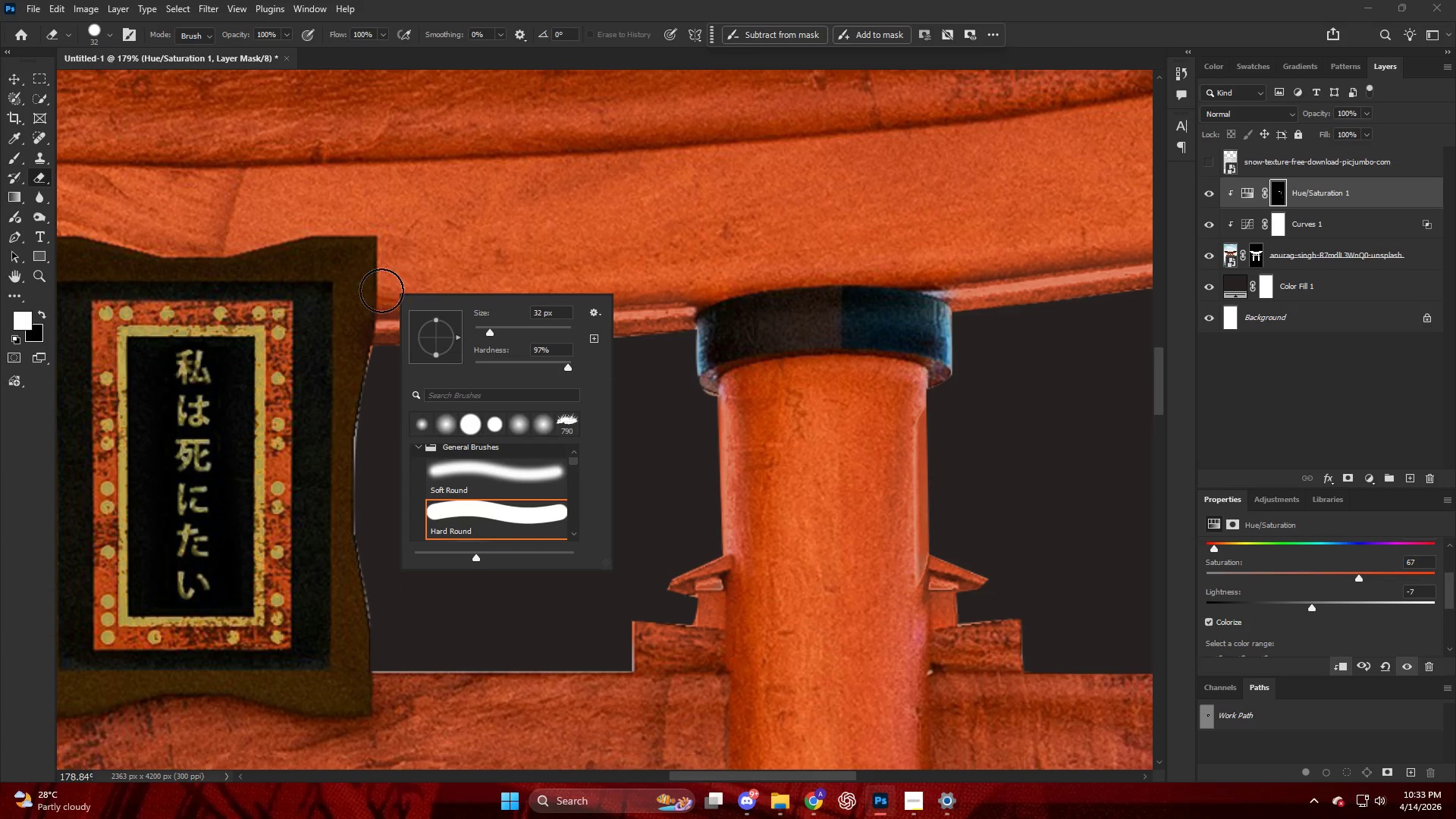 
left_click_drag(start_coordinate=[383, 295], to_coordinate=[719, 268])
 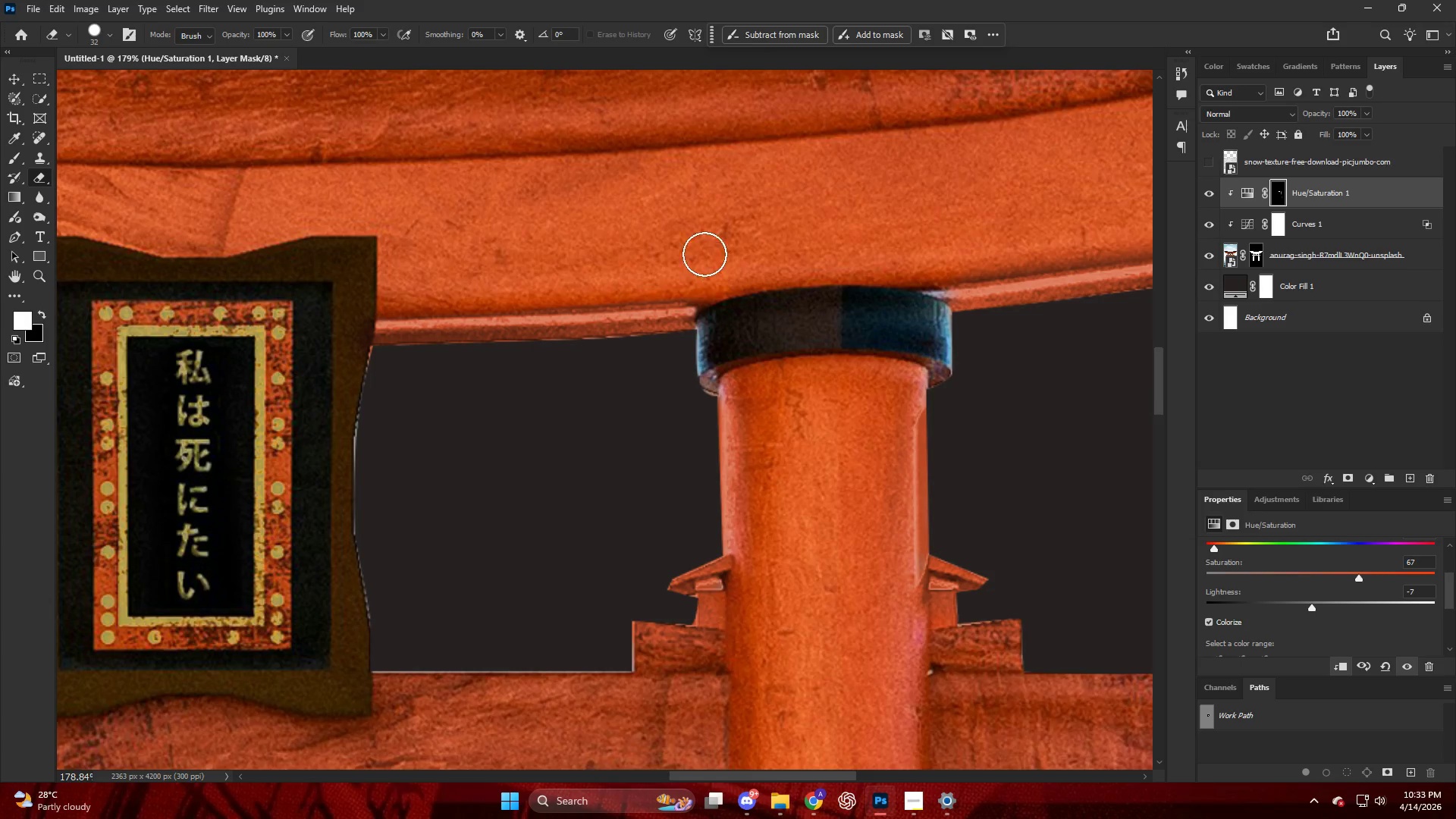 
hold_key(key=AltLeft, duration=0.41)
 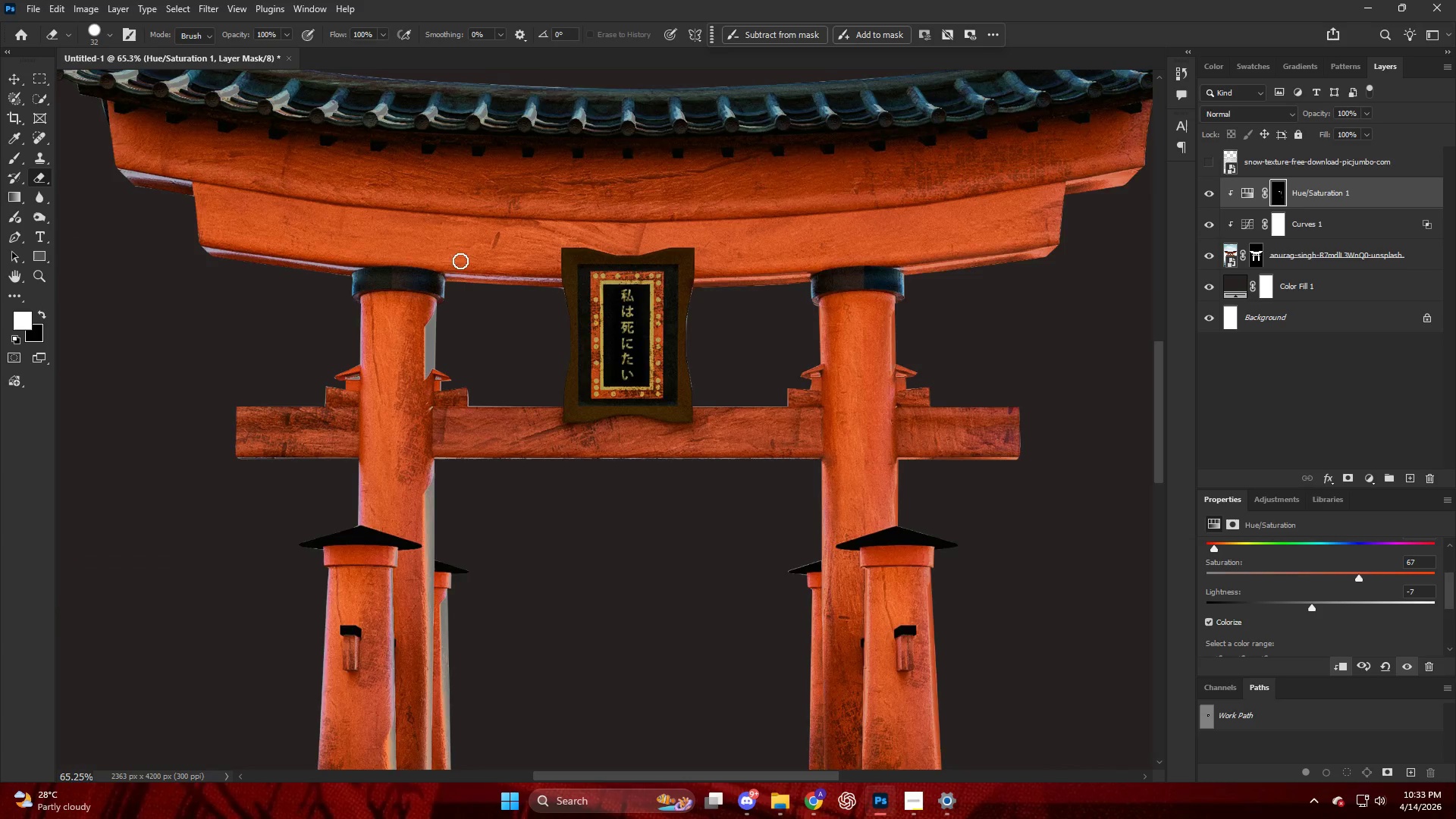 
hold_key(key=ControlLeft, duration=0.34)
 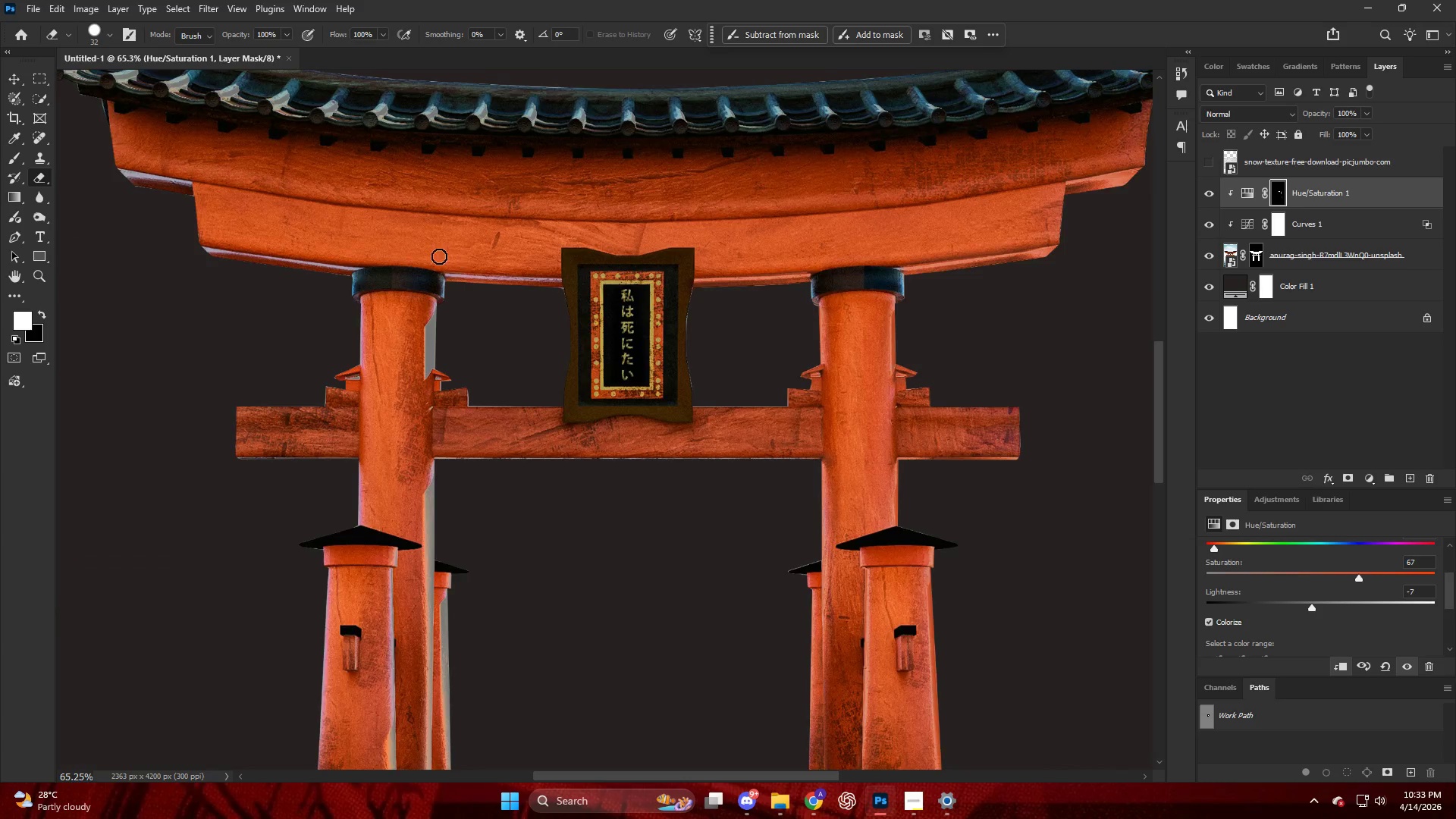 
hold_key(key=AltLeft, duration=0.59)
 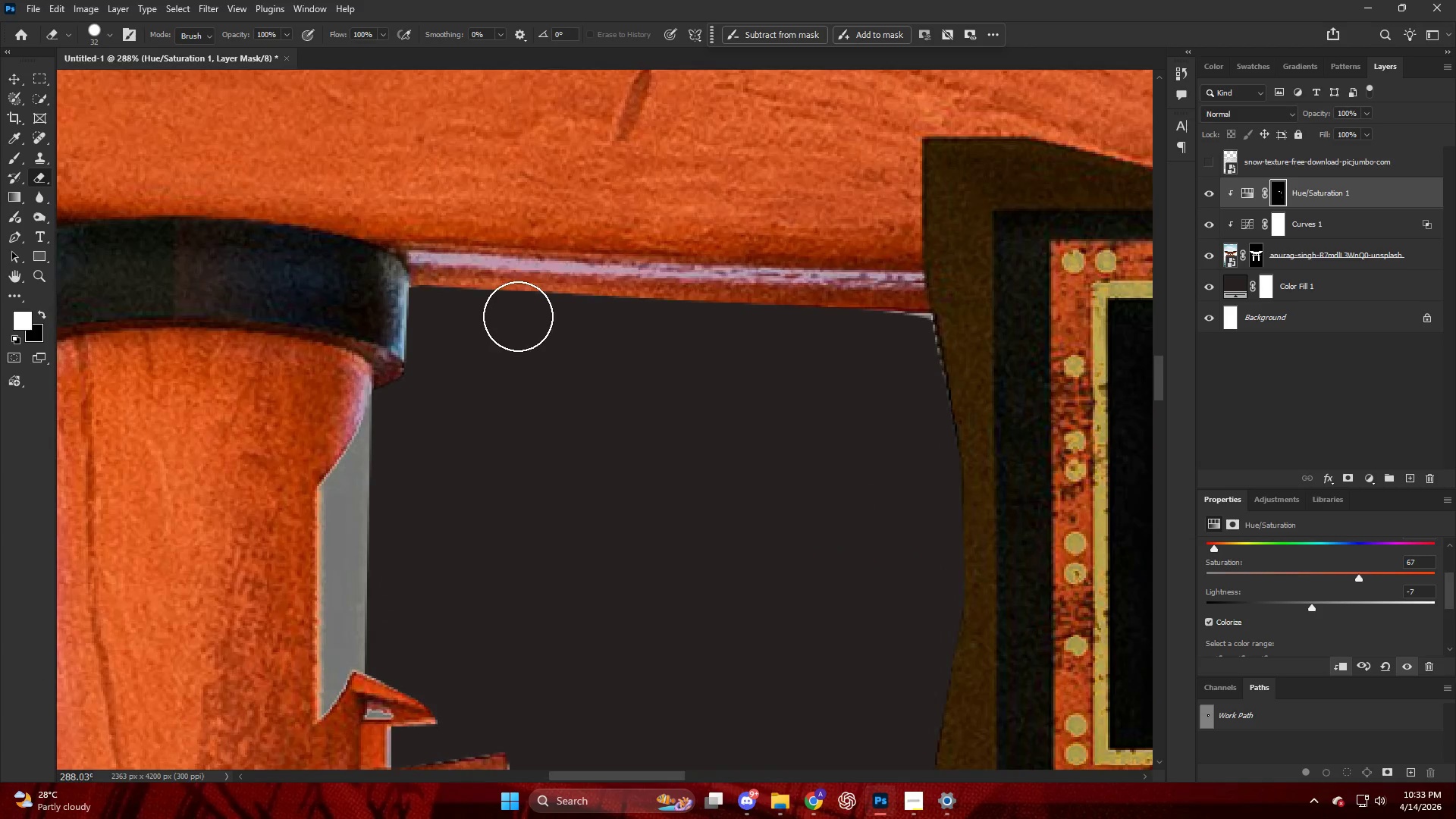 
key(B)
 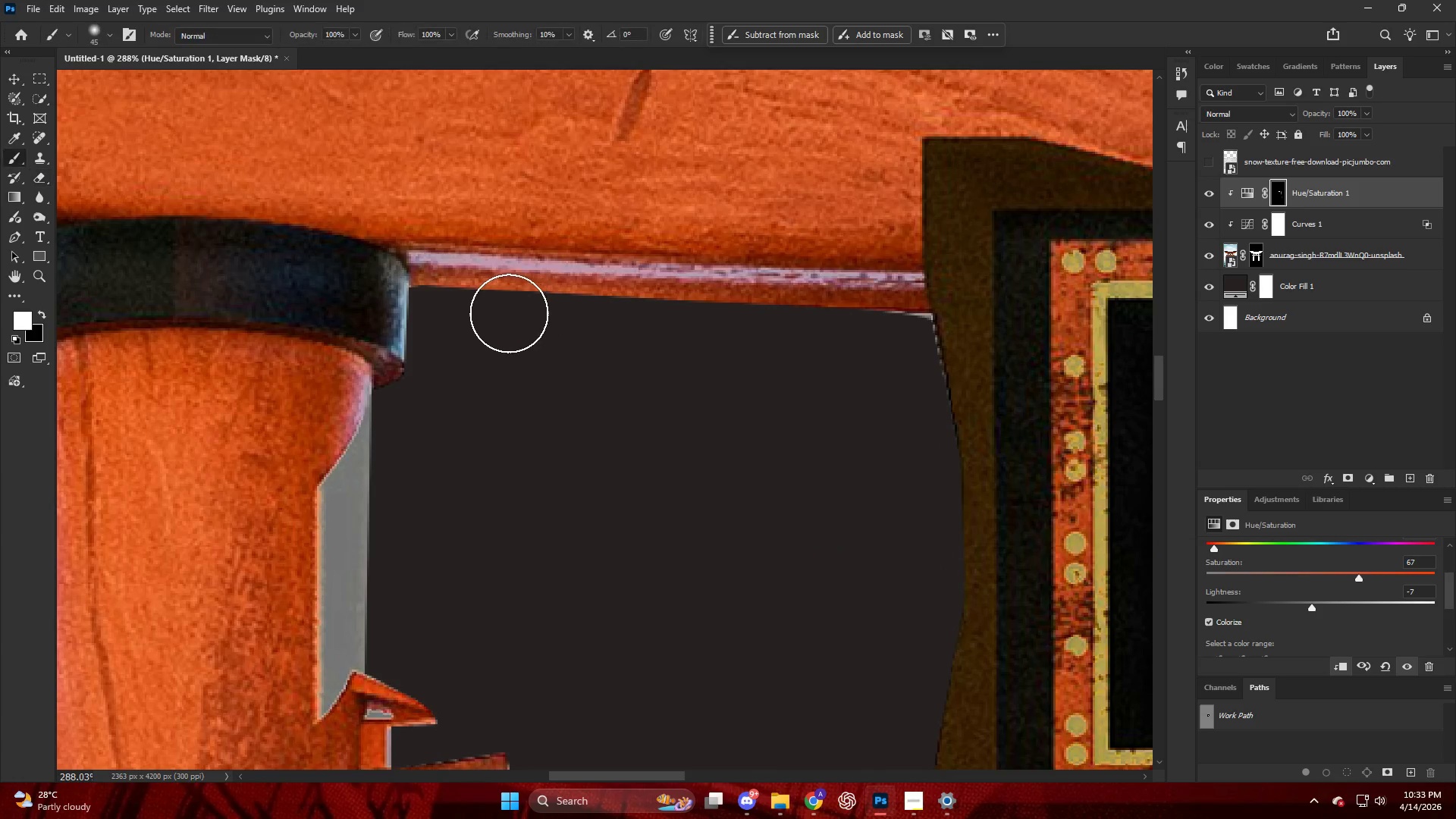 
scroll: coordinate [505, 320], scroll_direction: up, amount: 16.0
 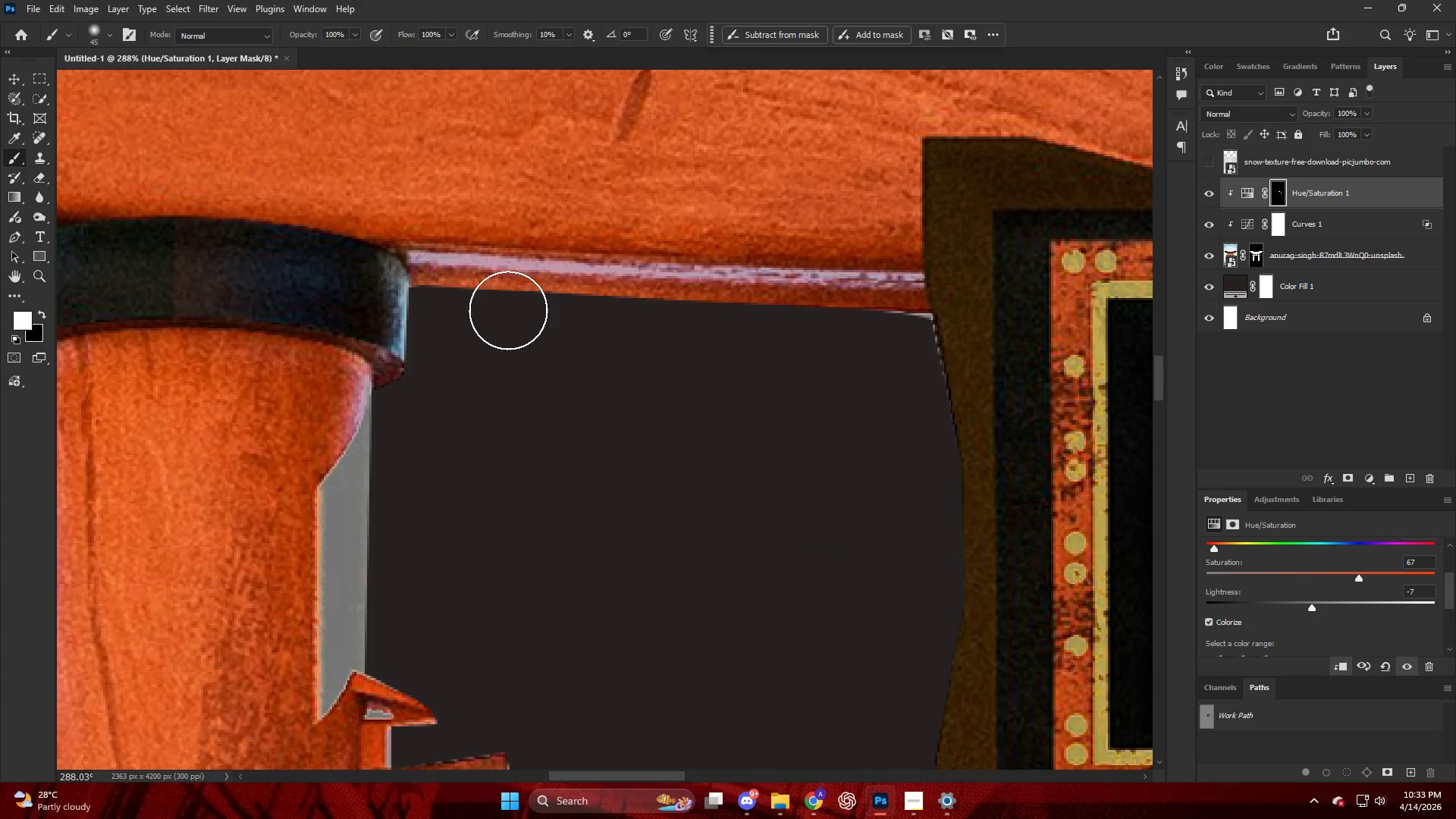 
key(Alt+AltLeft)
 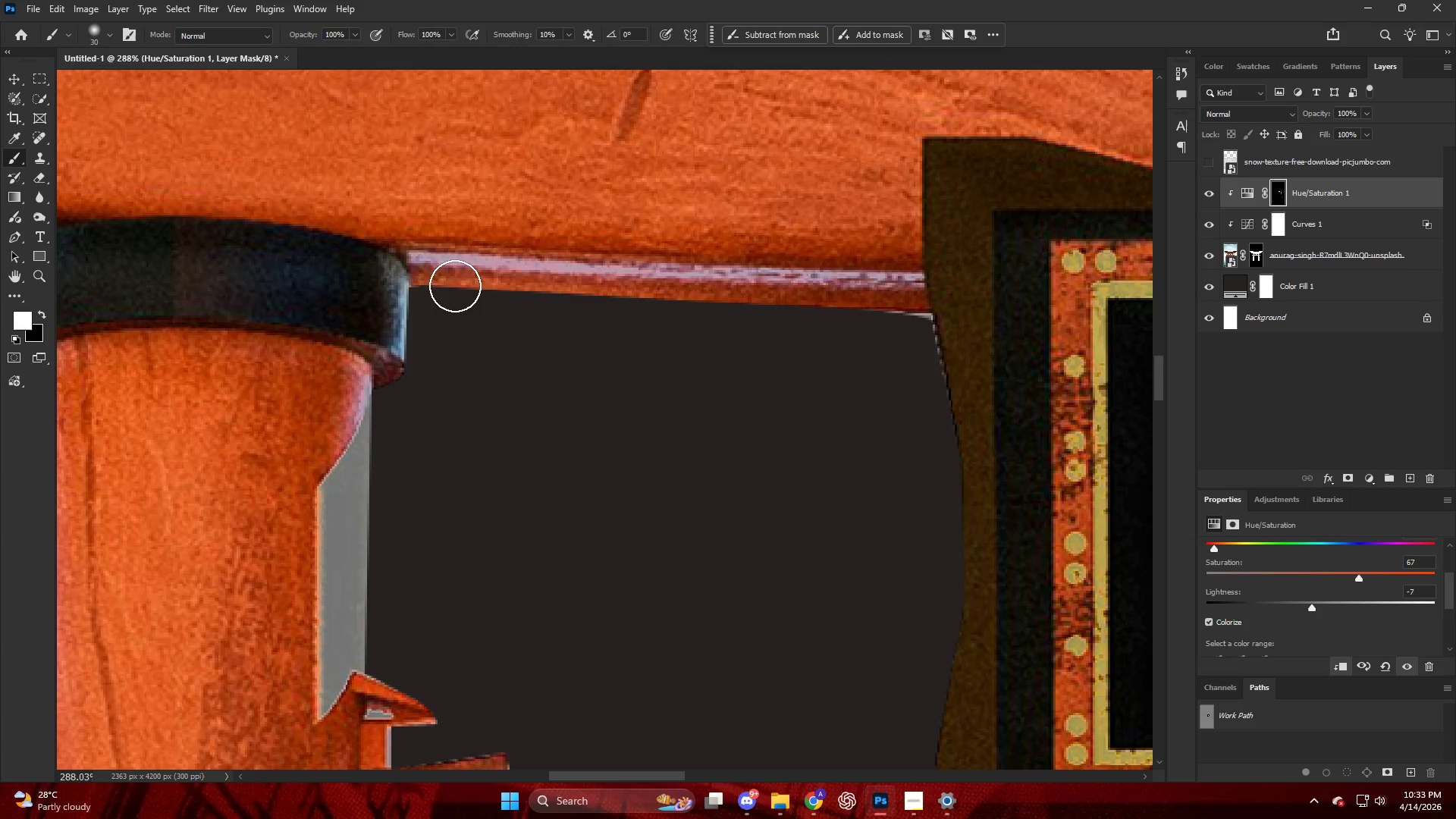 
key(Alt+AltLeft)
 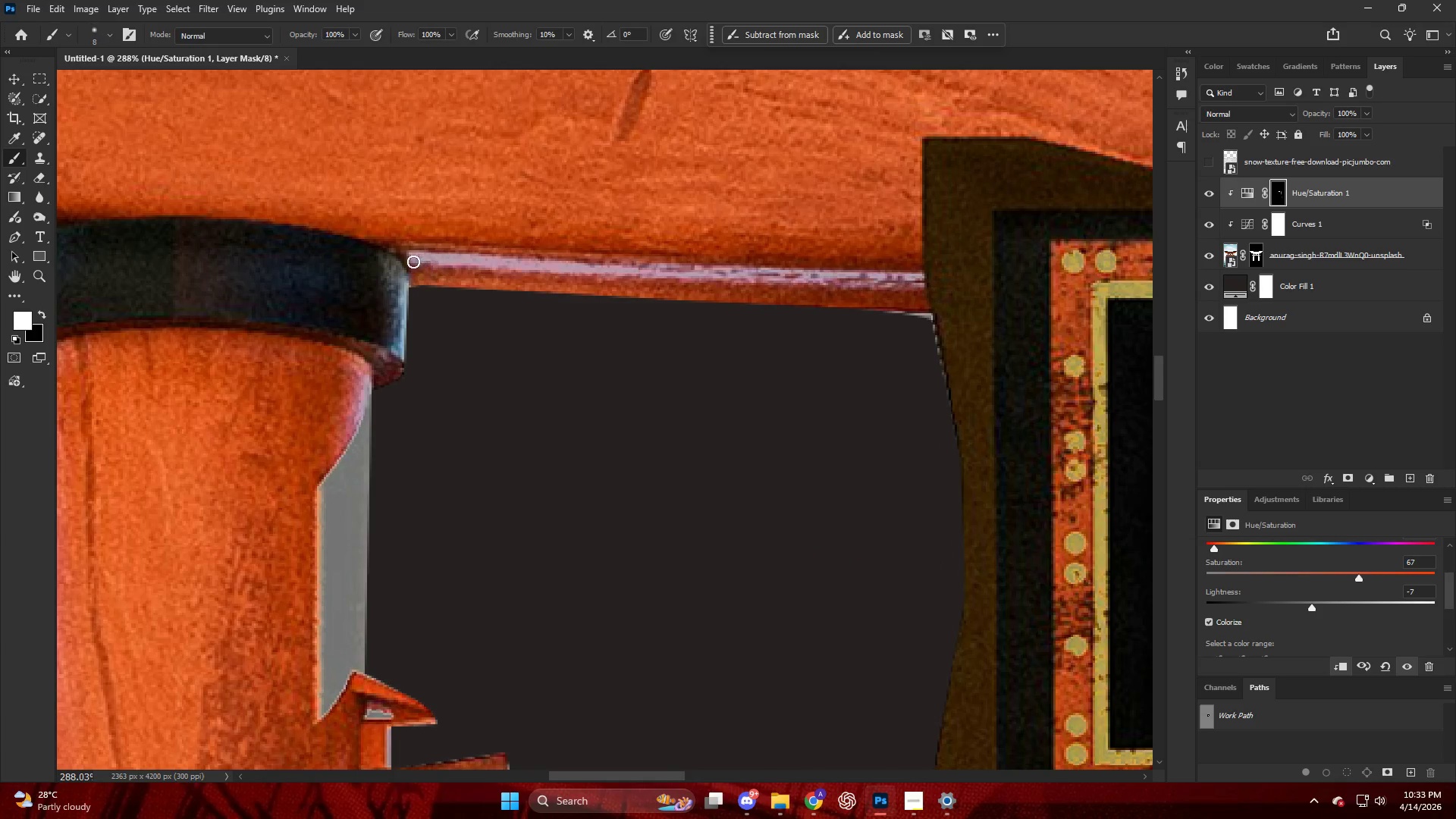 
key(Alt+AltLeft)
 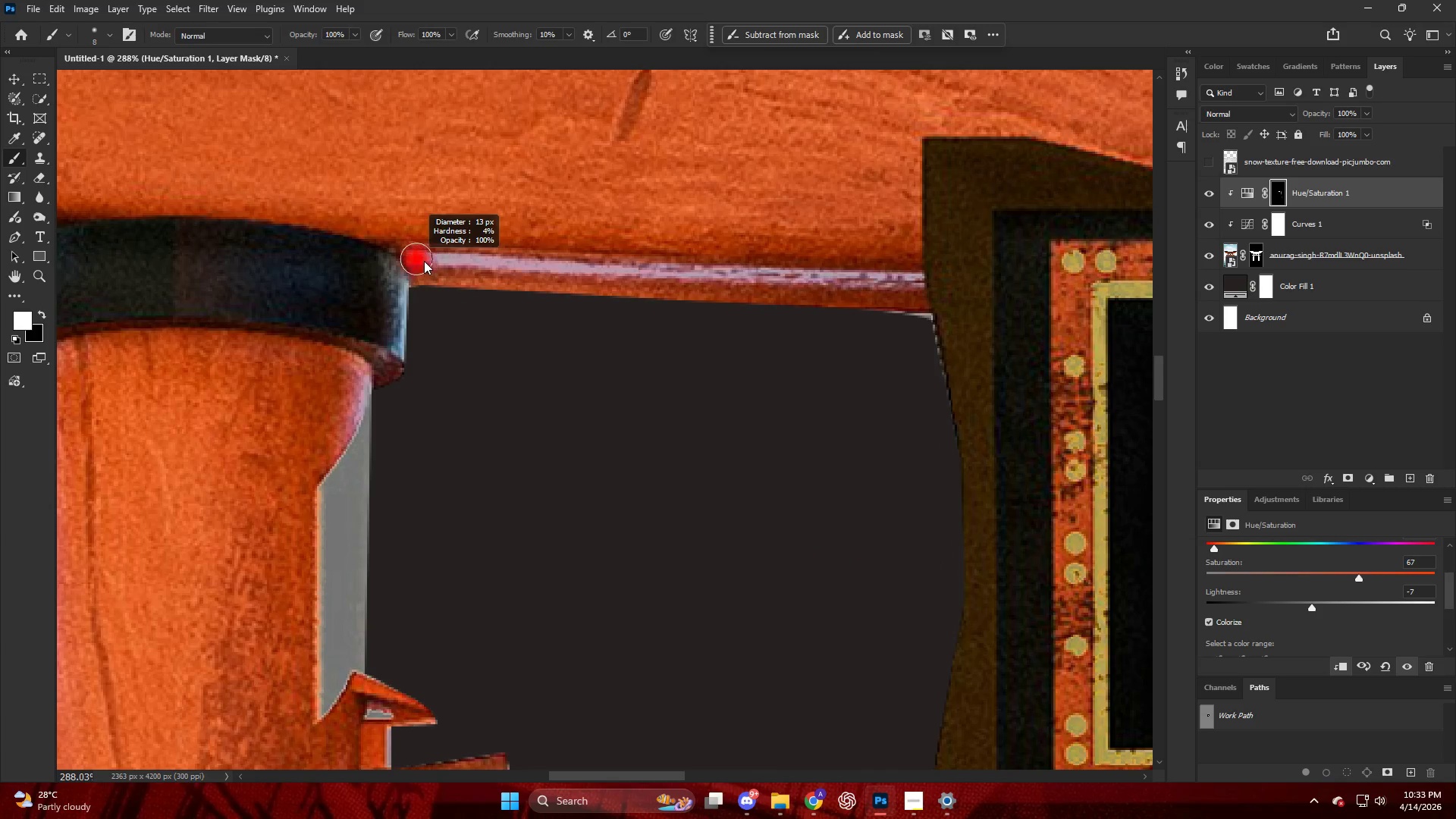 
left_click_drag(start_coordinate=[413, 257], to_coordinate=[861, 388])
 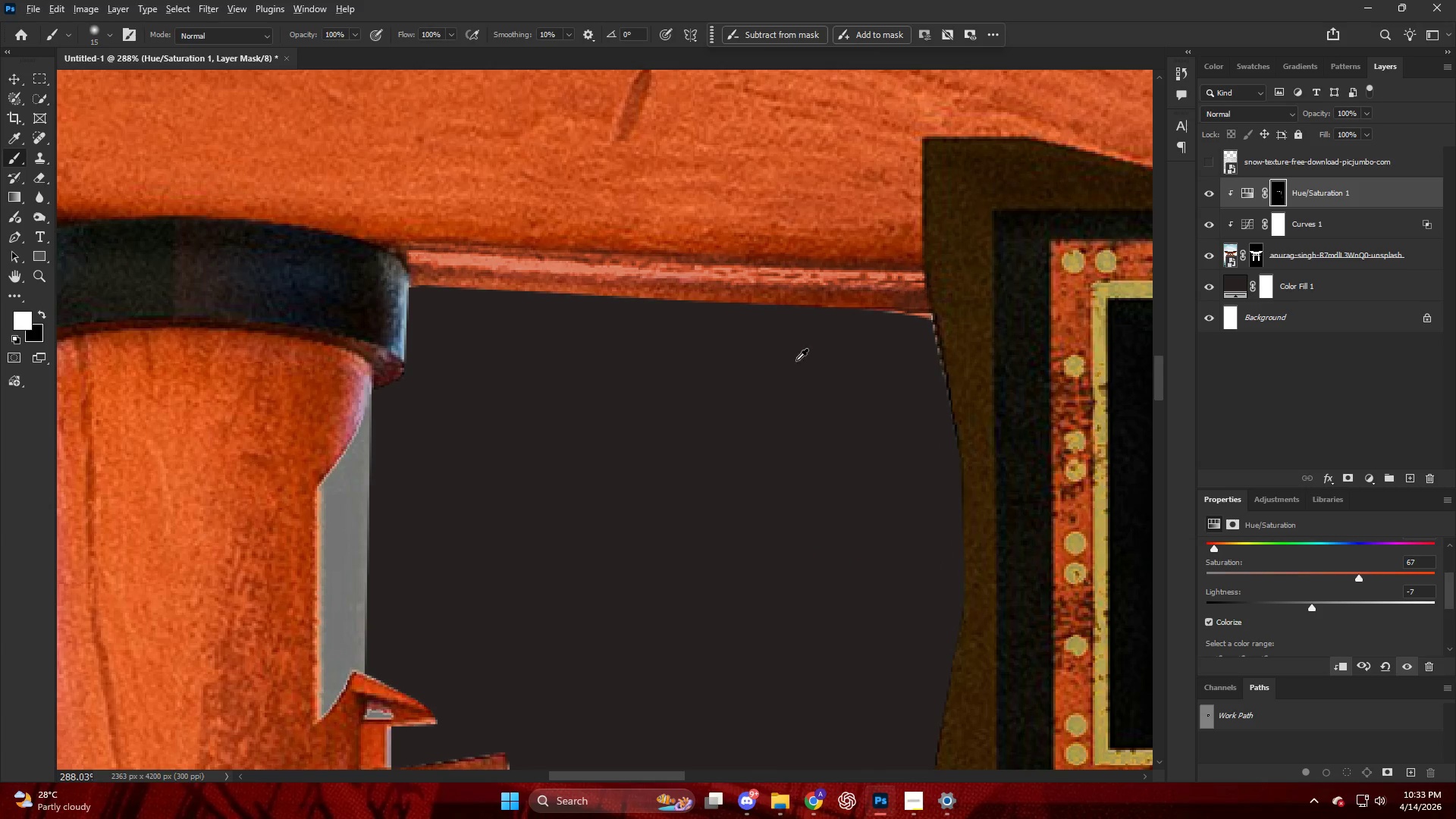 
hold_key(key=AltLeft, duration=0.33)
 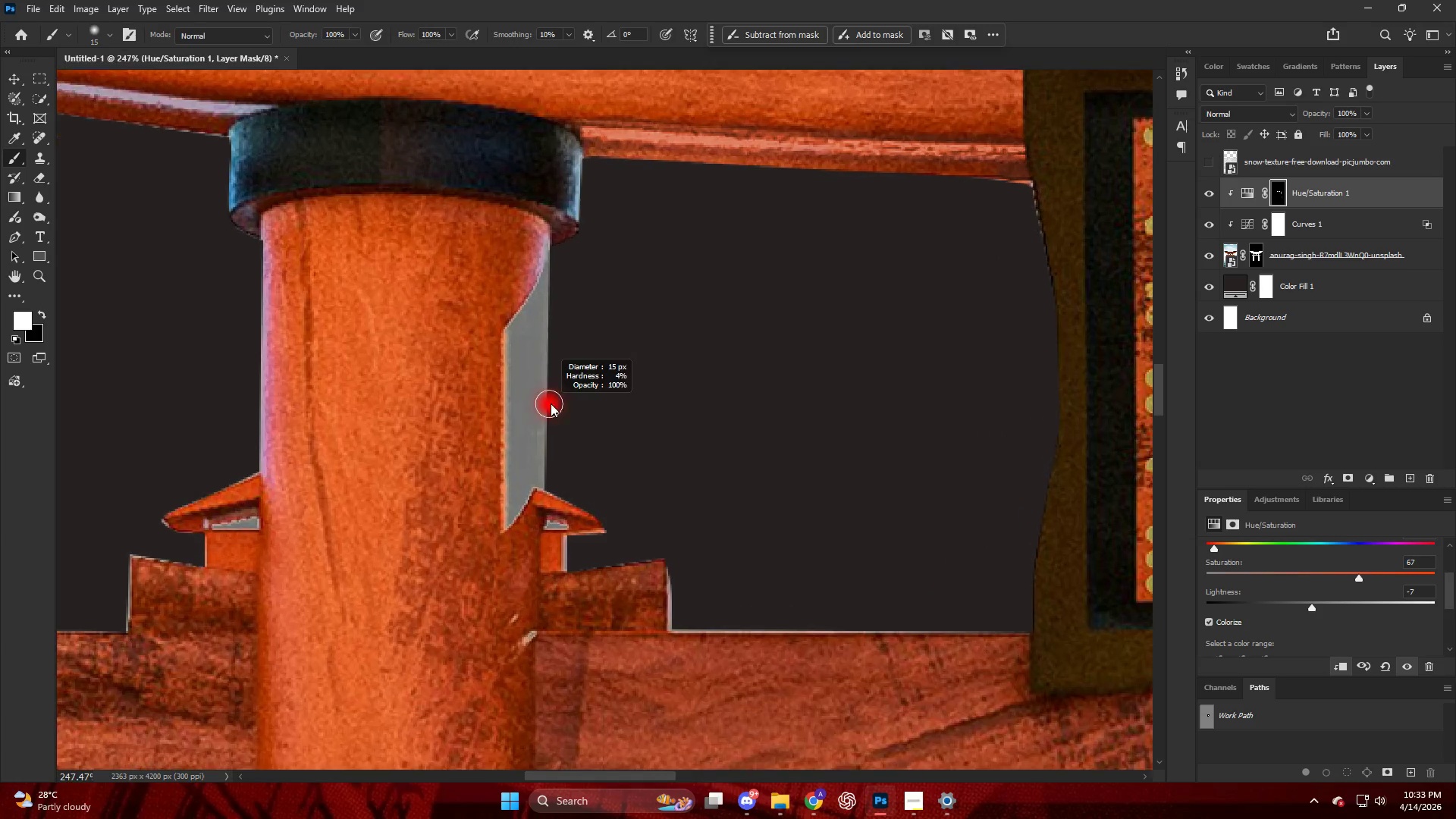 
hold_key(key=AltLeft, duration=0.44)
 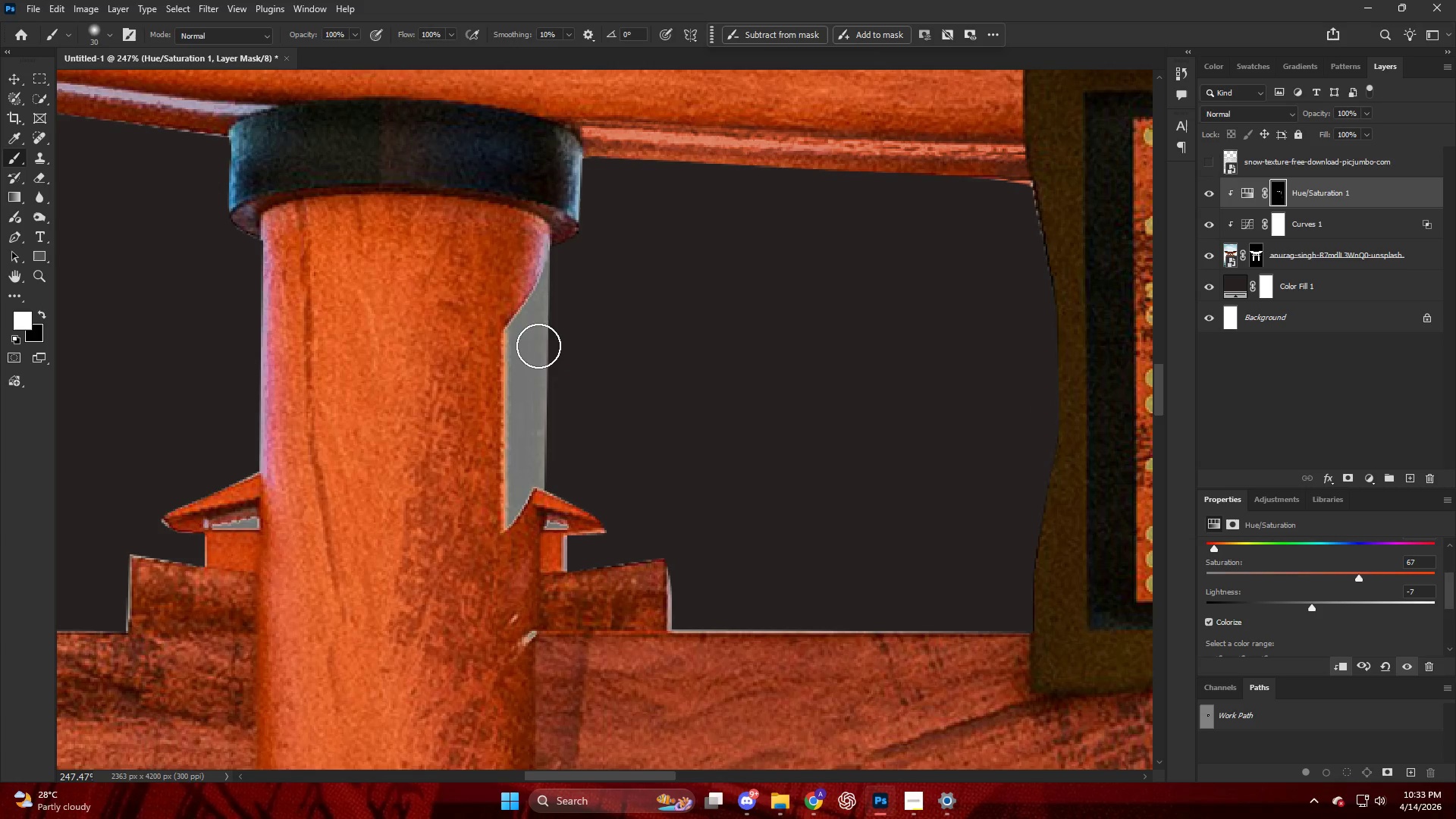 
left_click_drag(start_coordinate=[538, 344], to_coordinate=[1009, 607])
 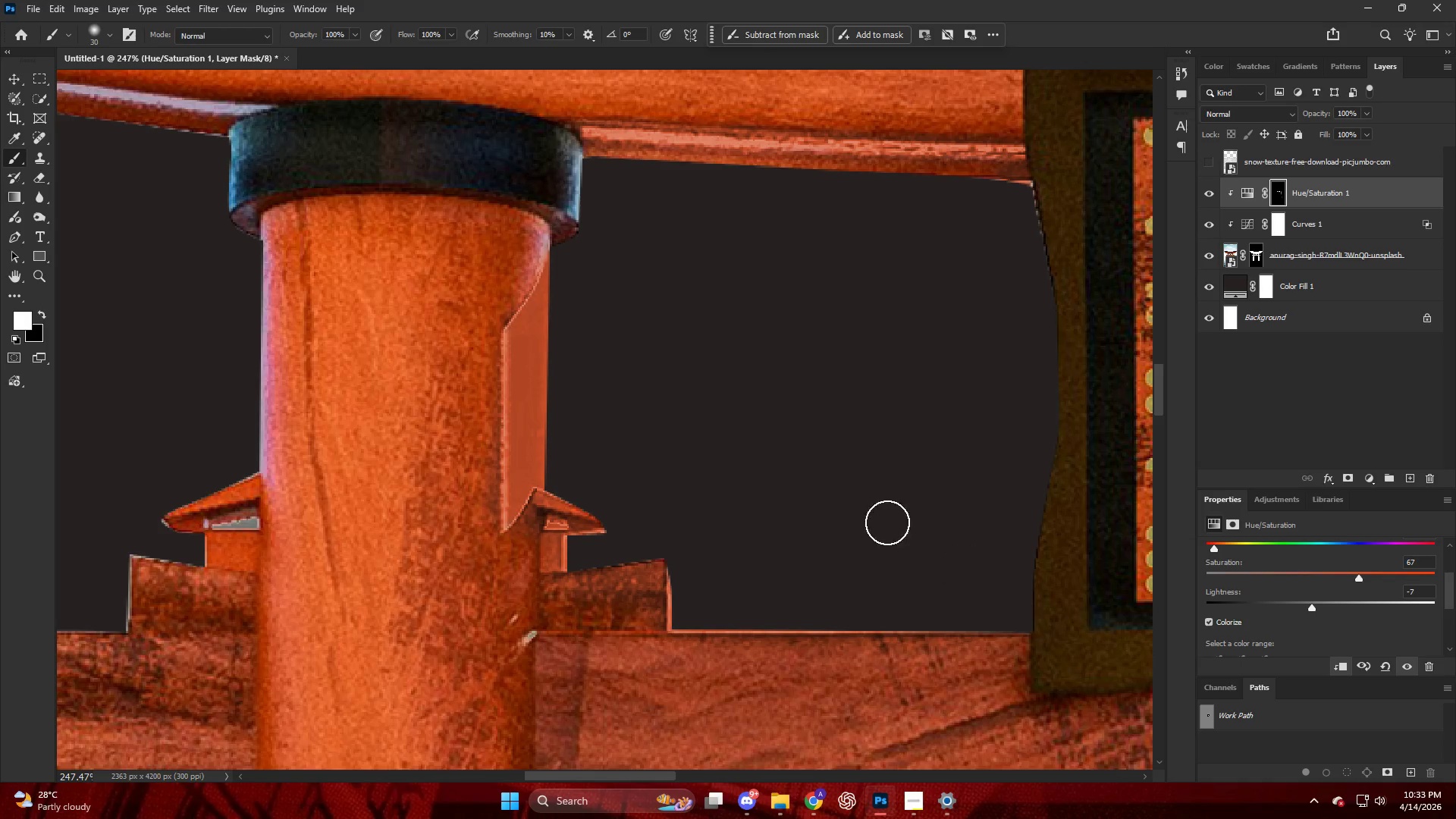 
scroll: coordinate [545, 427], scroll_direction: down, amount: 7.0
 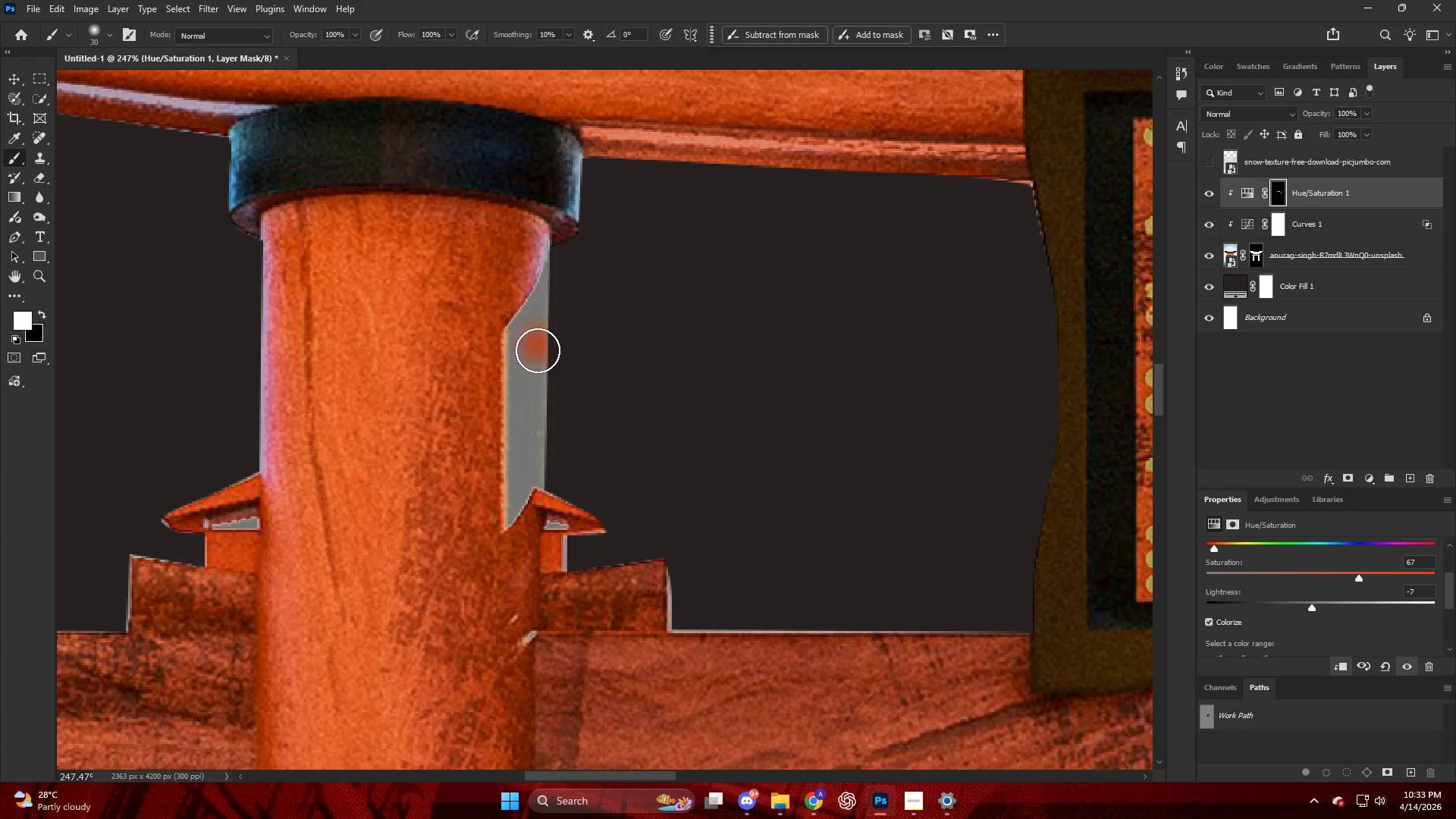 
hold_key(key=AltLeft, duration=0.45)
 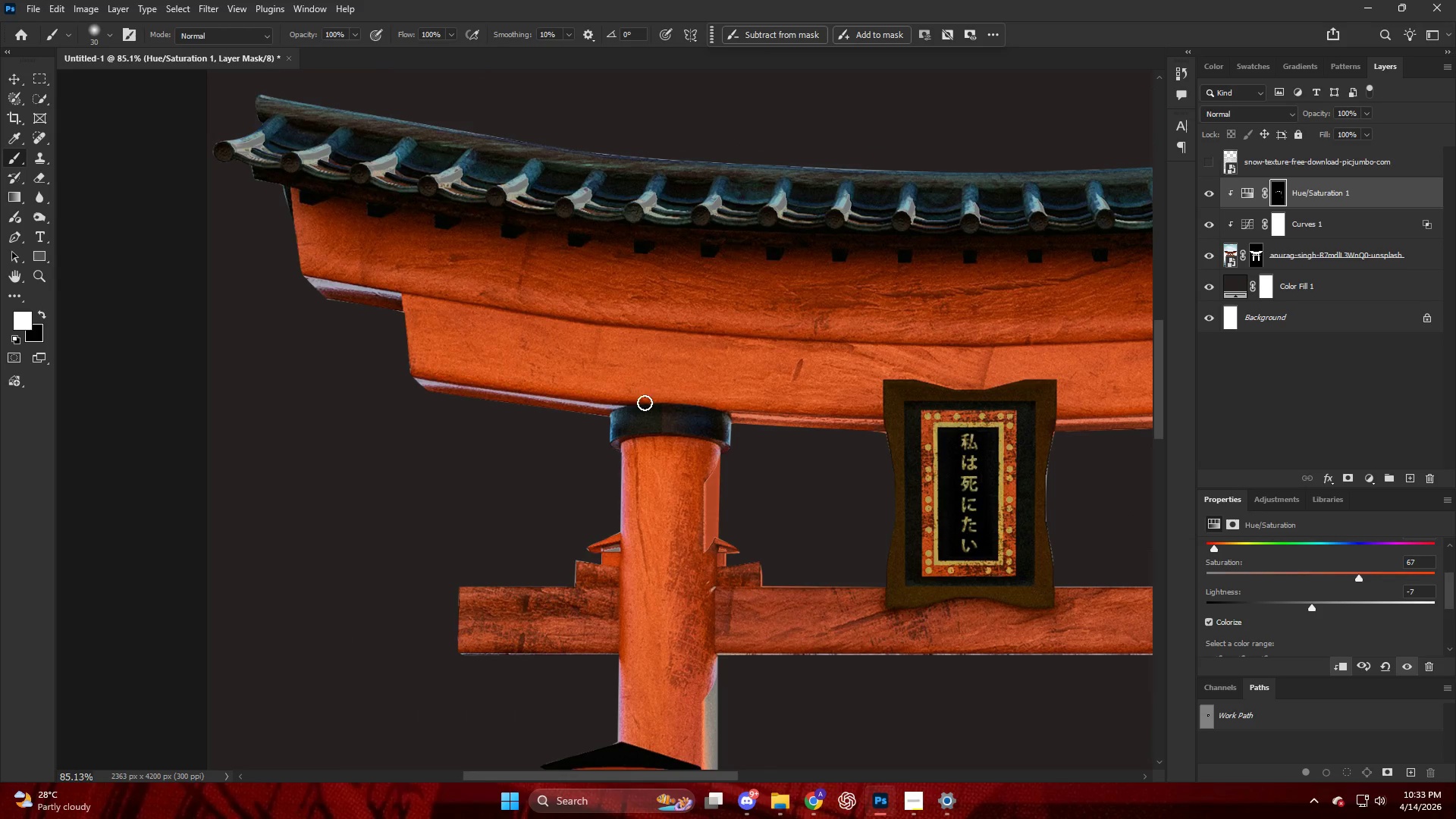 
hold_key(key=AltLeft, duration=0.5)
 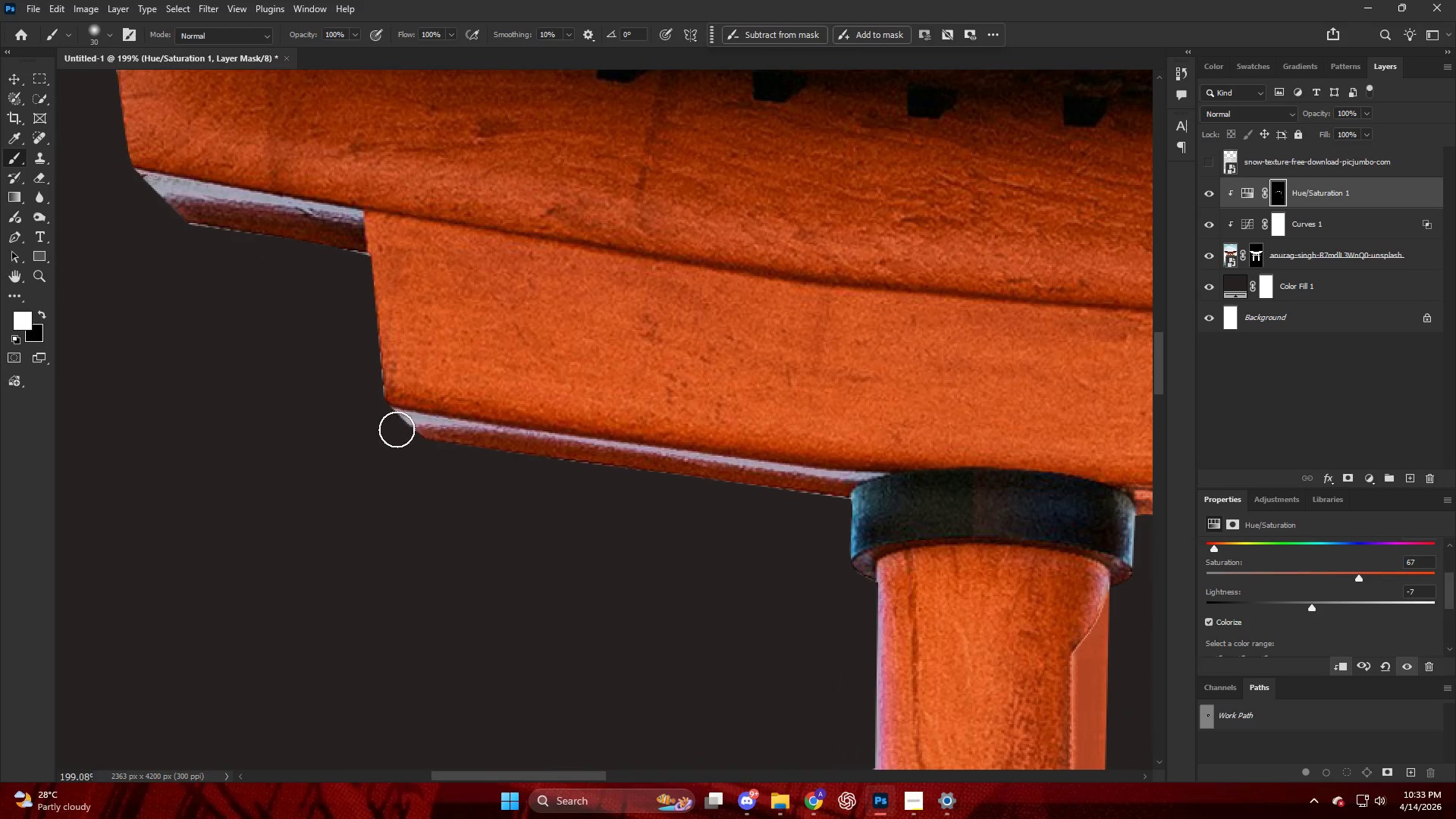 
left_click_drag(start_coordinate=[410, 421], to_coordinate=[861, 643])
 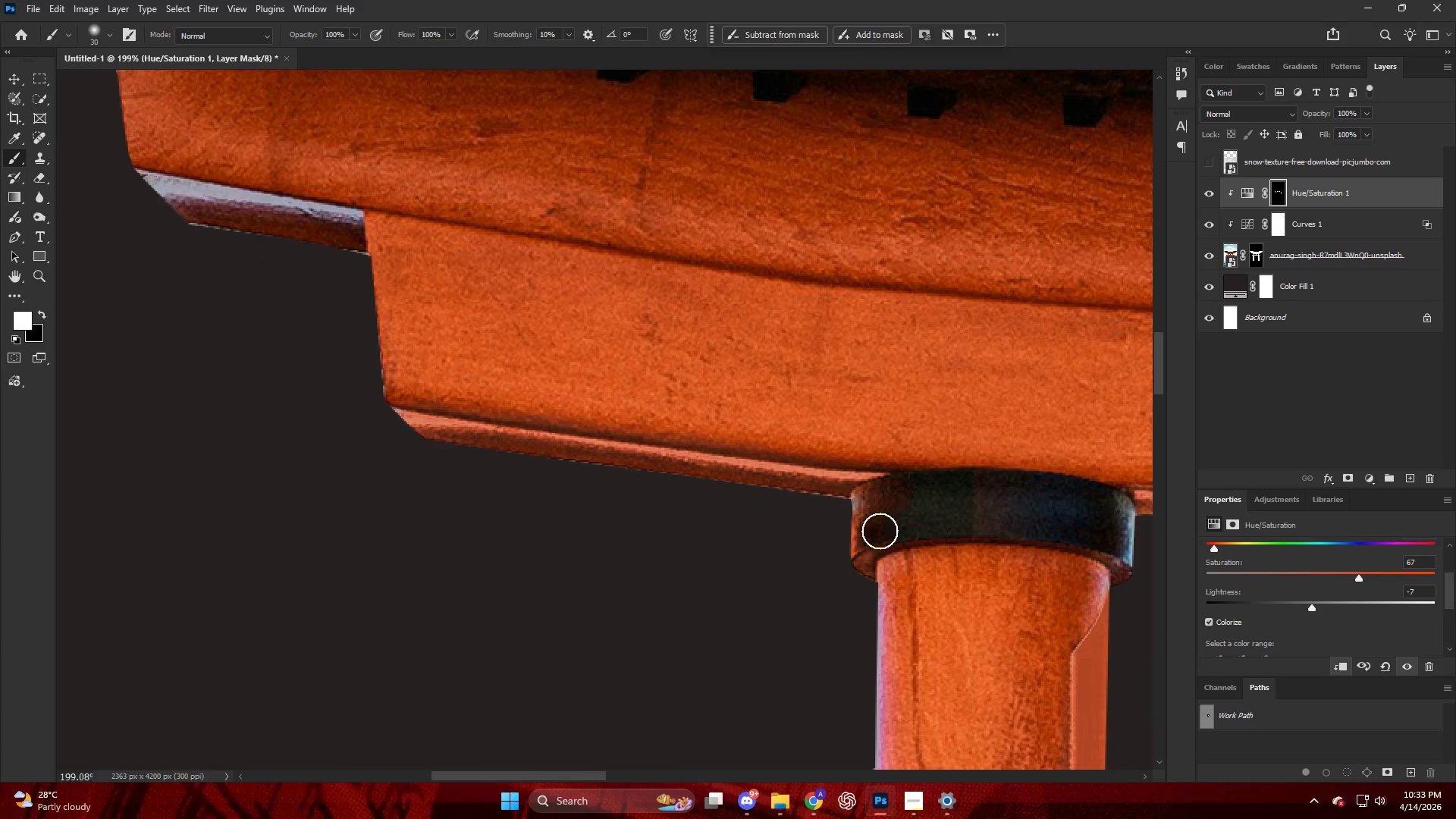 
scroll: coordinate [403, 463], scroll_direction: up, amount: 7.0
 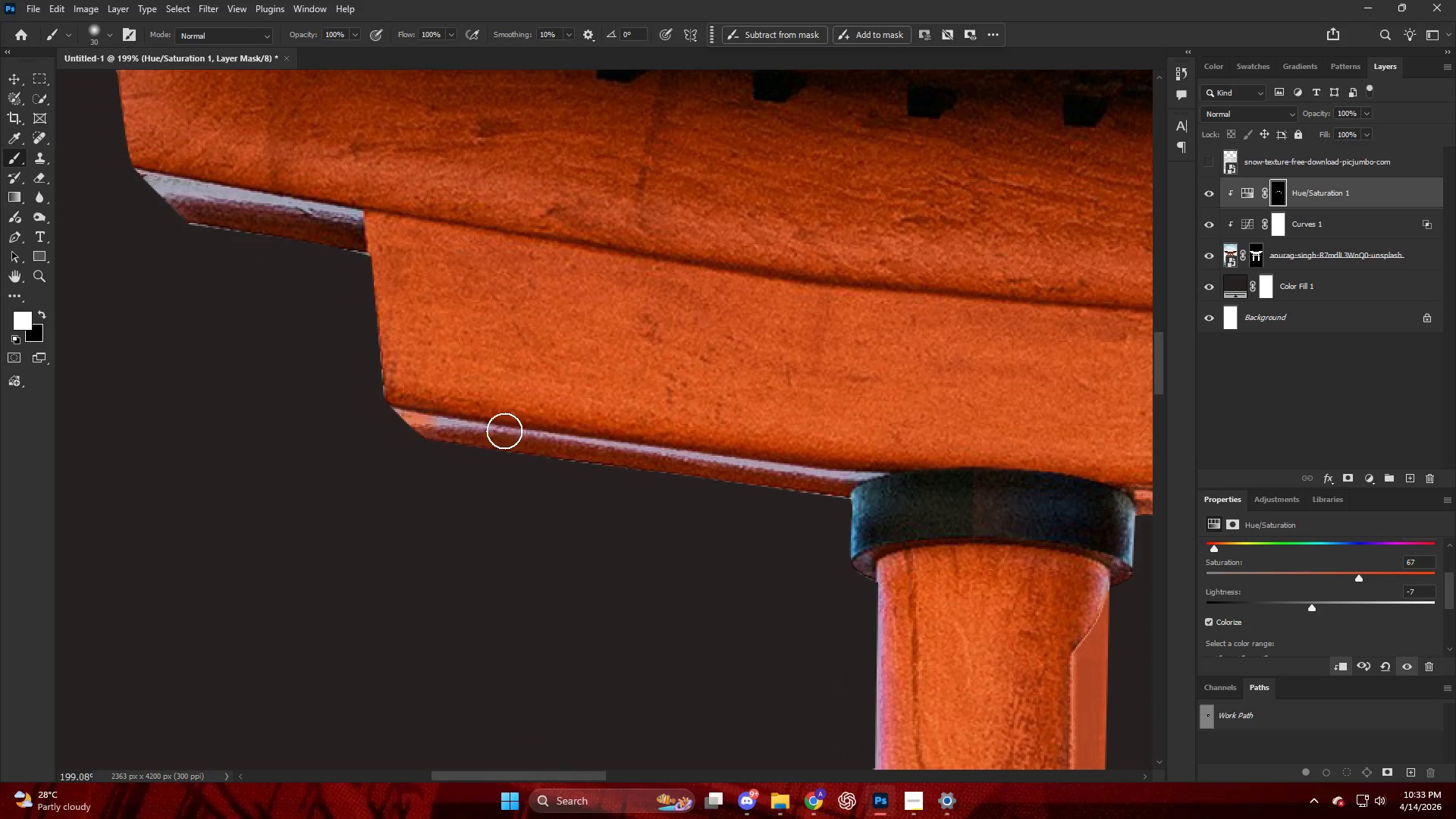 
type(xx)
 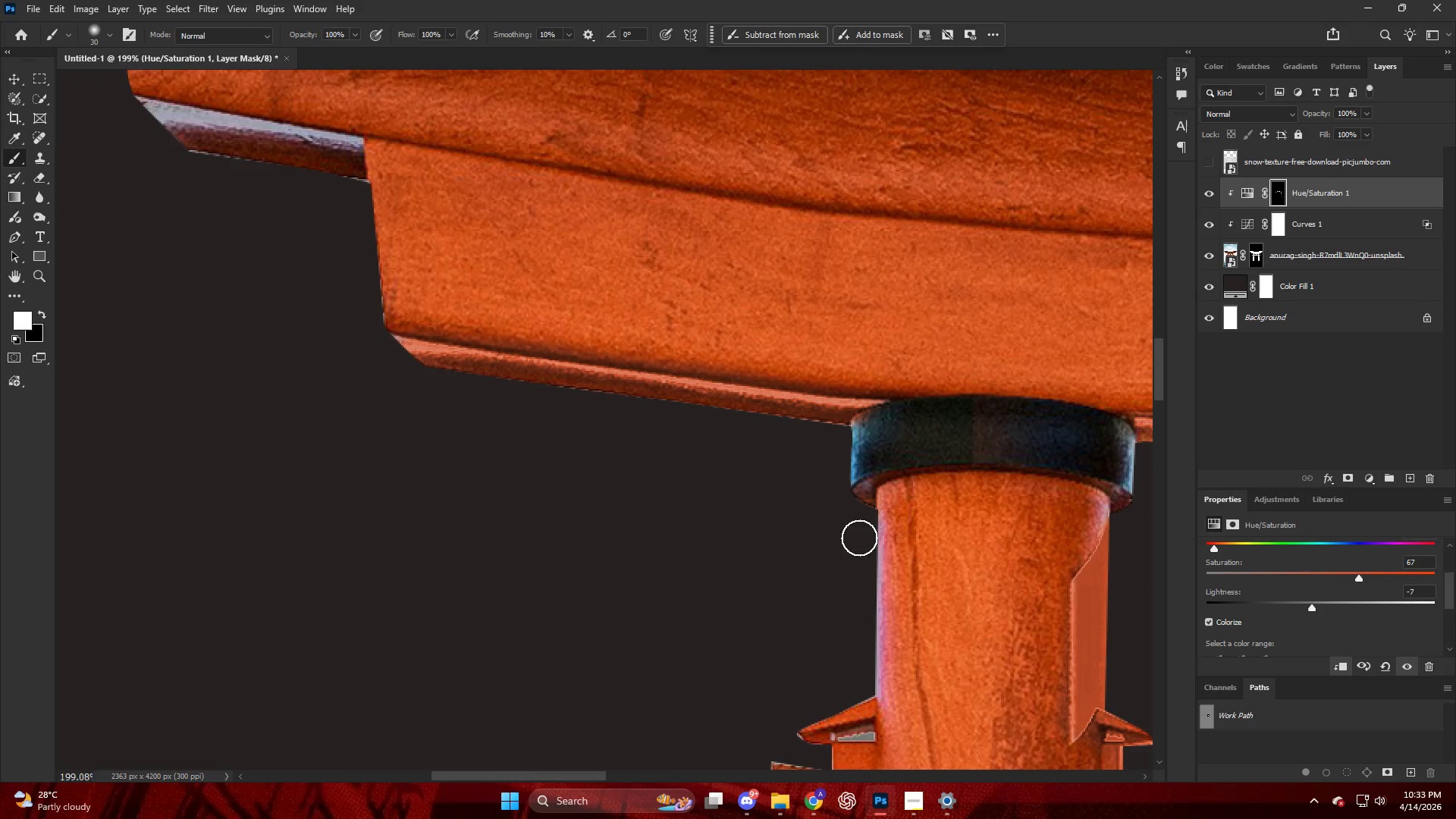 
left_click_drag(start_coordinate=[898, 486], to_coordinate=[837, 576])
 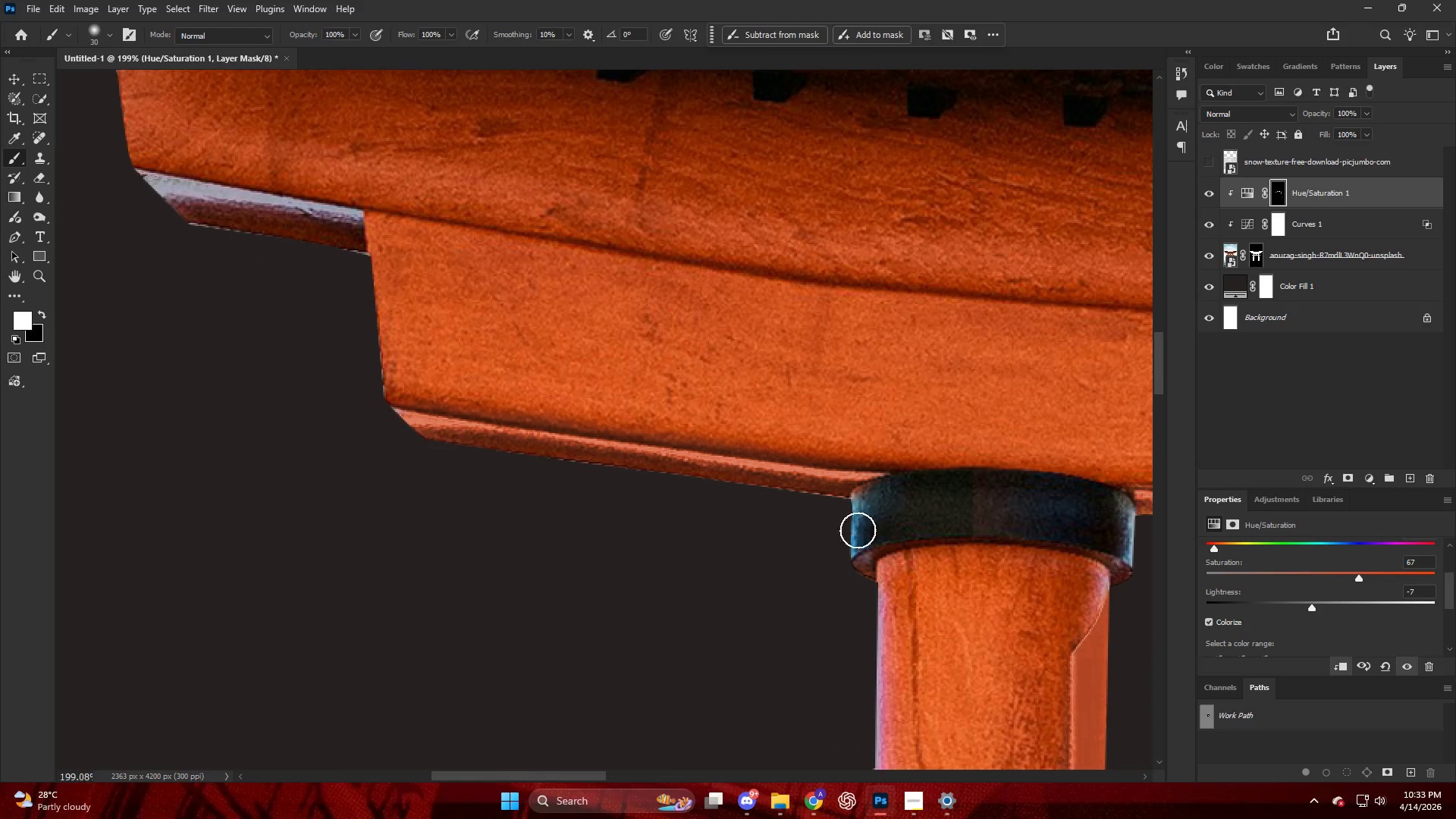 
left_click_drag(start_coordinate=[866, 534], to_coordinate=[864, 693])
 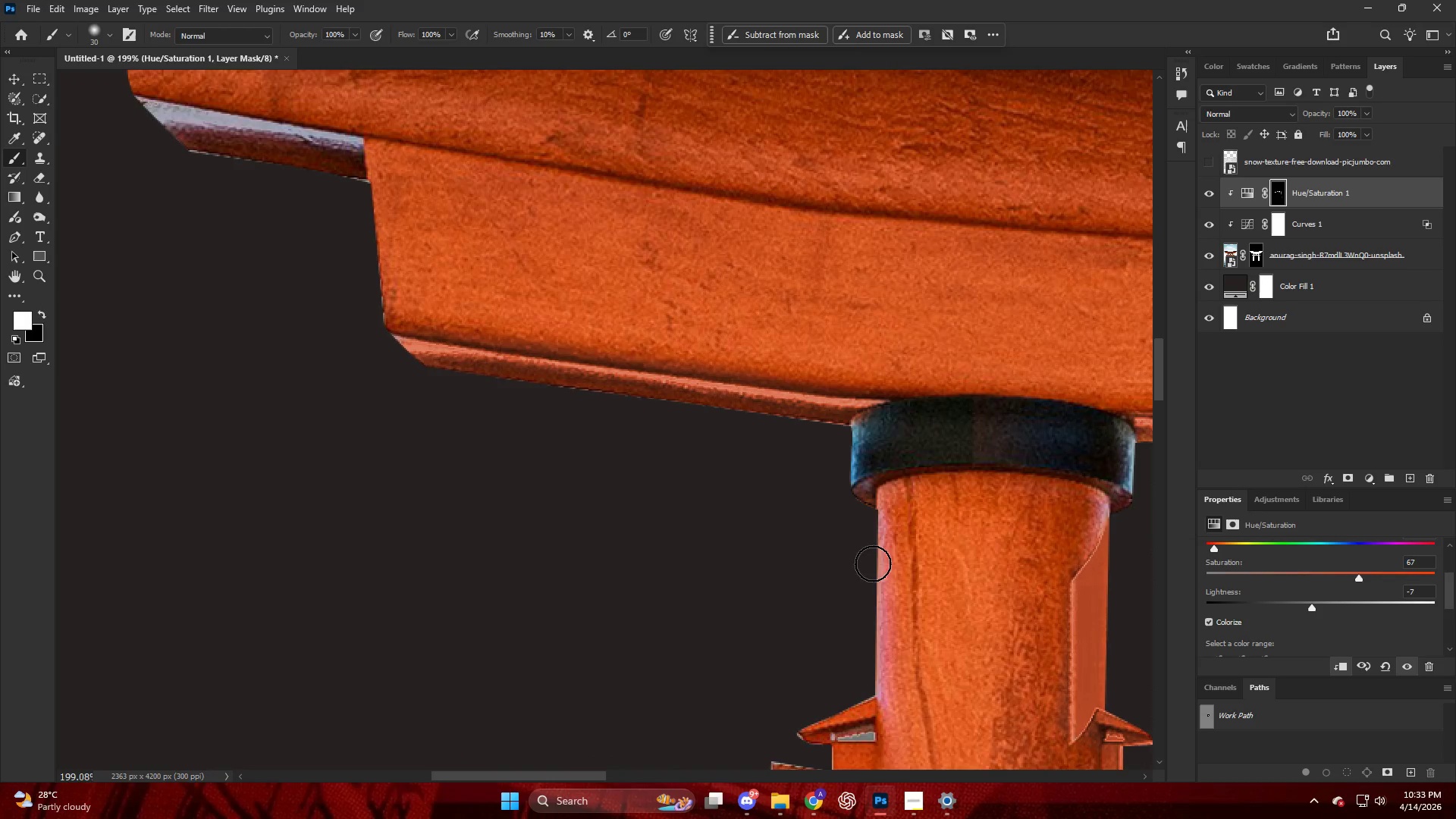 
scroll: coordinate [825, 580], scroll_direction: down, amount: 6.0
 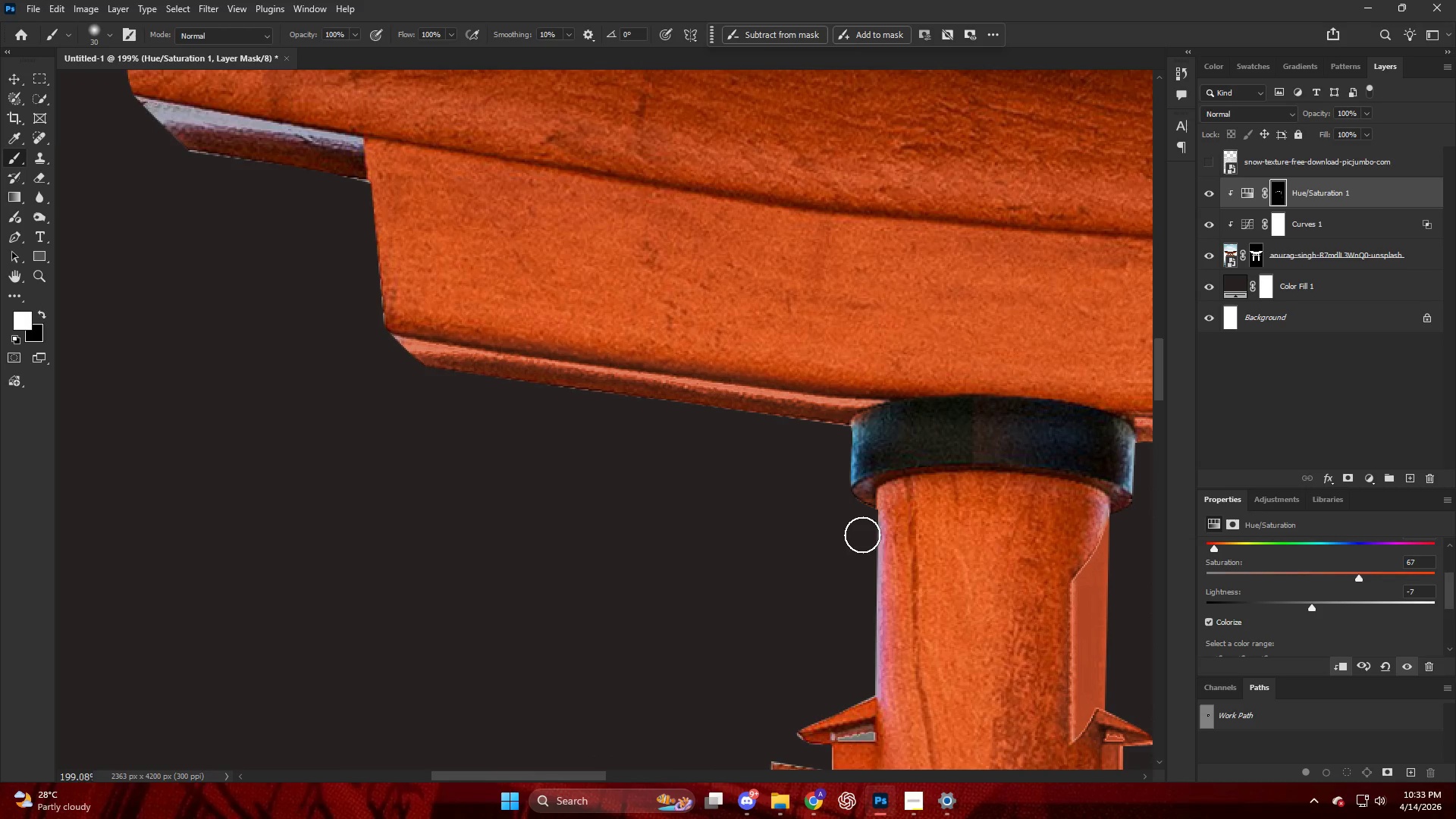 
hold_key(key=AltLeft, duration=0.5)
hold_key(key=AltLeft, duration=0.41)
scroll: coordinate [631, 413], scroll_direction: down, amount: 6.0
 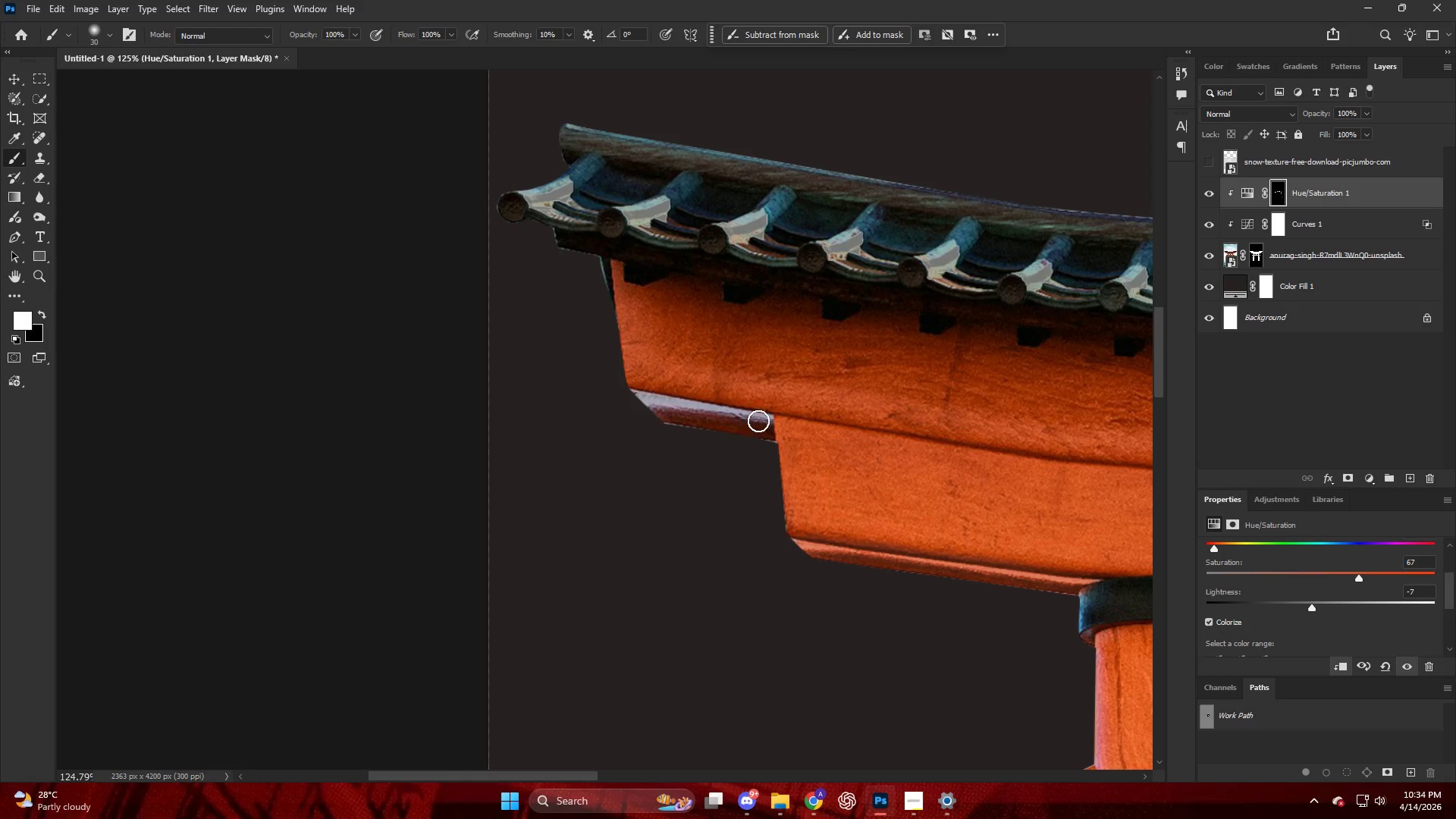 
left_click_drag(start_coordinate=[755, 414], to_coordinate=[606, 391])
 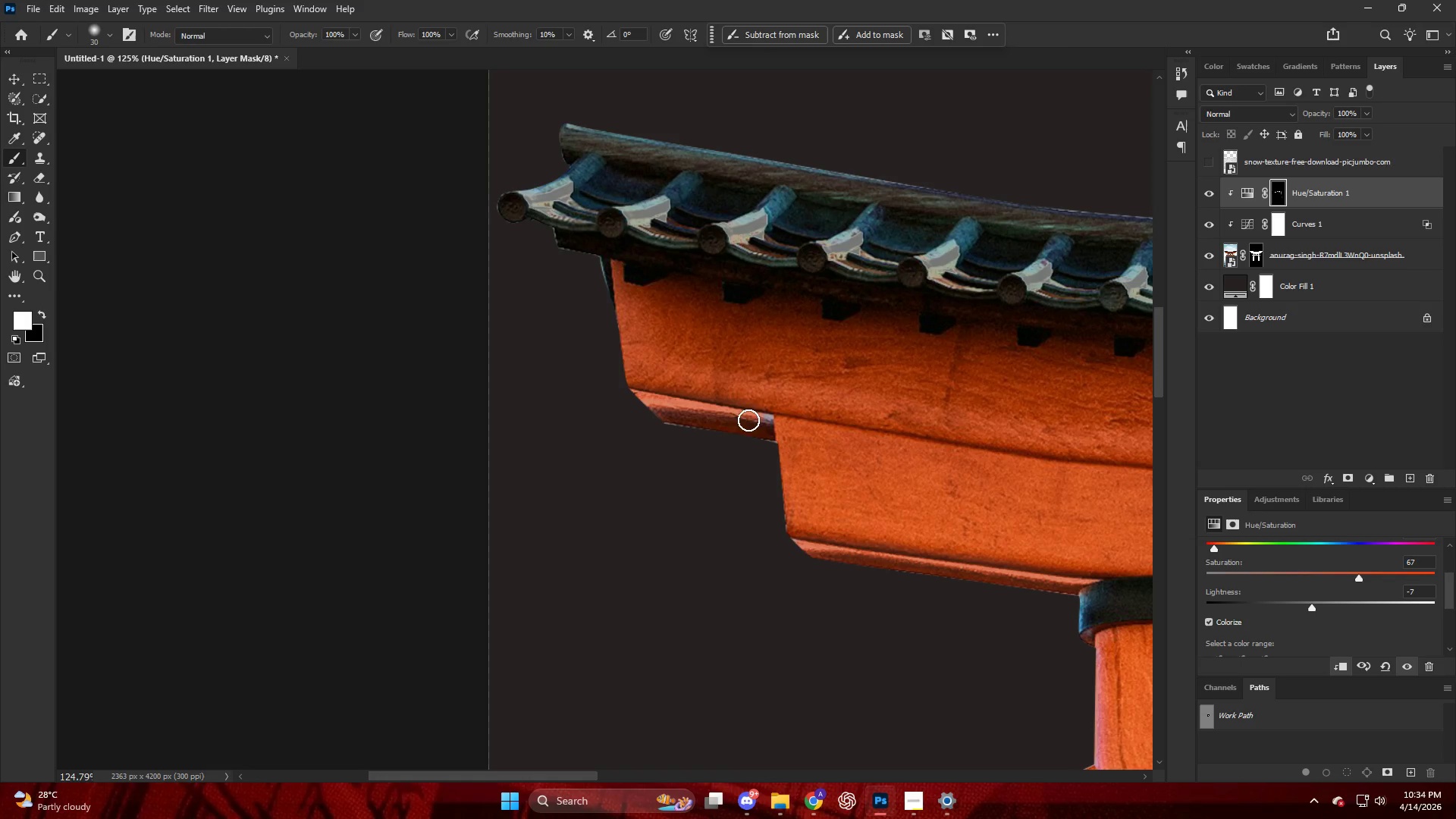 
left_click_drag(start_coordinate=[758, 419], to_coordinate=[749, 453])
 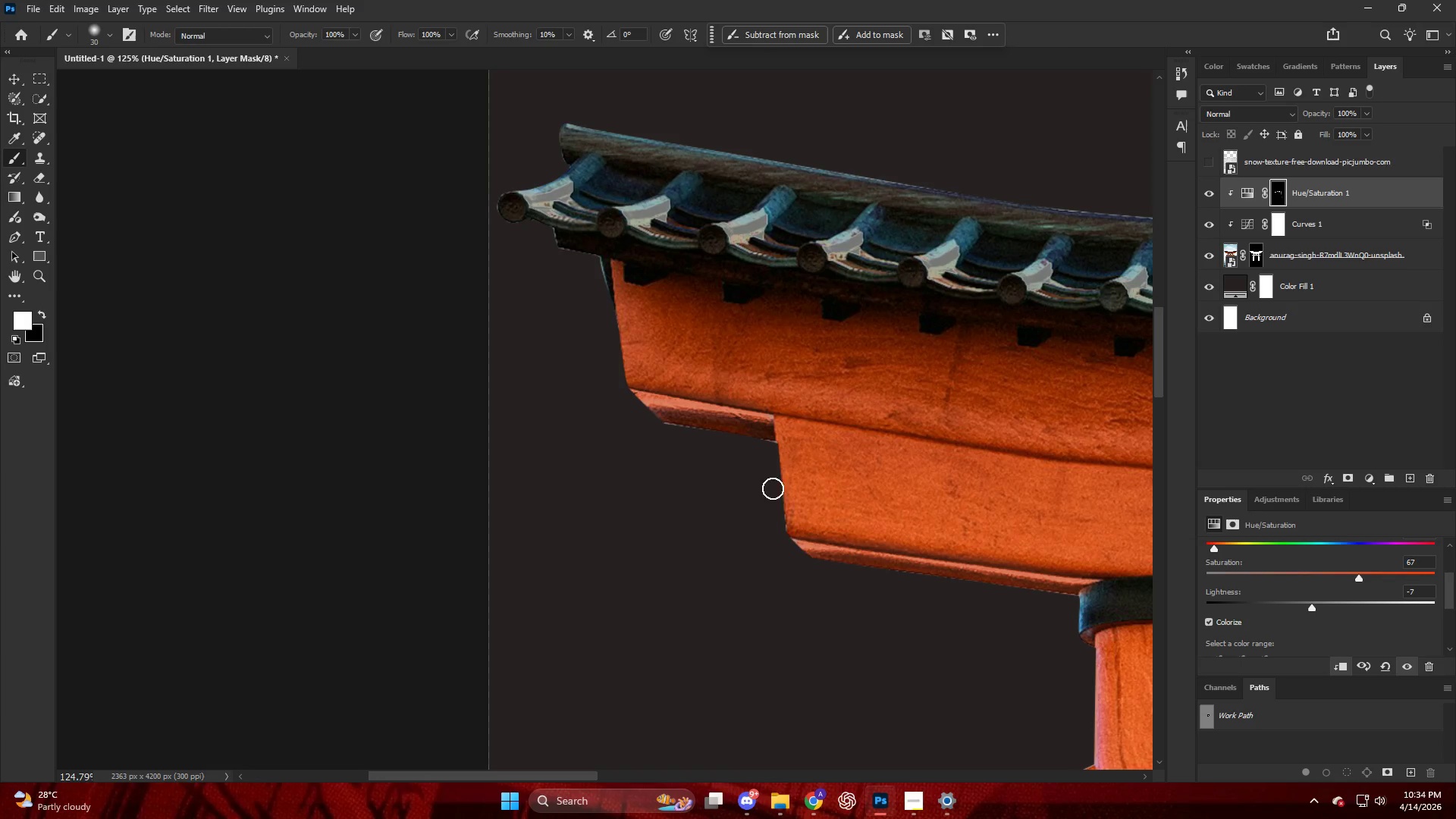 
left_click_drag(start_coordinate=[771, 489], to_coordinate=[771, 541])
 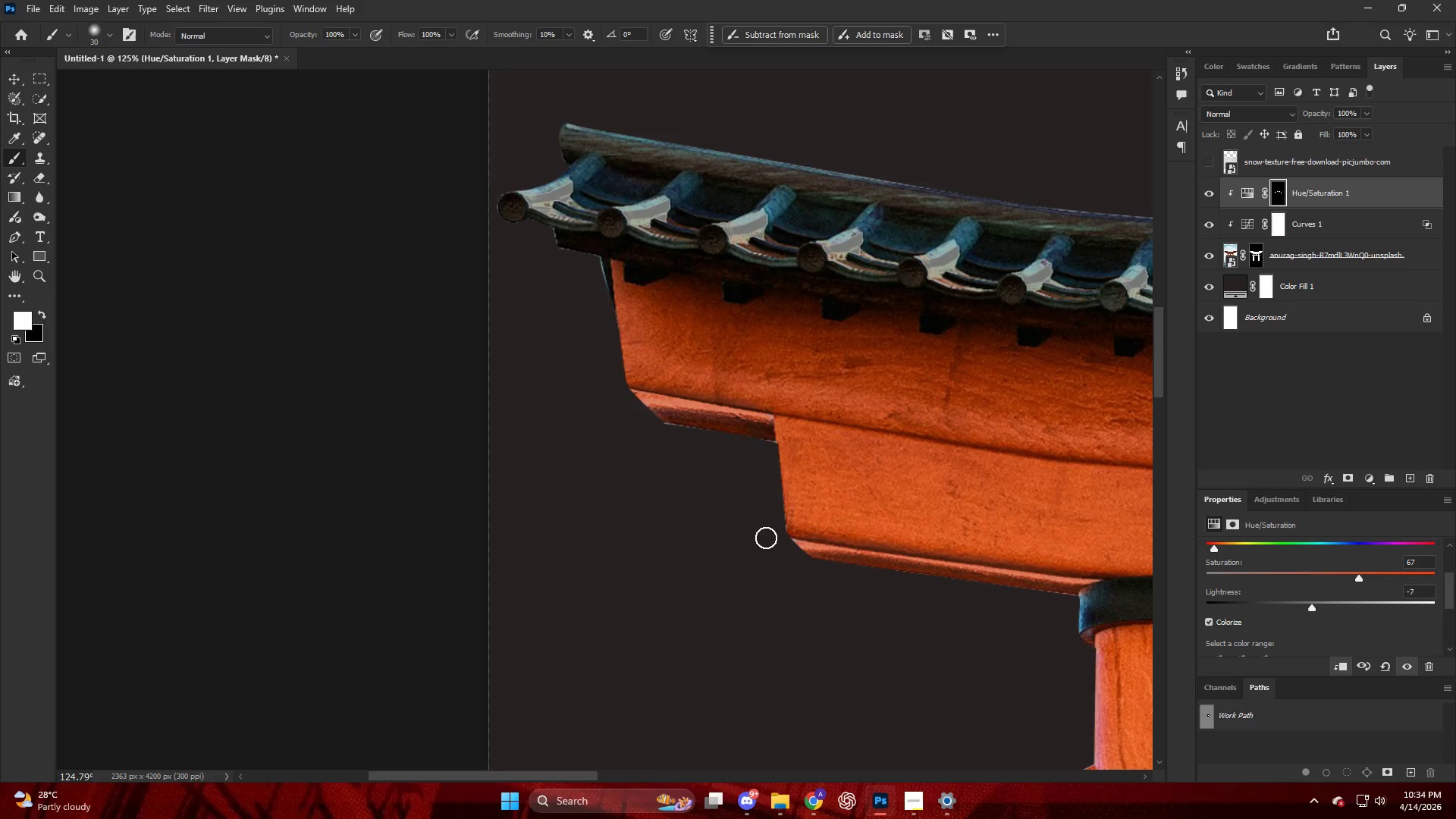 
hold_key(key=AltLeft, duration=0.69)
 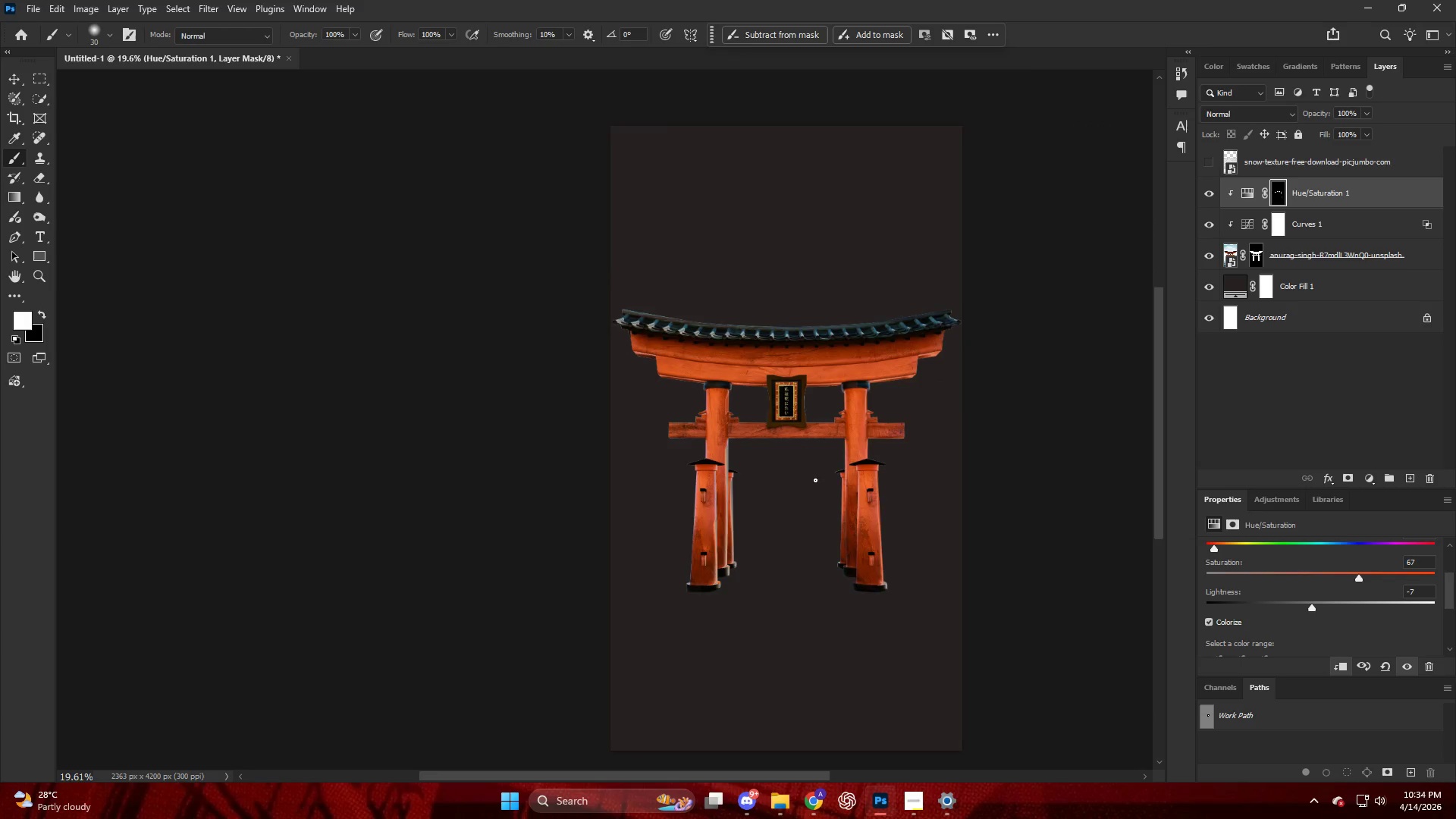 
key(Control+ControlLeft)
 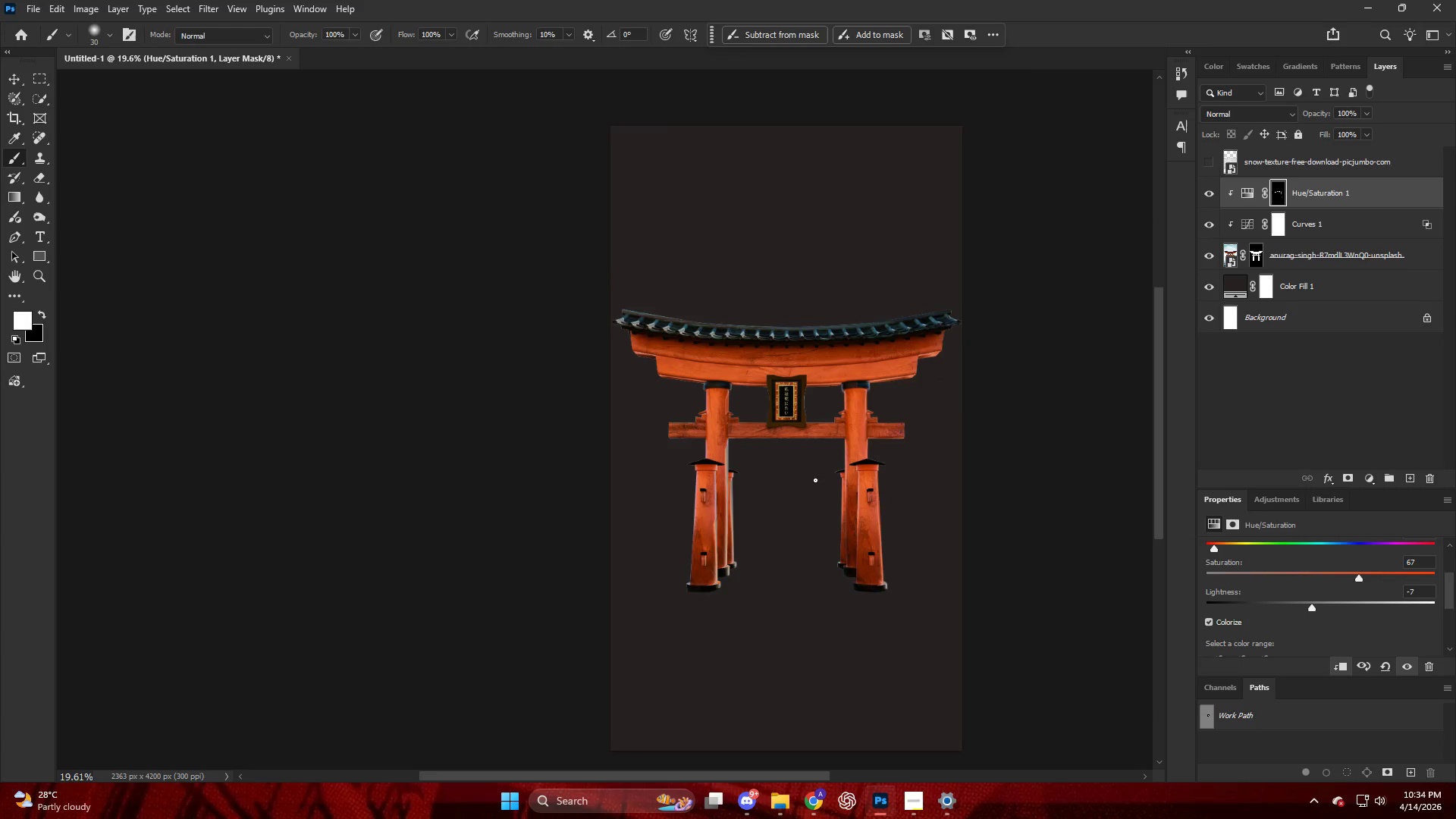 
hold_key(key=AltLeft, duration=0.73)
 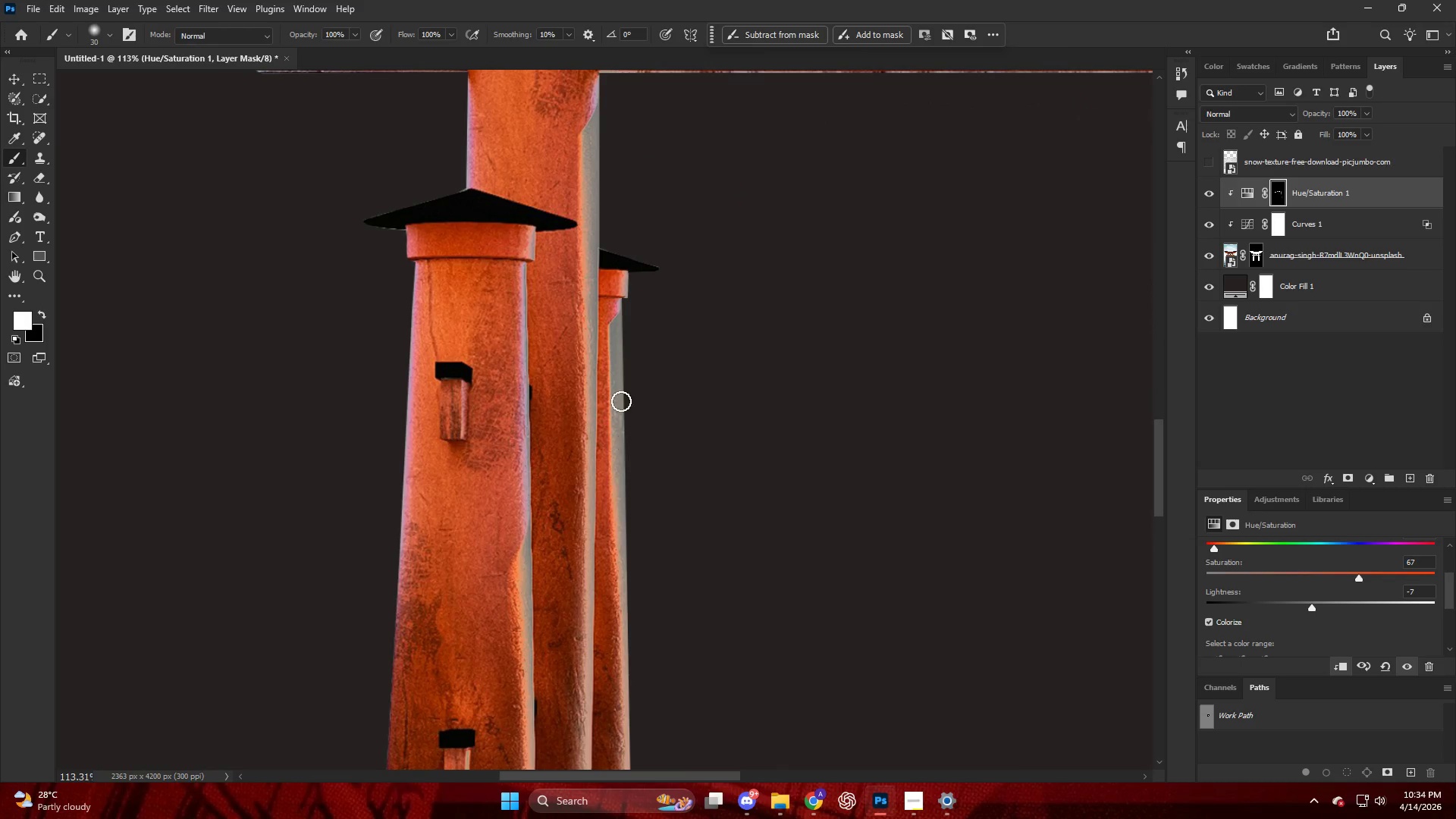 
key(Alt+AltLeft)
 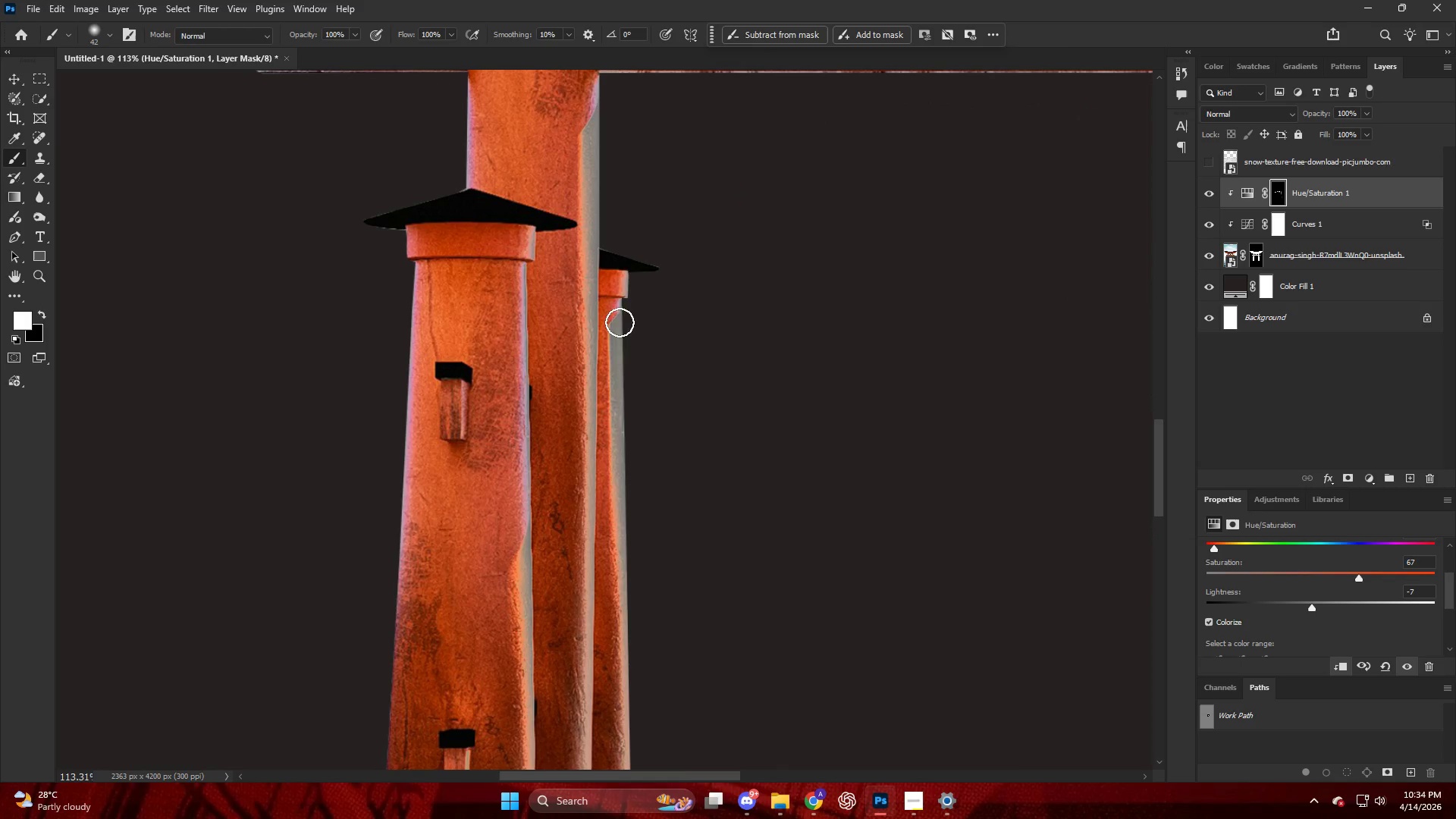 
scroll: coordinate [627, 446], scroll_direction: down, amount: 21.0
 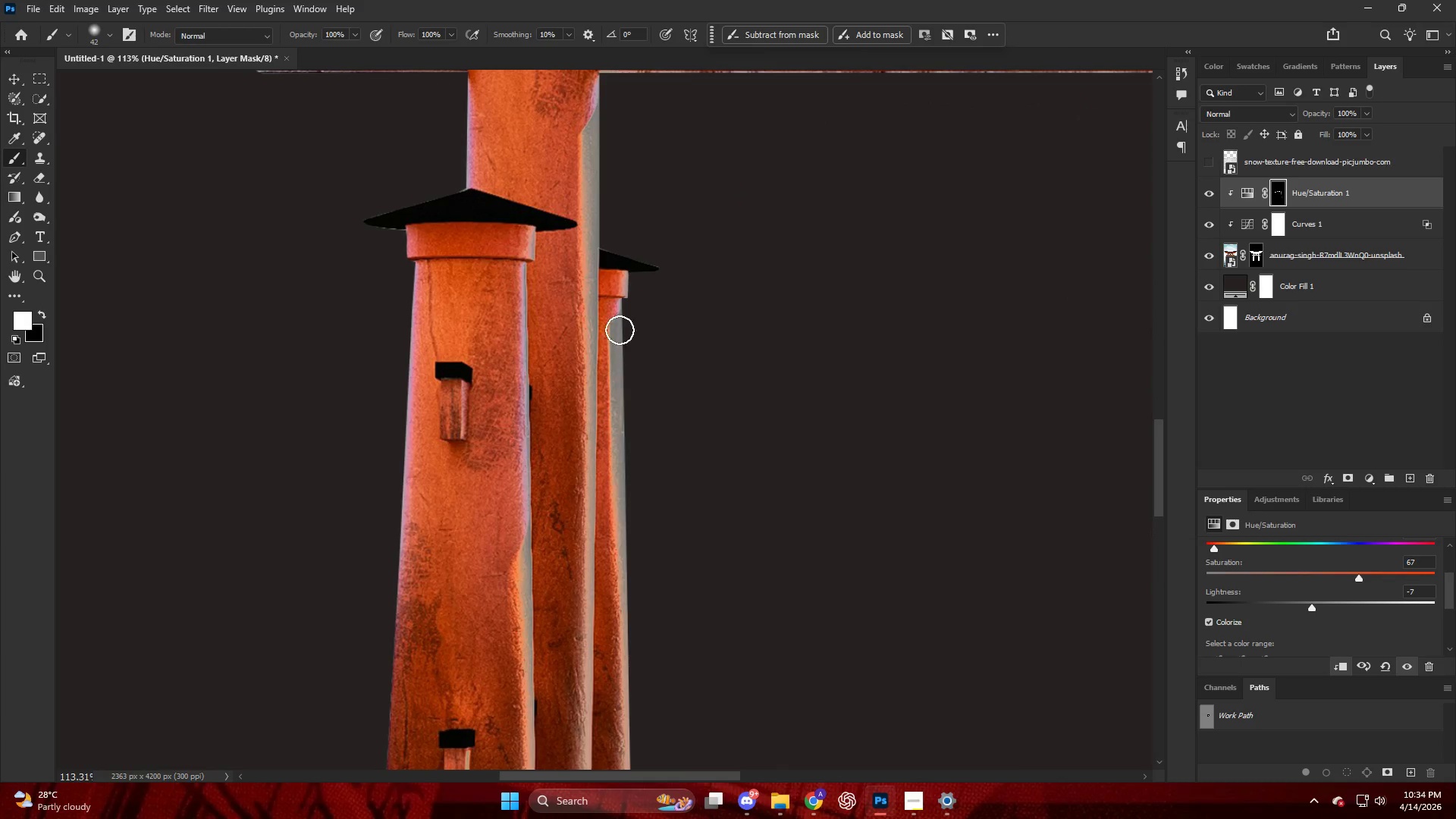 
left_click_drag(start_coordinate=[620, 324], to_coordinate=[622, 429])
 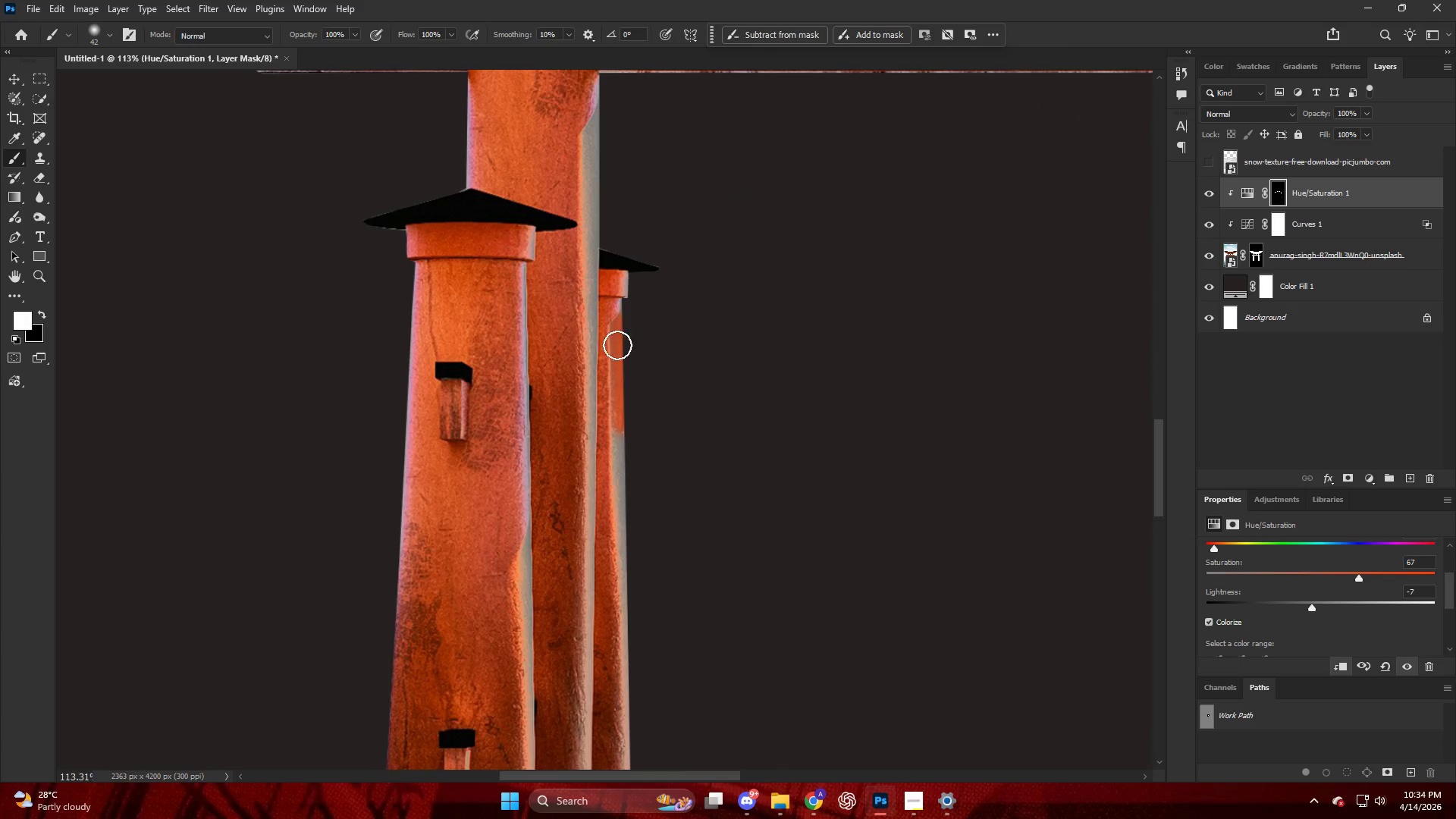 
left_click_drag(start_coordinate=[619, 371], to_coordinate=[637, 682])
 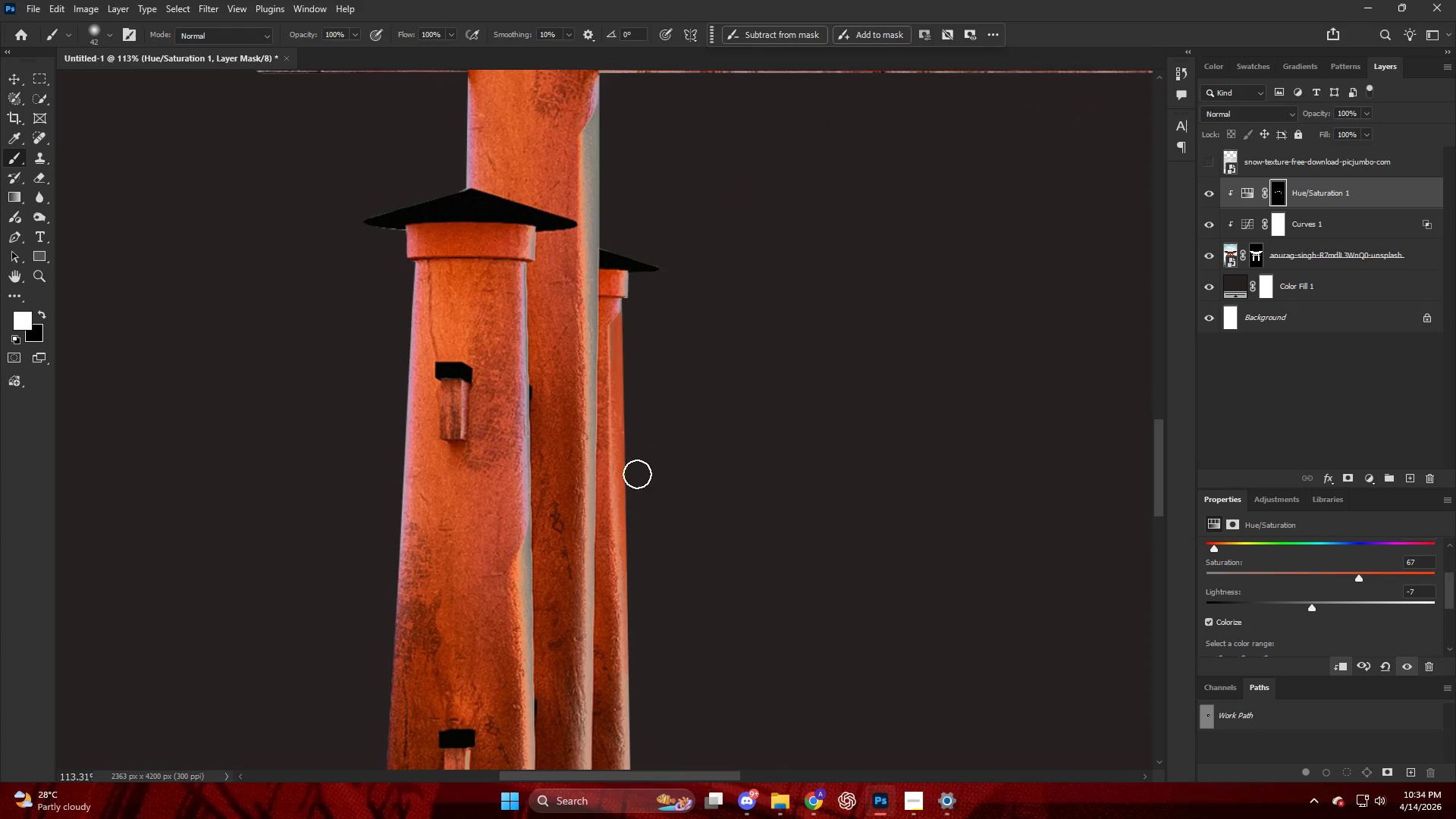 
left_click_drag(start_coordinate=[621, 536], to_coordinate=[634, 689])
 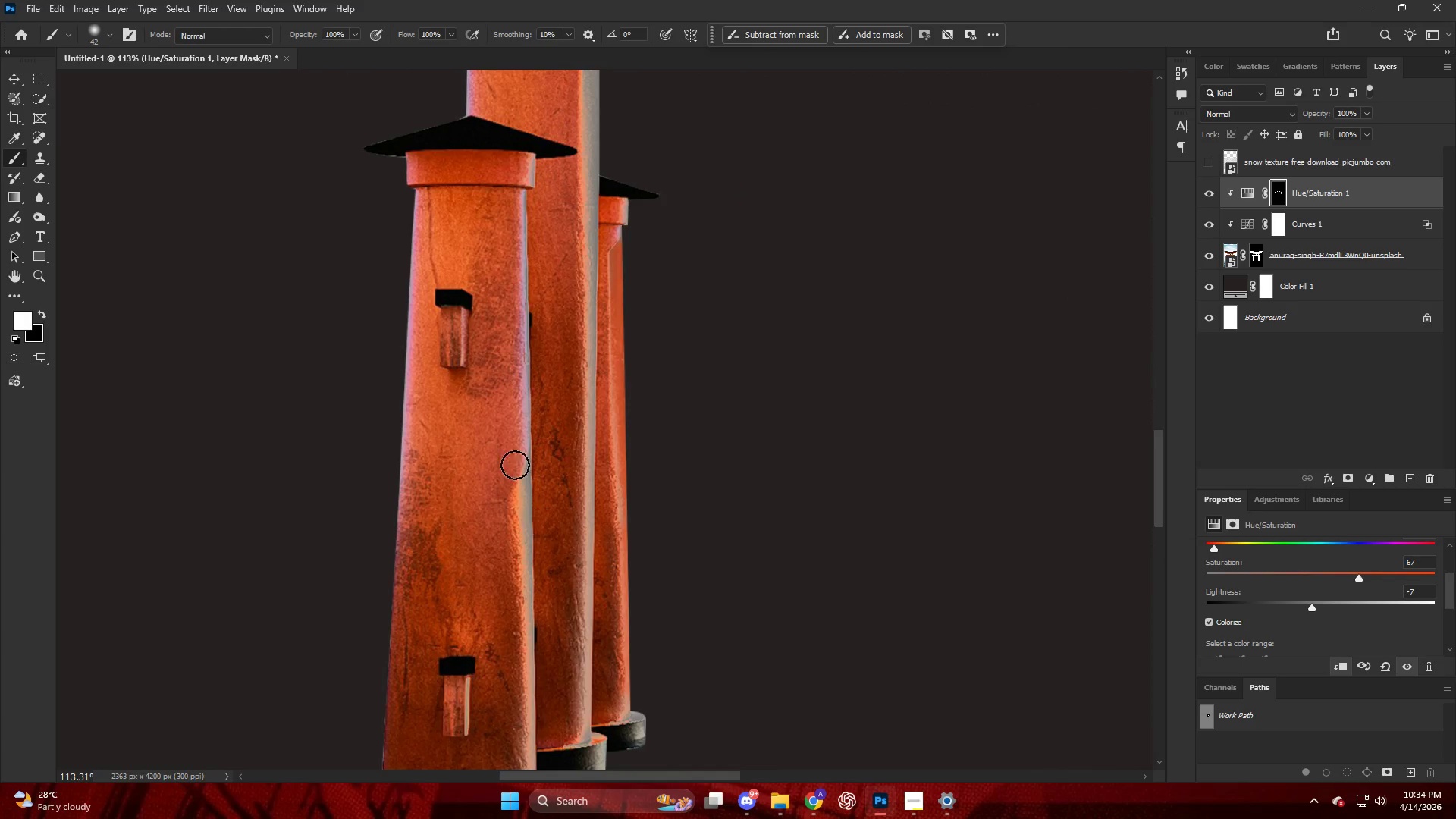 
scroll: coordinate [593, 532], scroll_direction: down, amount: 6.0
 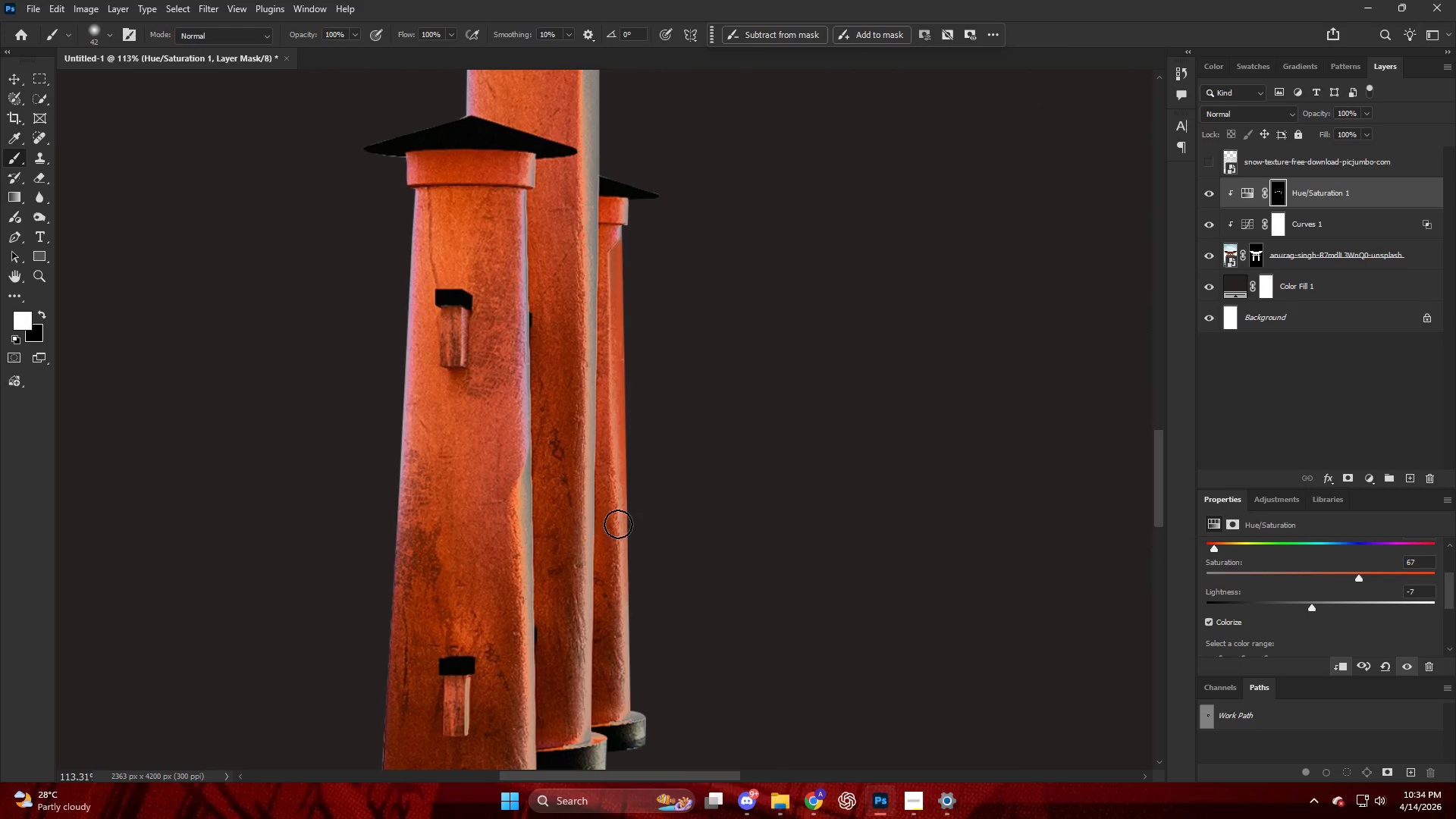 
left_click_drag(start_coordinate=[640, 199], to_coordinate=[775, 214])
 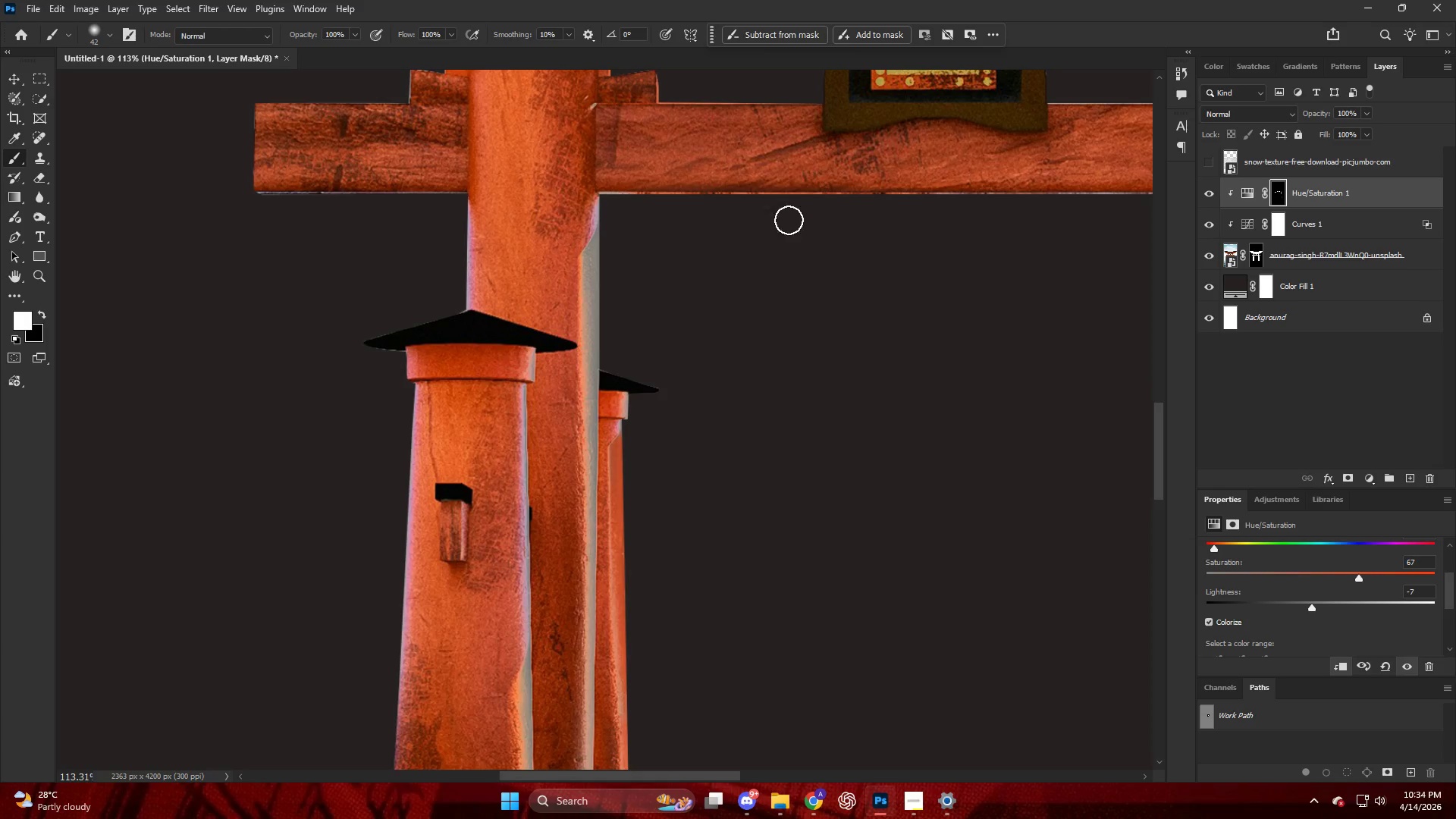 
scroll: coordinate [614, 201], scroll_direction: up, amount: 16.0
 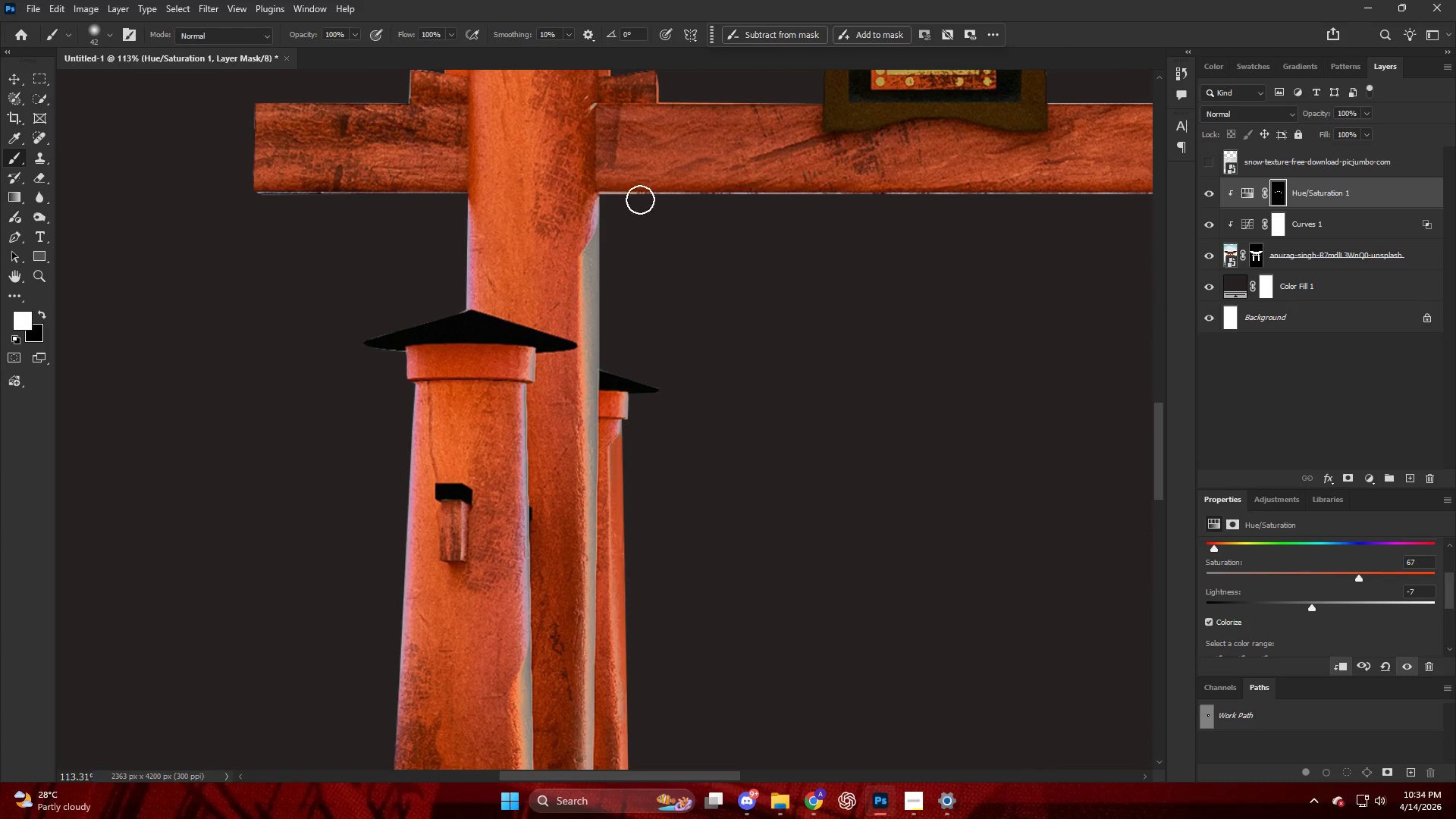 
hold_key(key=ControlLeft, duration=0.42)
scroll: coordinate [799, 227], scroll_direction: down, amount: 13.0
 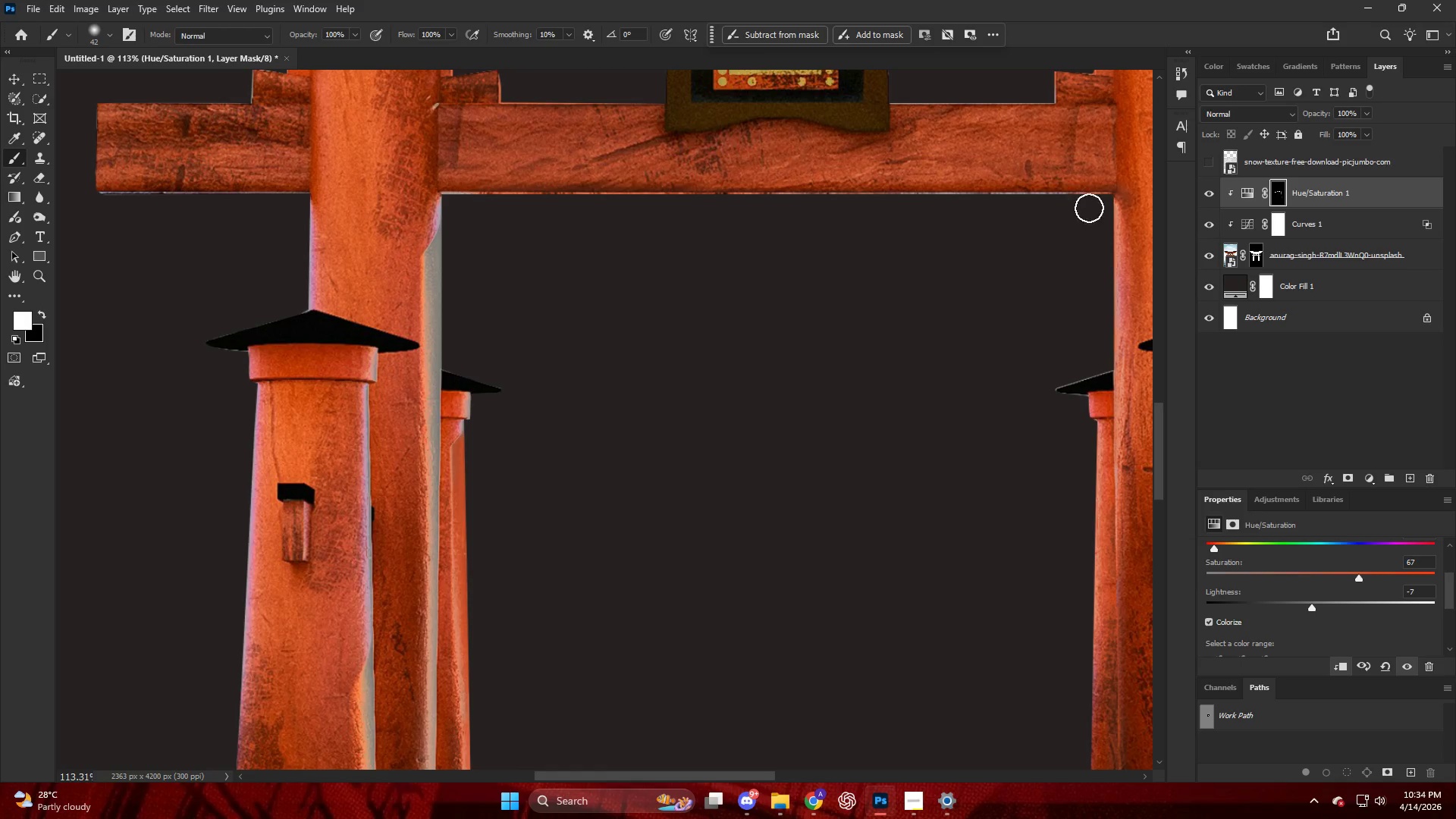 
left_click_drag(start_coordinate=[1097, 203], to_coordinate=[463, 215])
 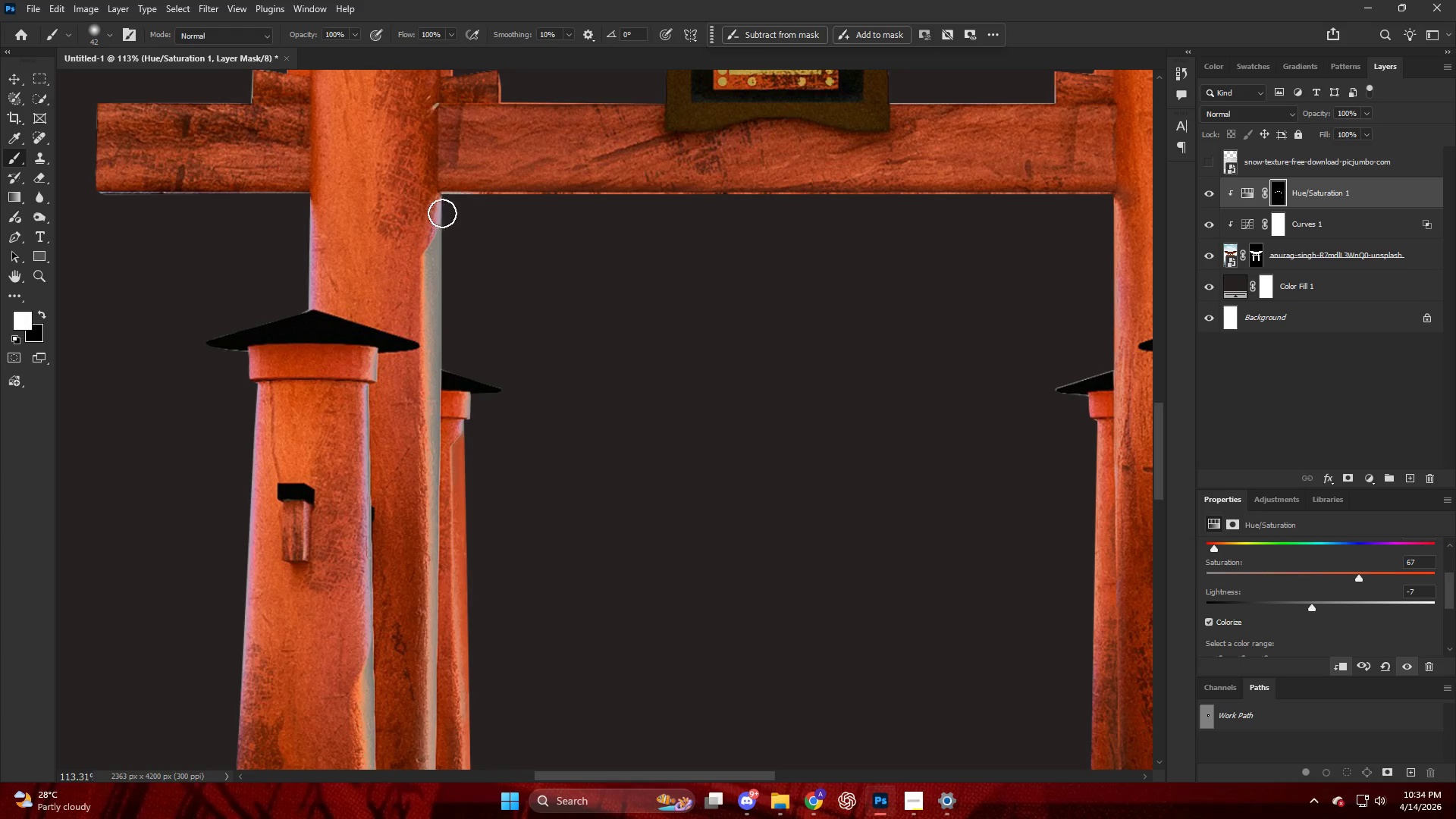 
left_click_drag(start_coordinate=[443, 215], to_coordinate=[419, 349])
 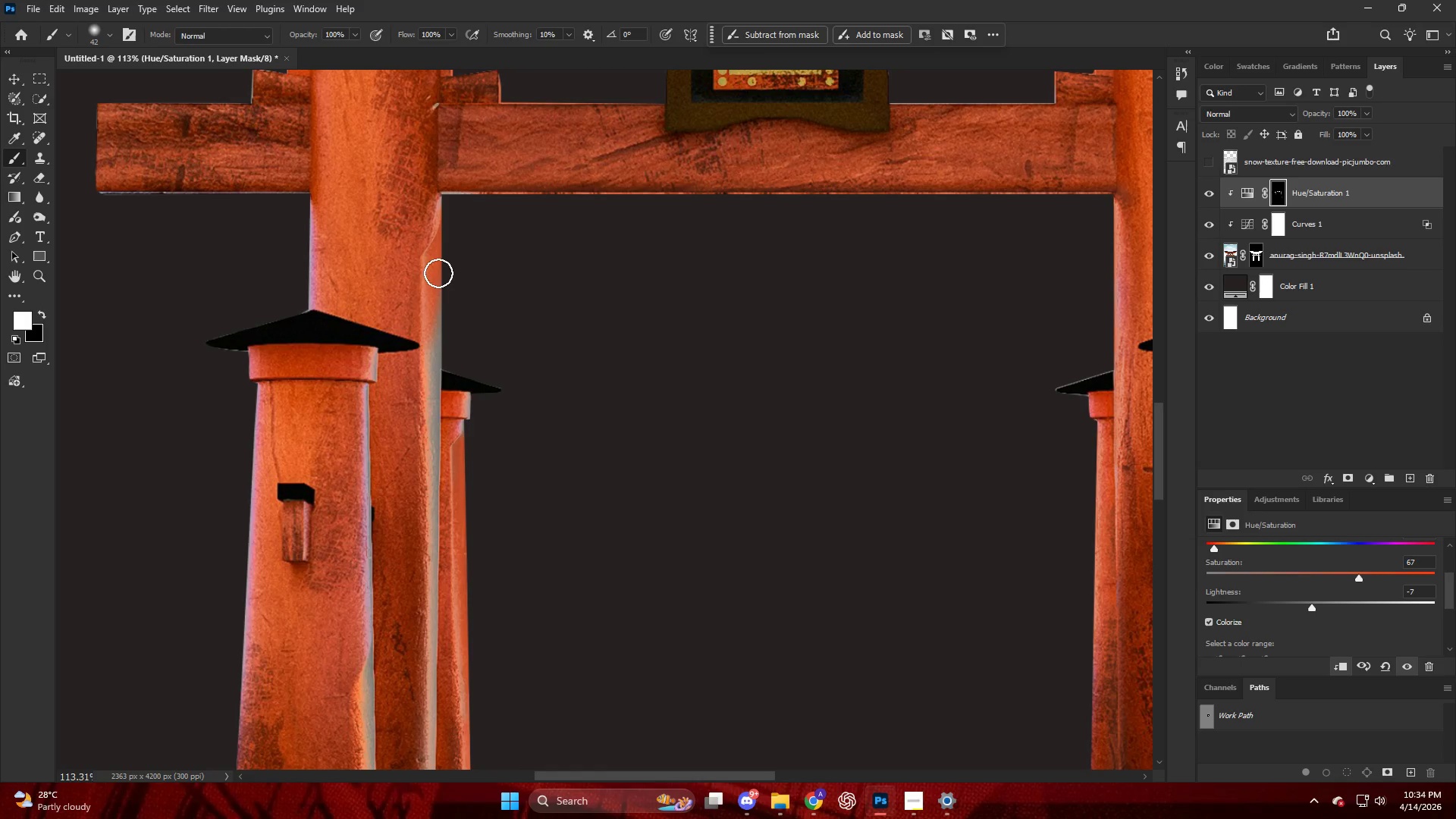 
left_click_drag(start_coordinate=[433, 278], to_coordinate=[425, 394])
 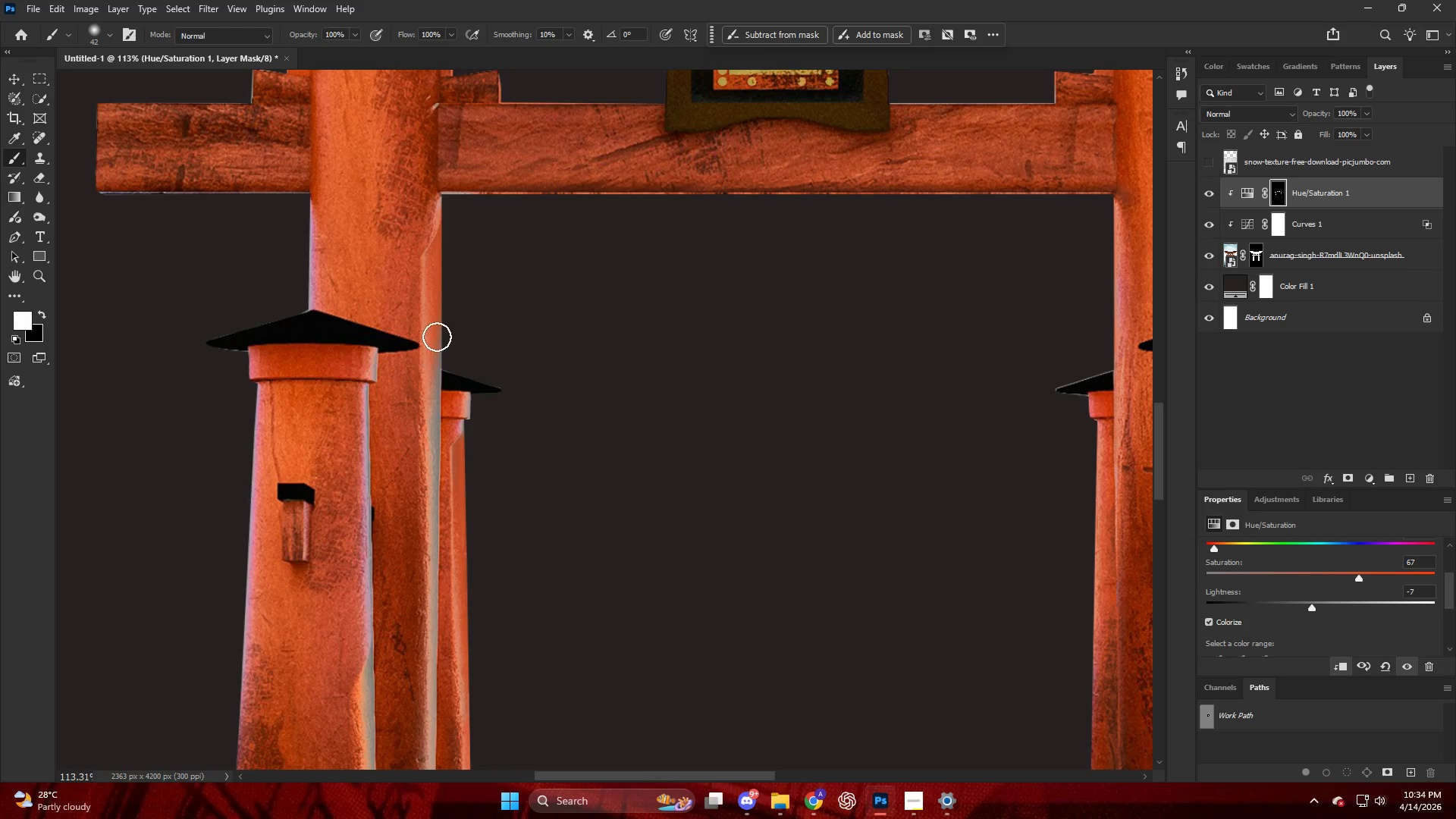 
left_click_drag(start_coordinate=[437, 335], to_coordinate=[433, 457])
 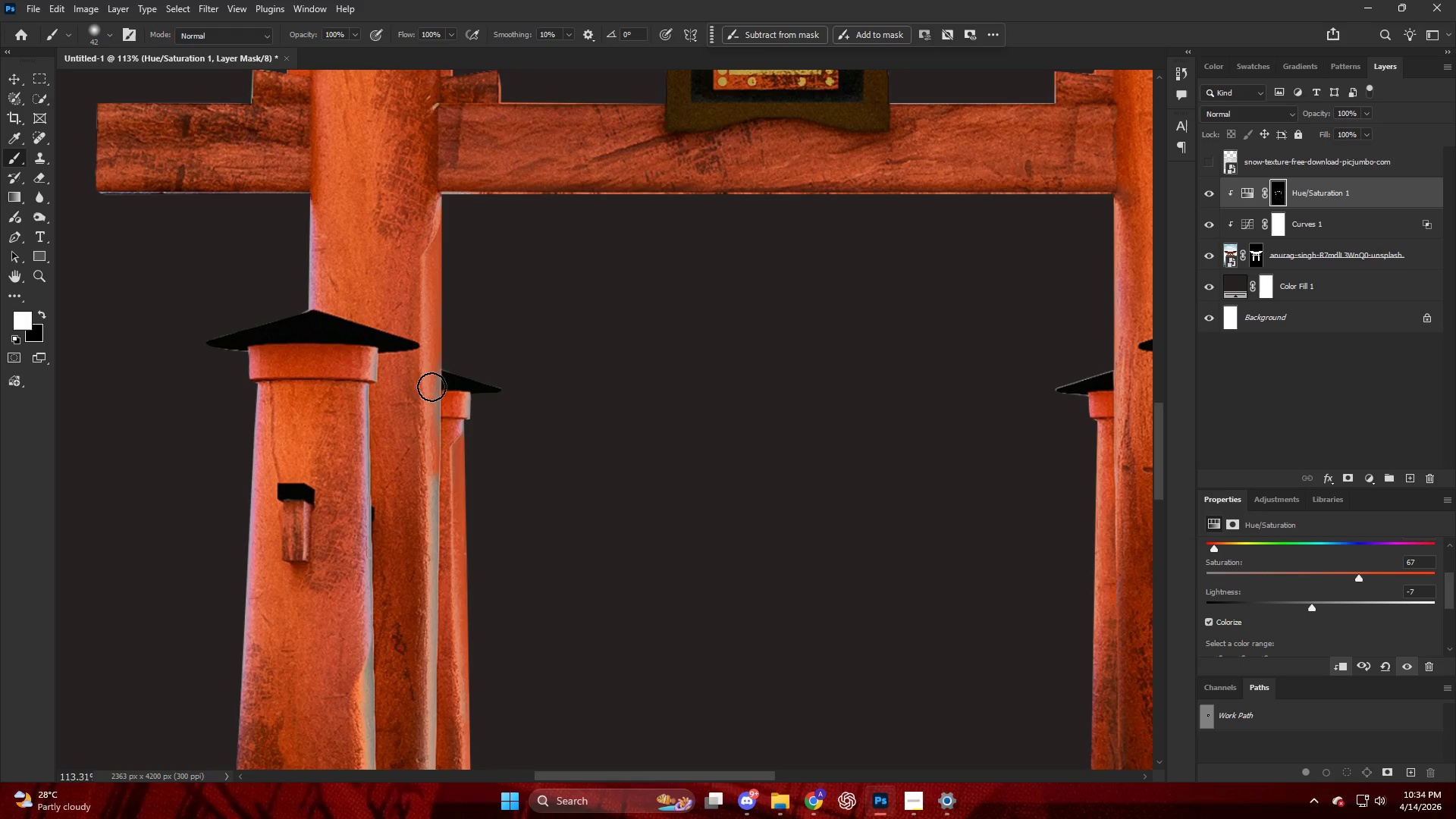 
left_click_drag(start_coordinate=[431, 384], to_coordinate=[447, 582])
 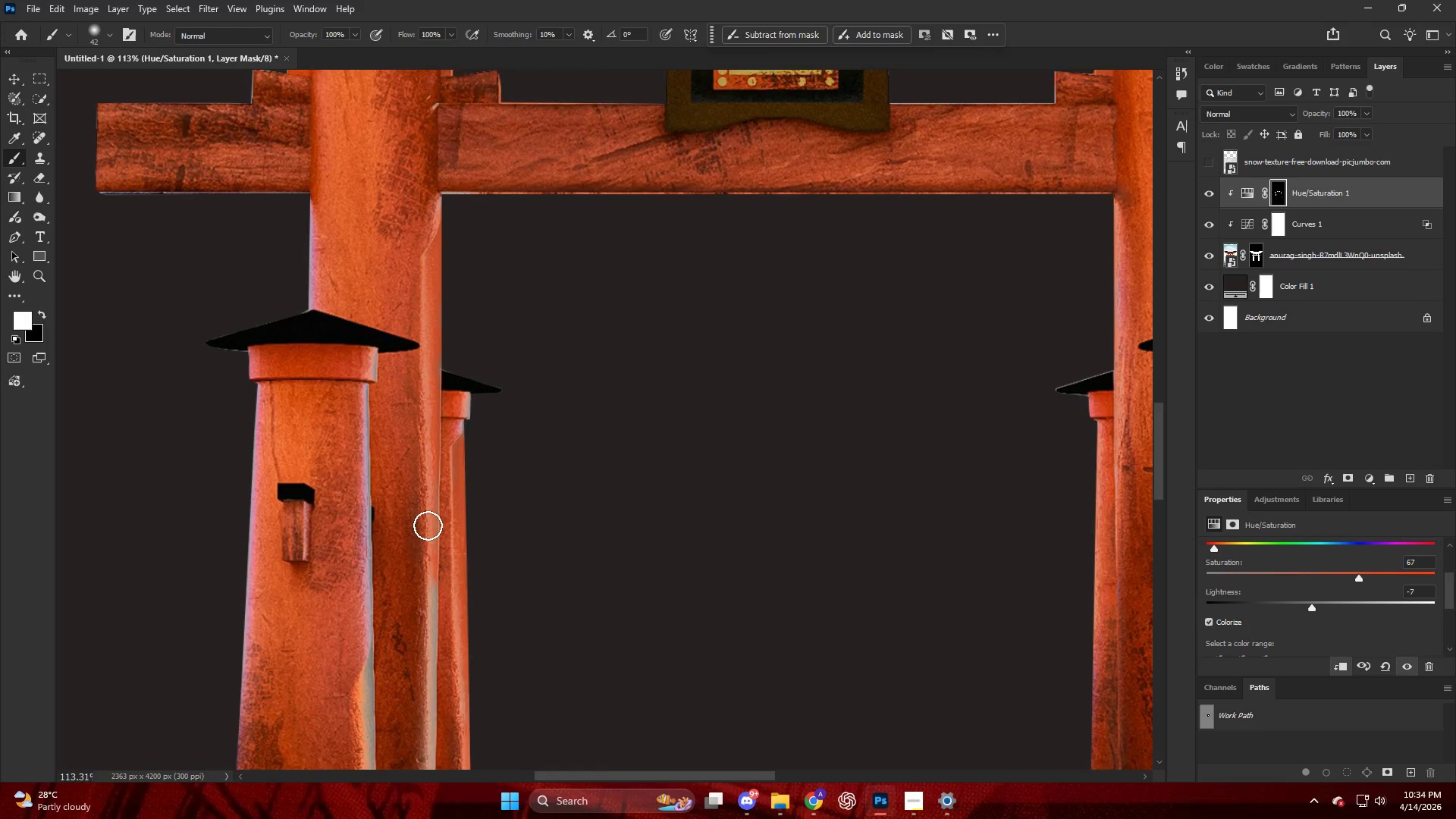 
left_click_drag(start_coordinate=[431, 411], to_coordinate=[437, 541])
 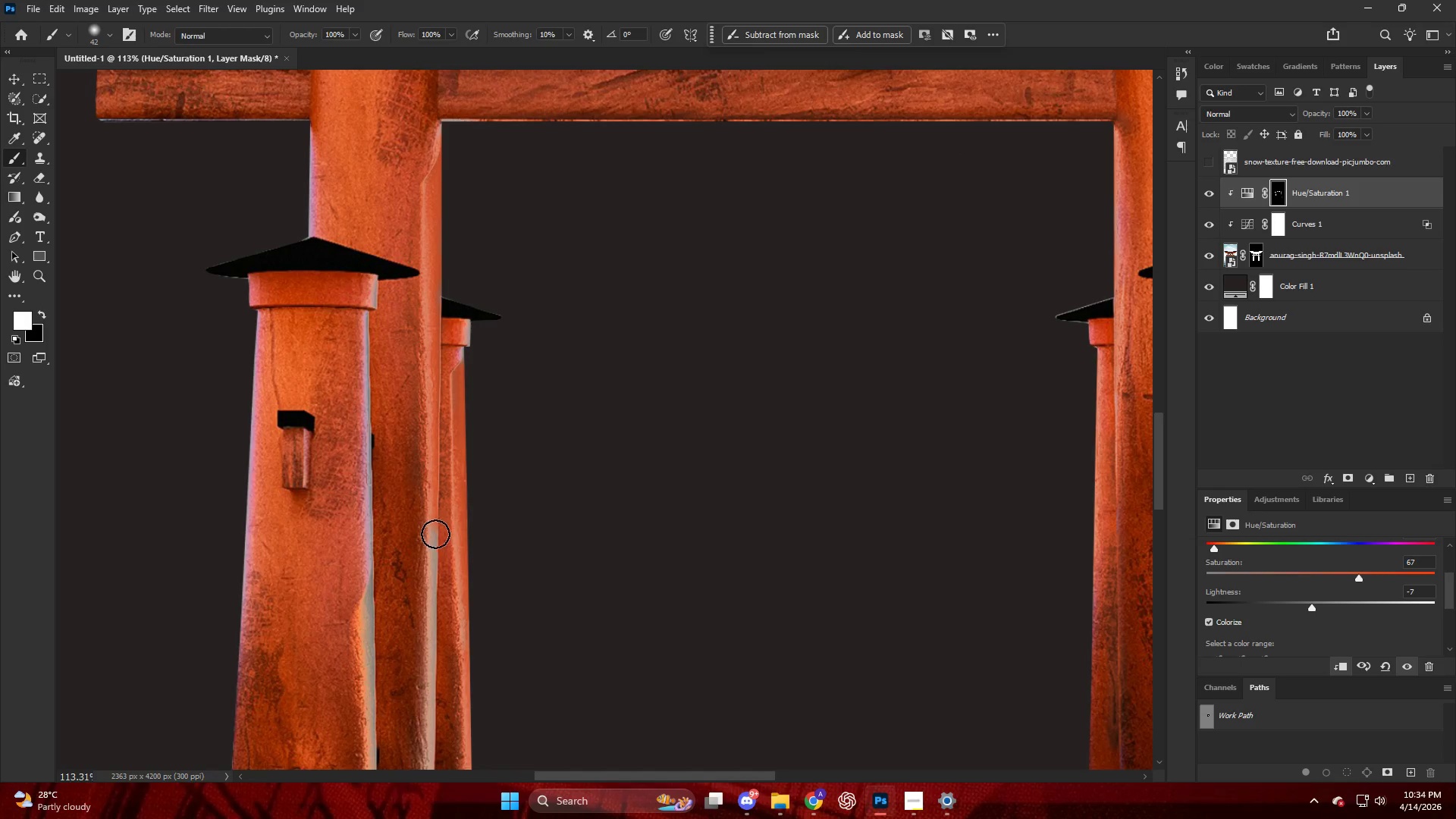 
scroll: coordinate [422, 527], scroll_direction: down, amount: 6.0
 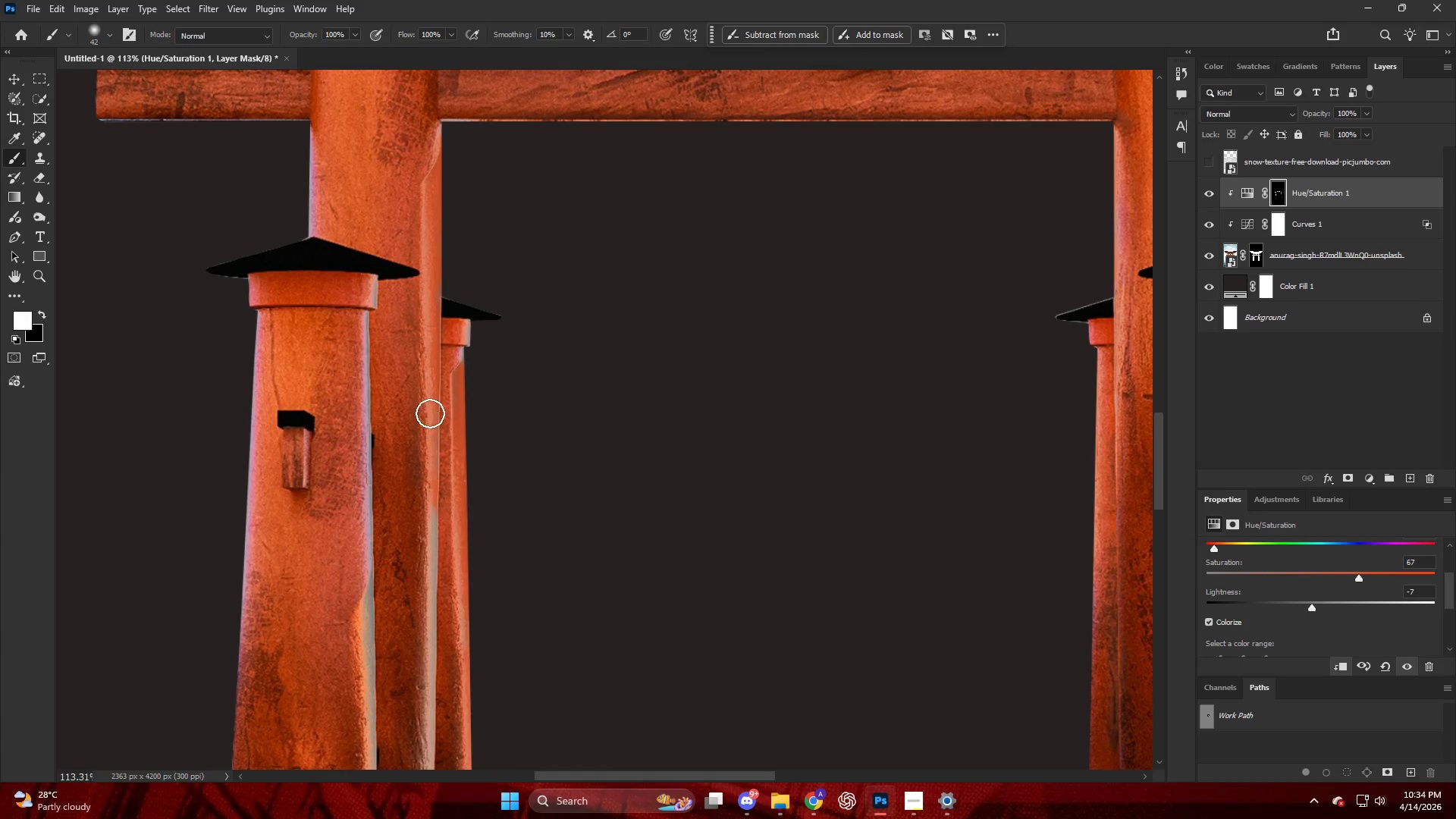 
left_click_drag(start_coordinate=[422, 475], to_coordinate=[427, 588])
 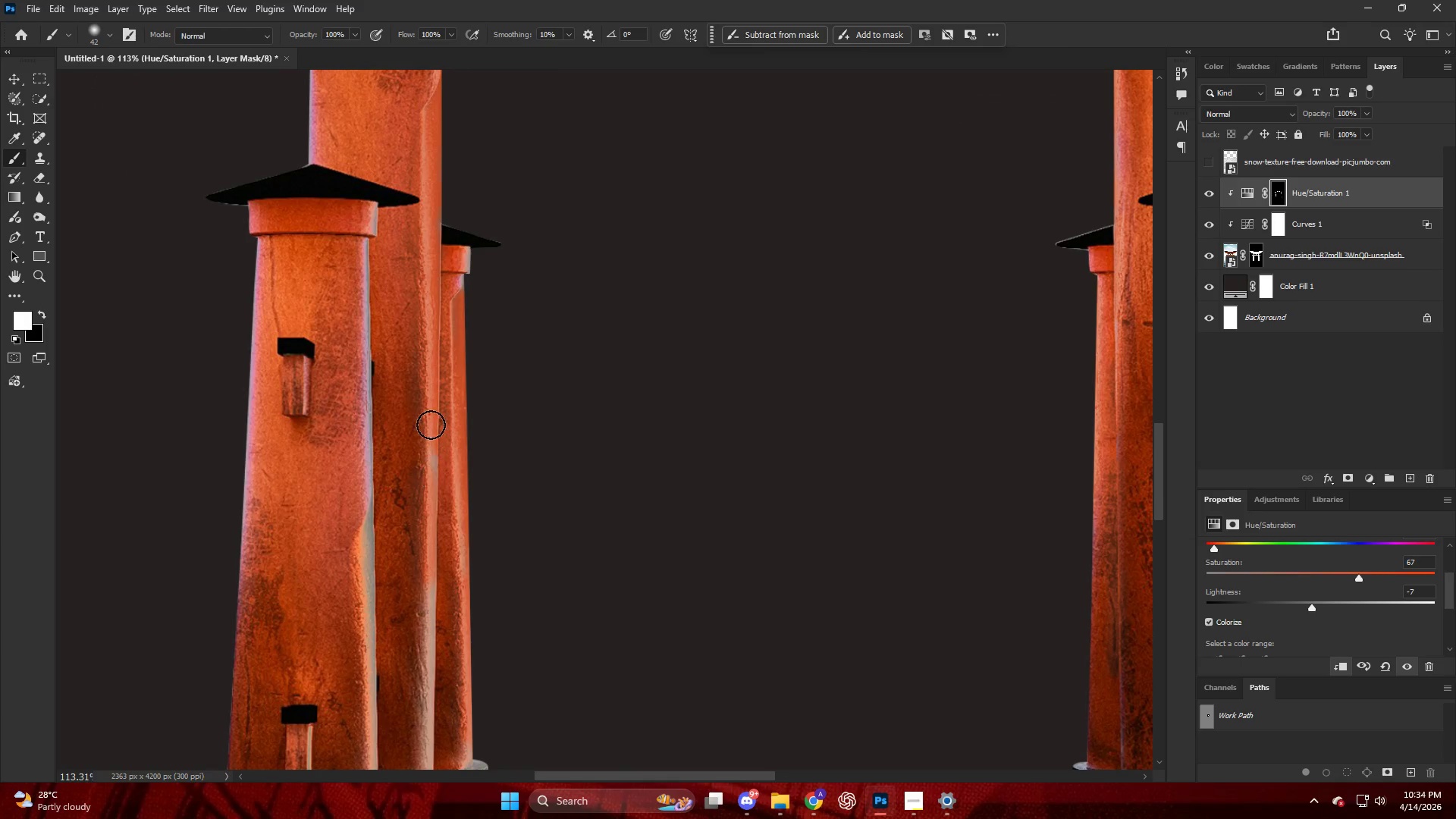 
scroll: coordinate [430, 530], scroll_direction: down, amount: 6.0
 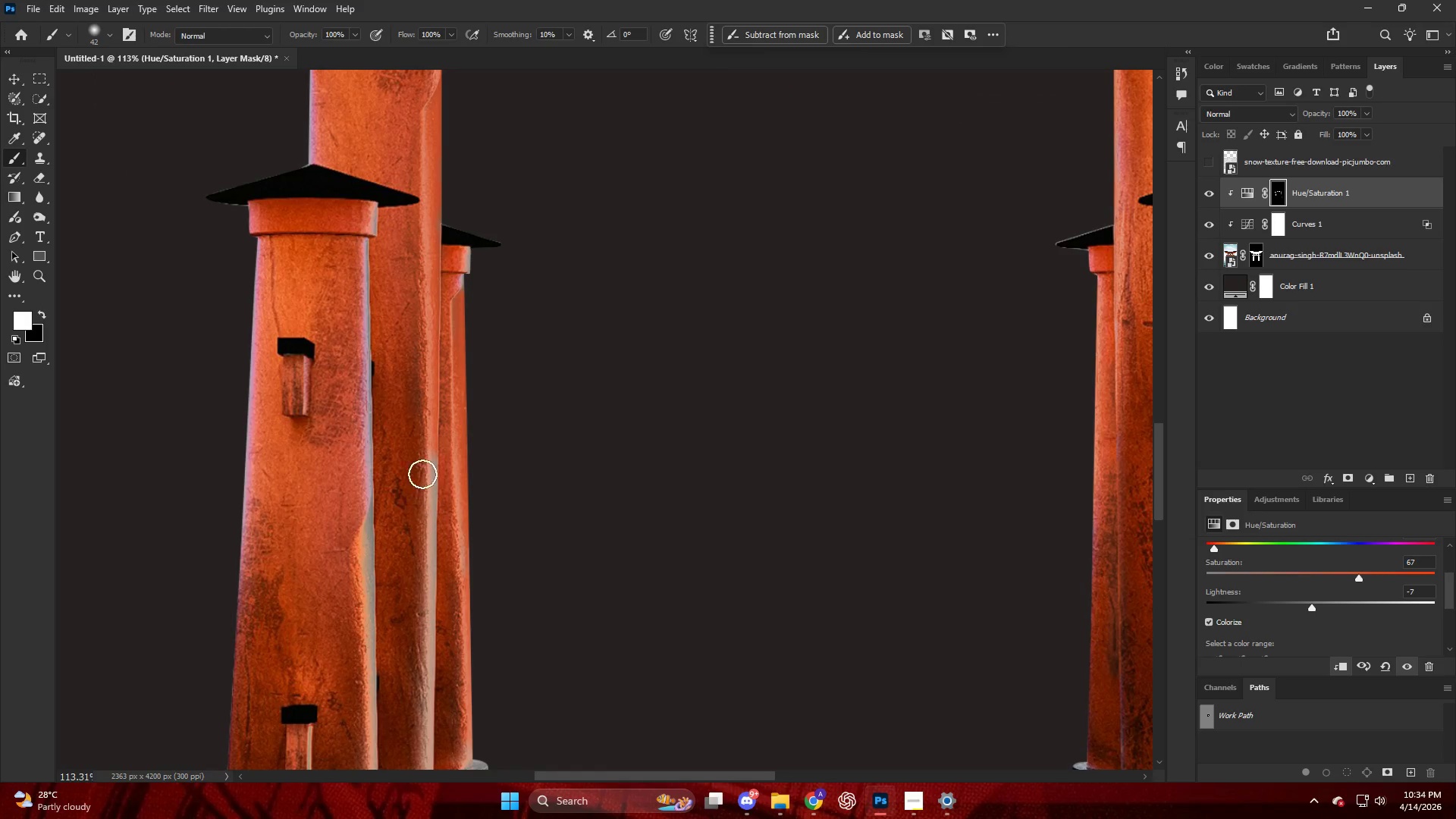 
left_click_drag(start_coordinate=[431, 424], to_coordinate=[436, 598])
 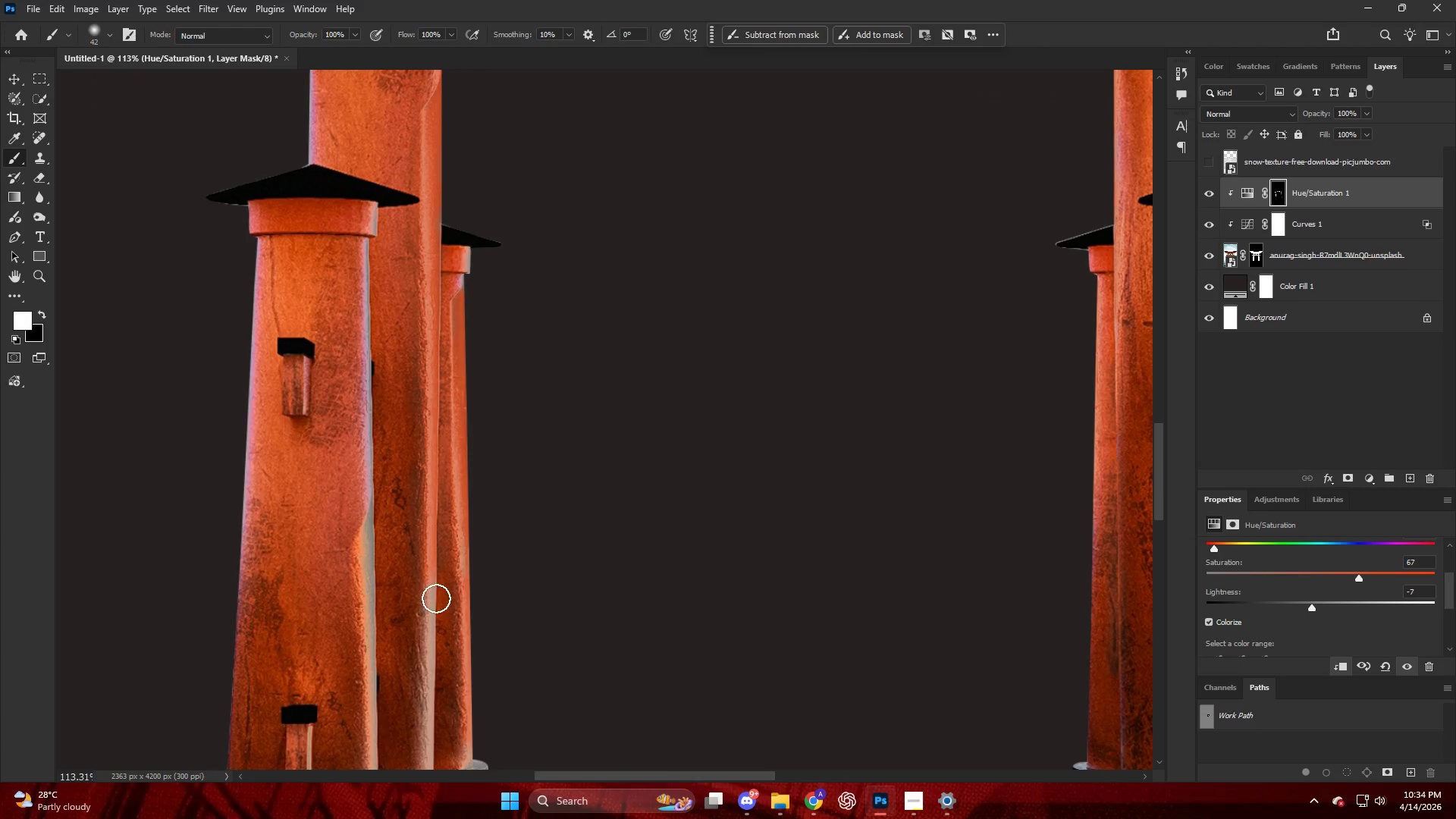 
left_click_drag(start_coordinate=[428, 540], to_coordinate=[429, 453])
 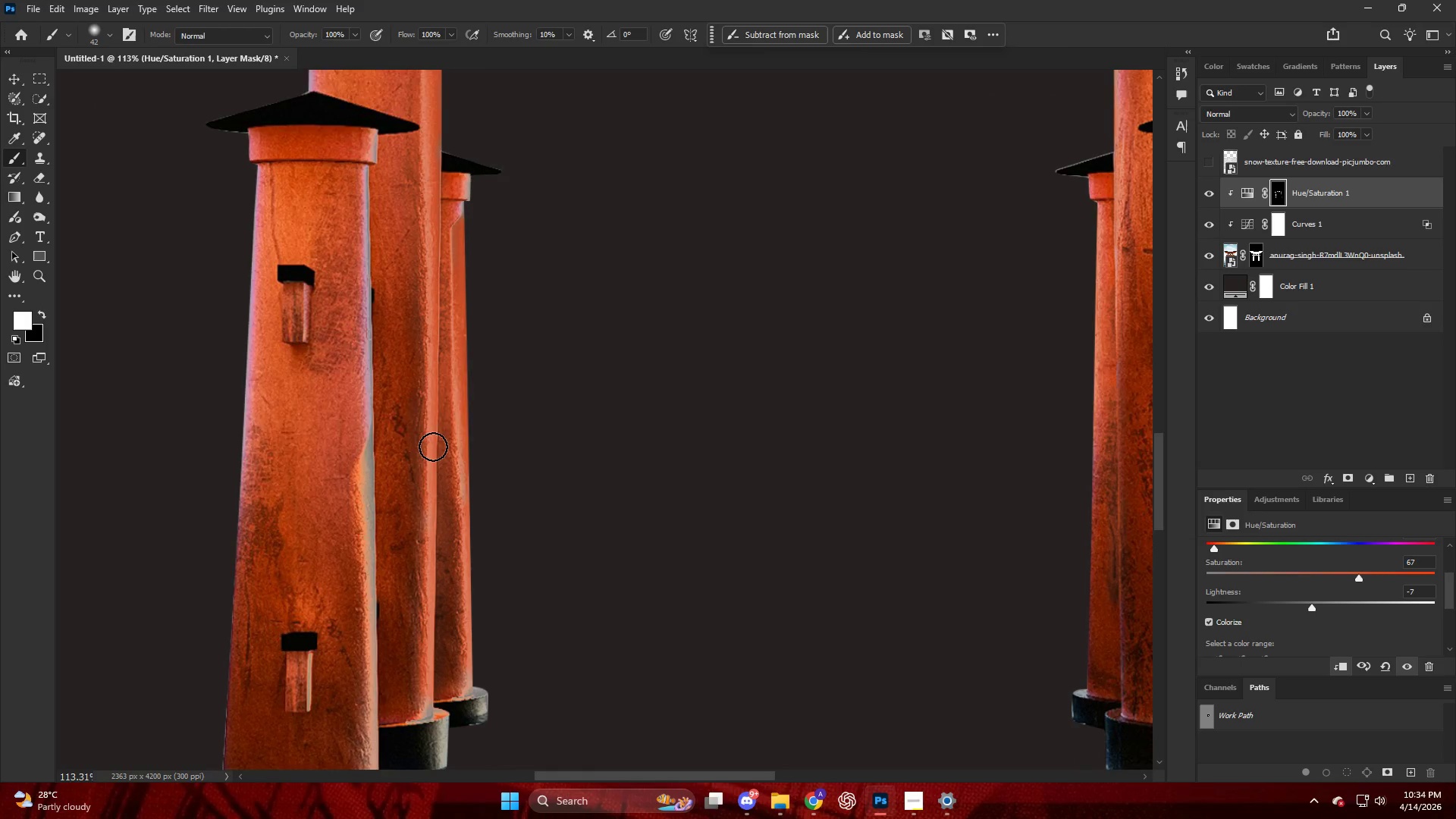 
scroll: coordinate [436, 598], scroll_direction: down, amount: 6.0
 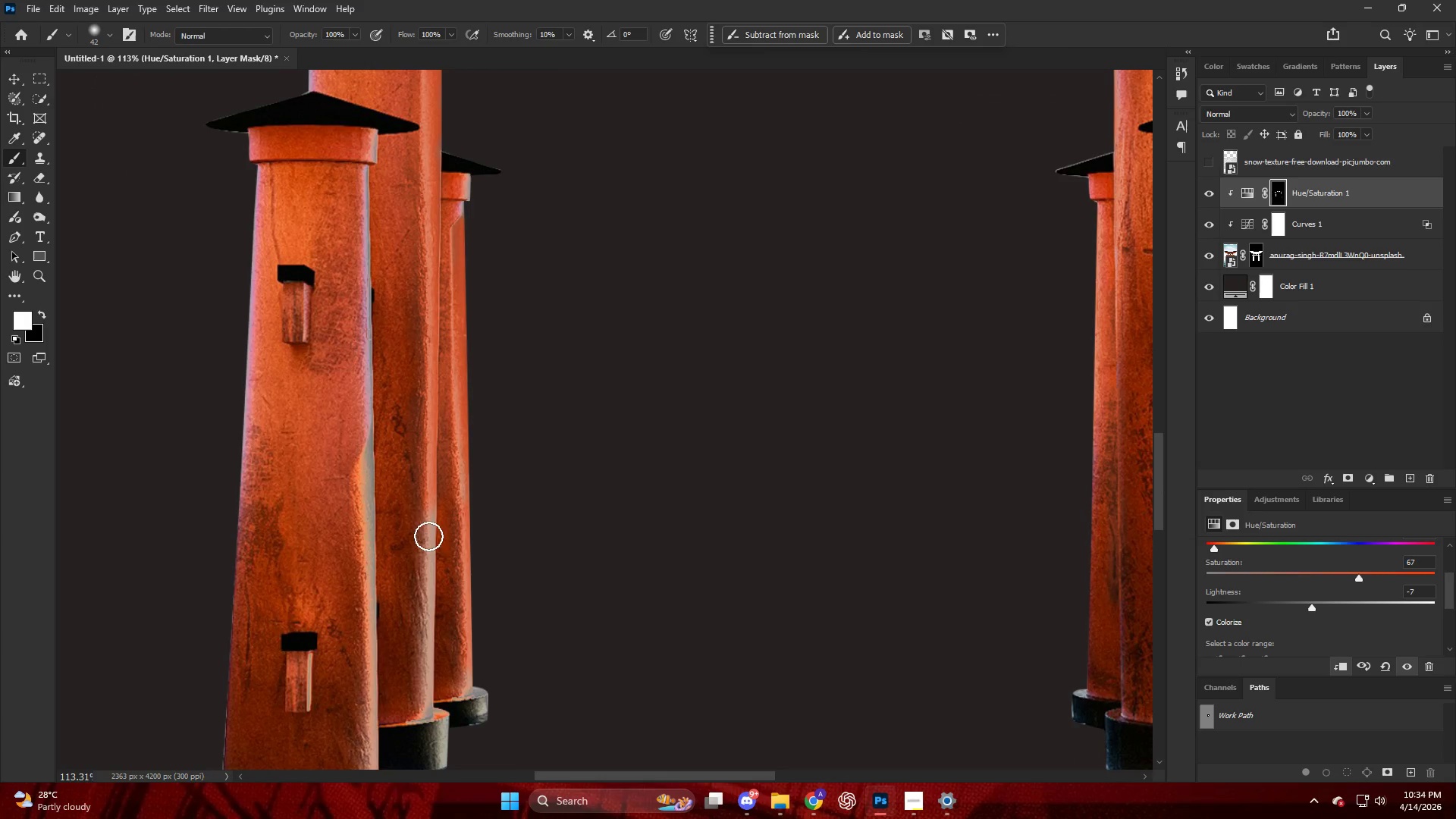 
hold_key(key=AltLeft, duration=0.86)
scroll: coordinate [416, 648], scroll_direction: up, amount: 4.0
 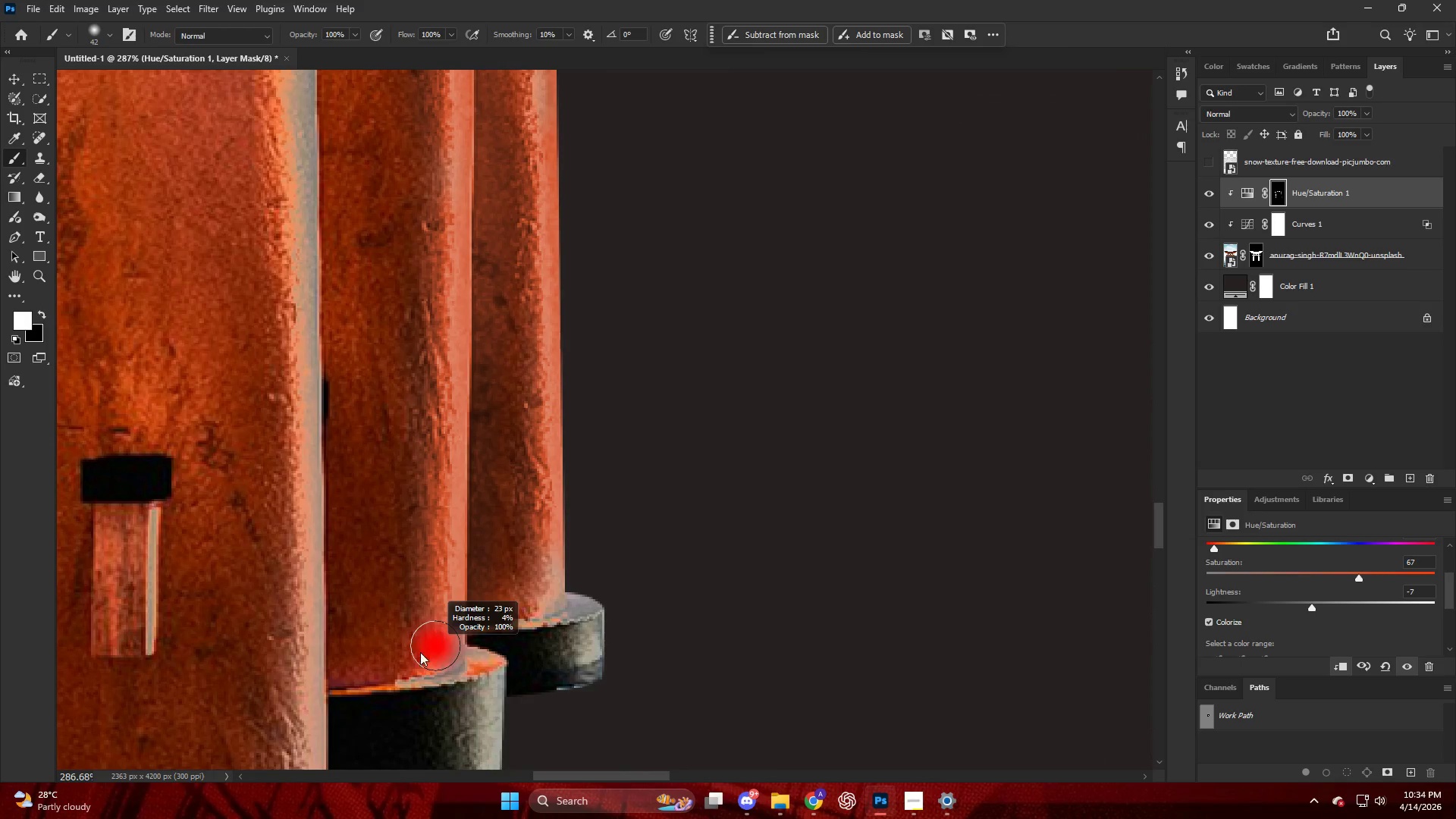 
left_click_drag(start_coordinate=[428, 657], to_coordinate=[472, 595])
 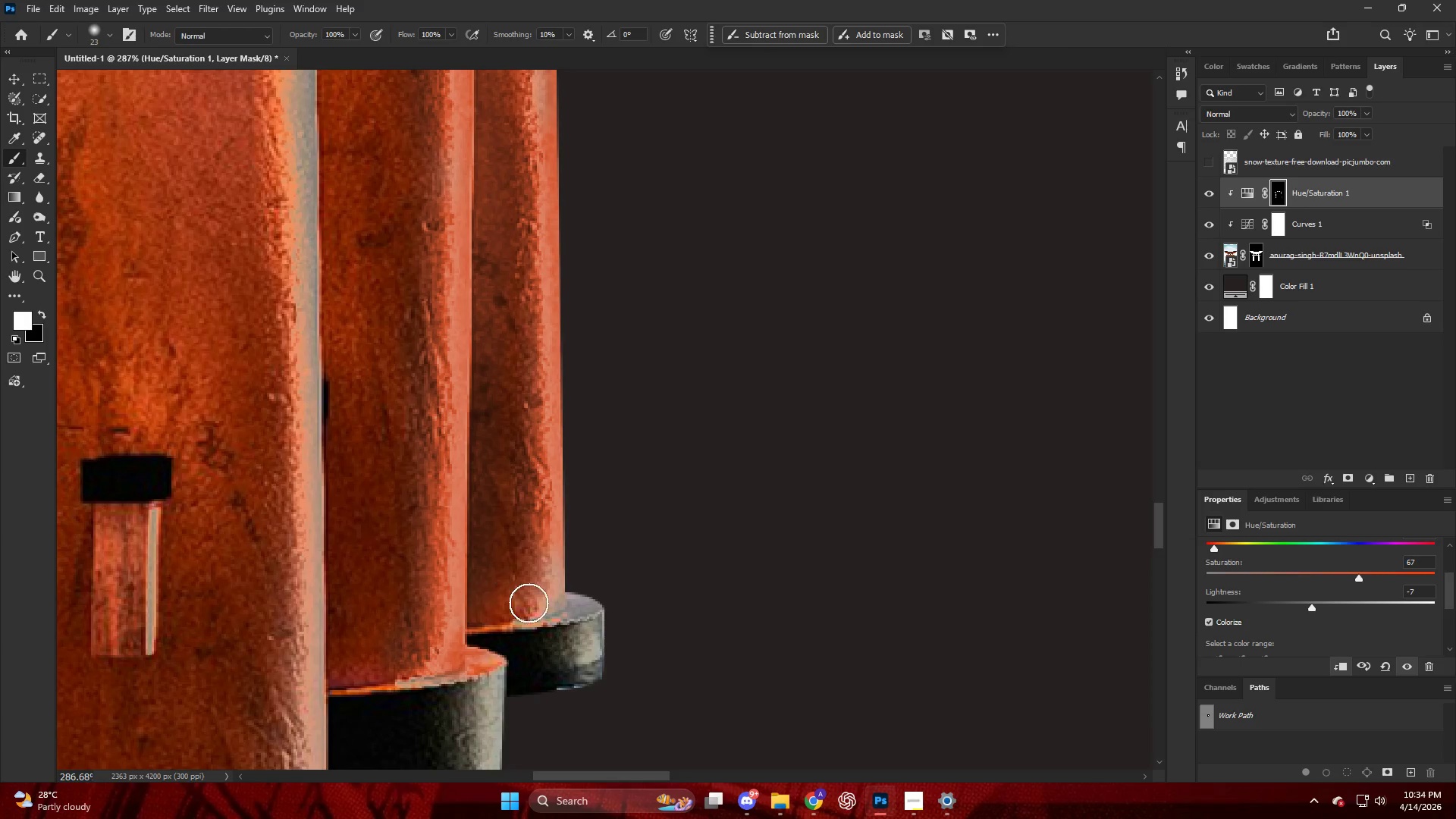 
left_click_drag(start_coordinate=[526, 603], to_coordinate=[541, 569])
 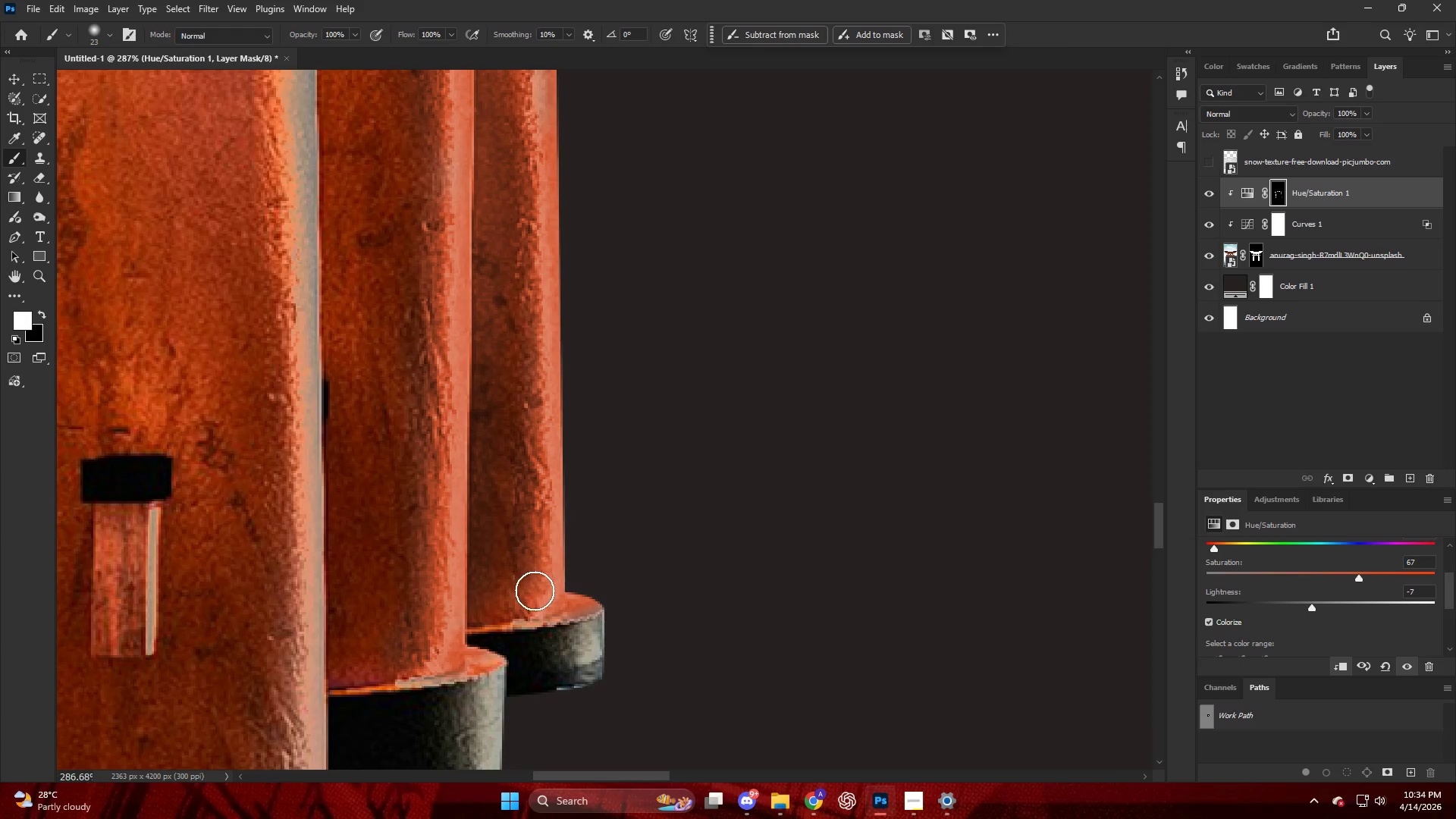 
left_click_drag(start_coordinate=[533, 590], to_coordinate=[596, 585])
 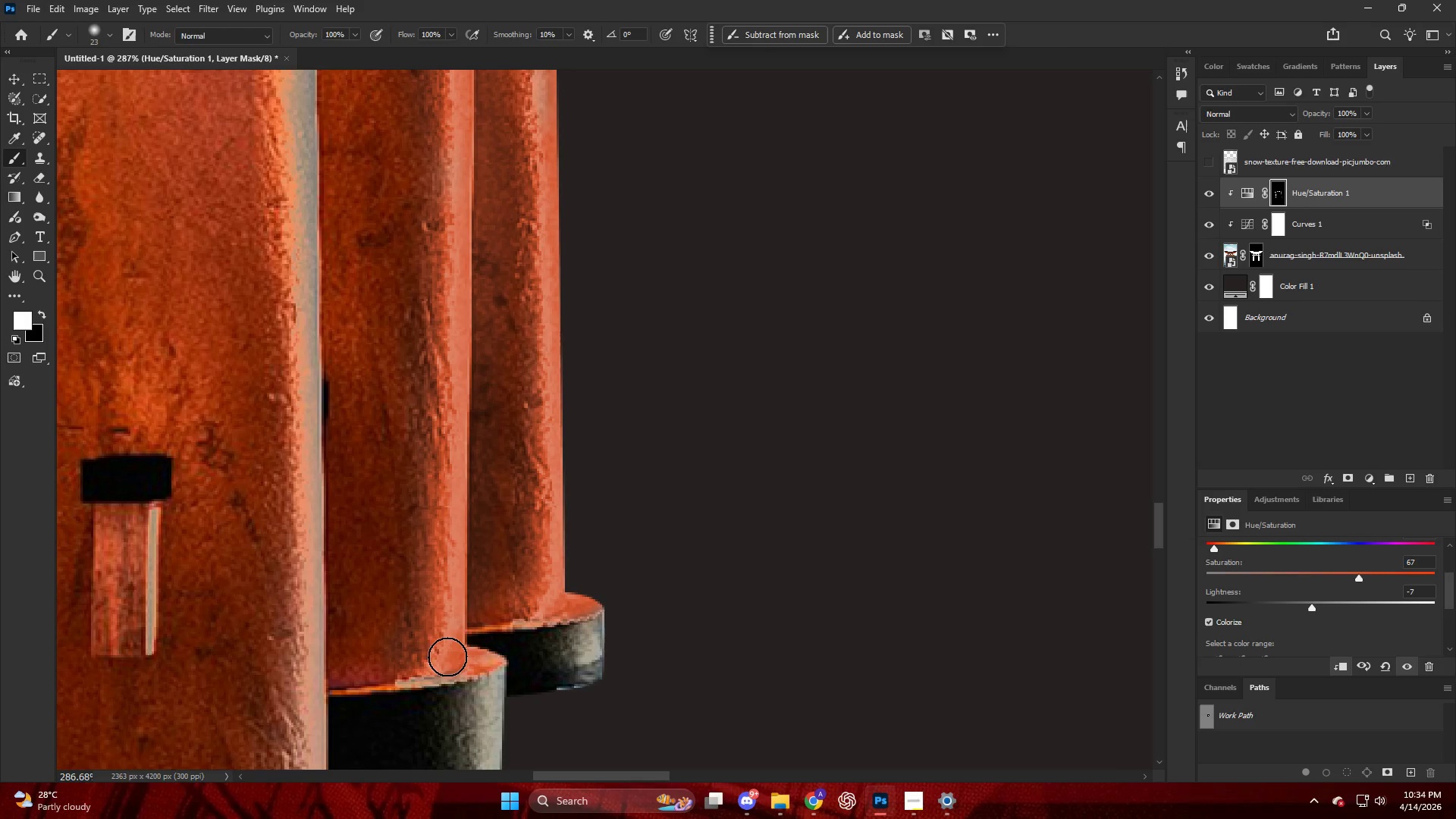 
left_click_drag(start_coordinate=[444, 657], to_coordinate=[404, 658])
 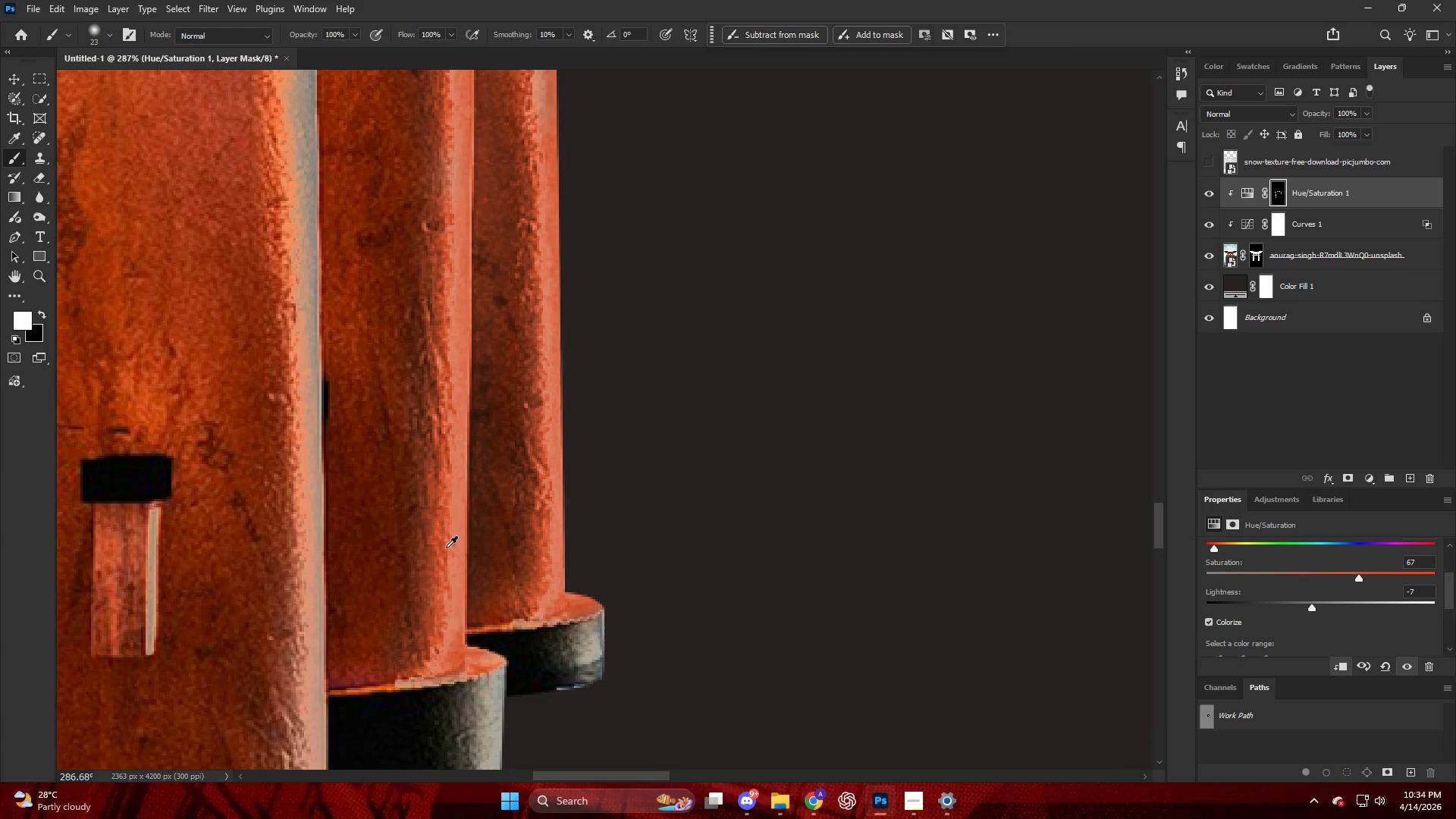 
hold_key(key=AltLeft, duration=0.52)
 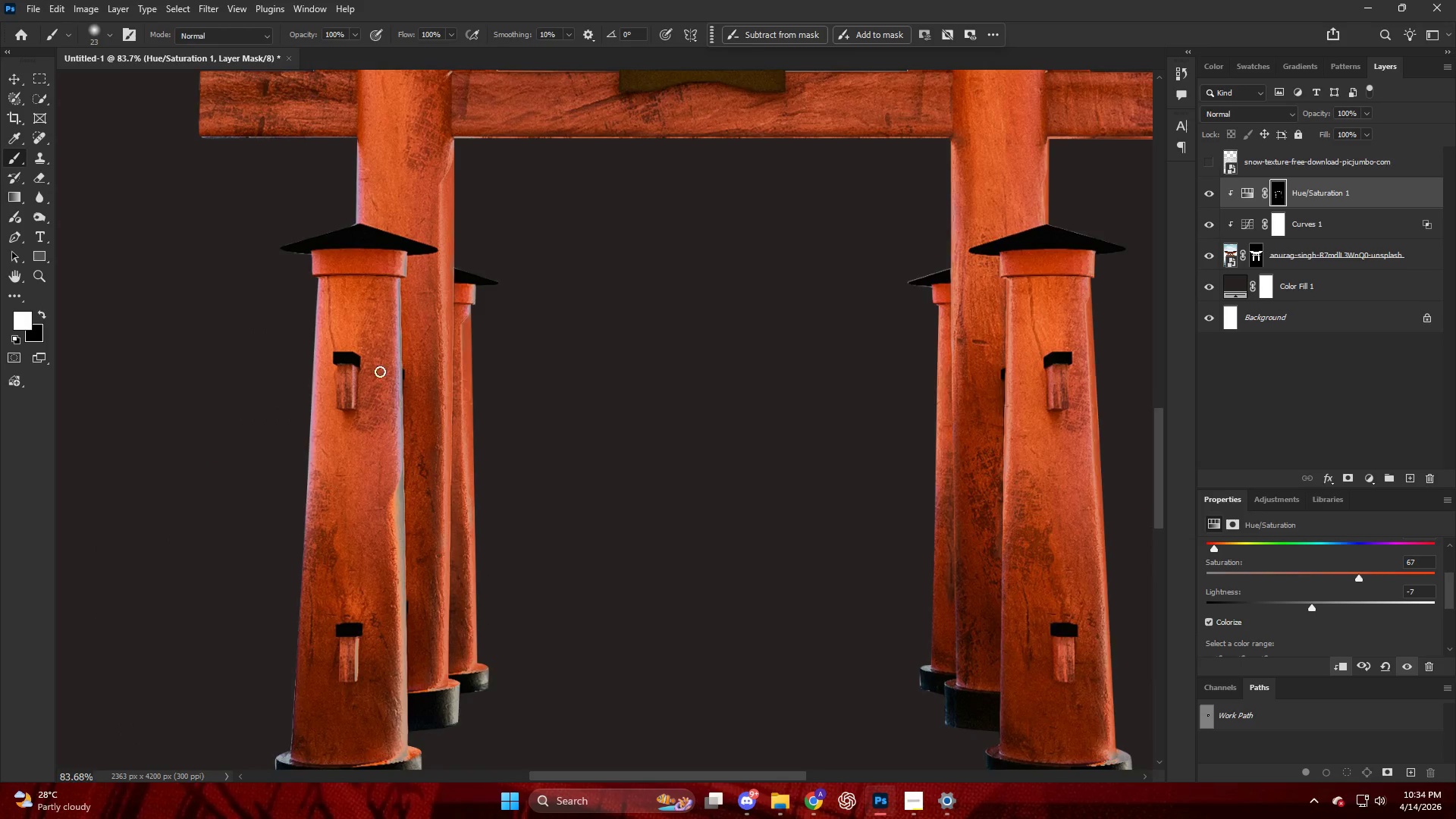 
key(Alt+AltLeft)
 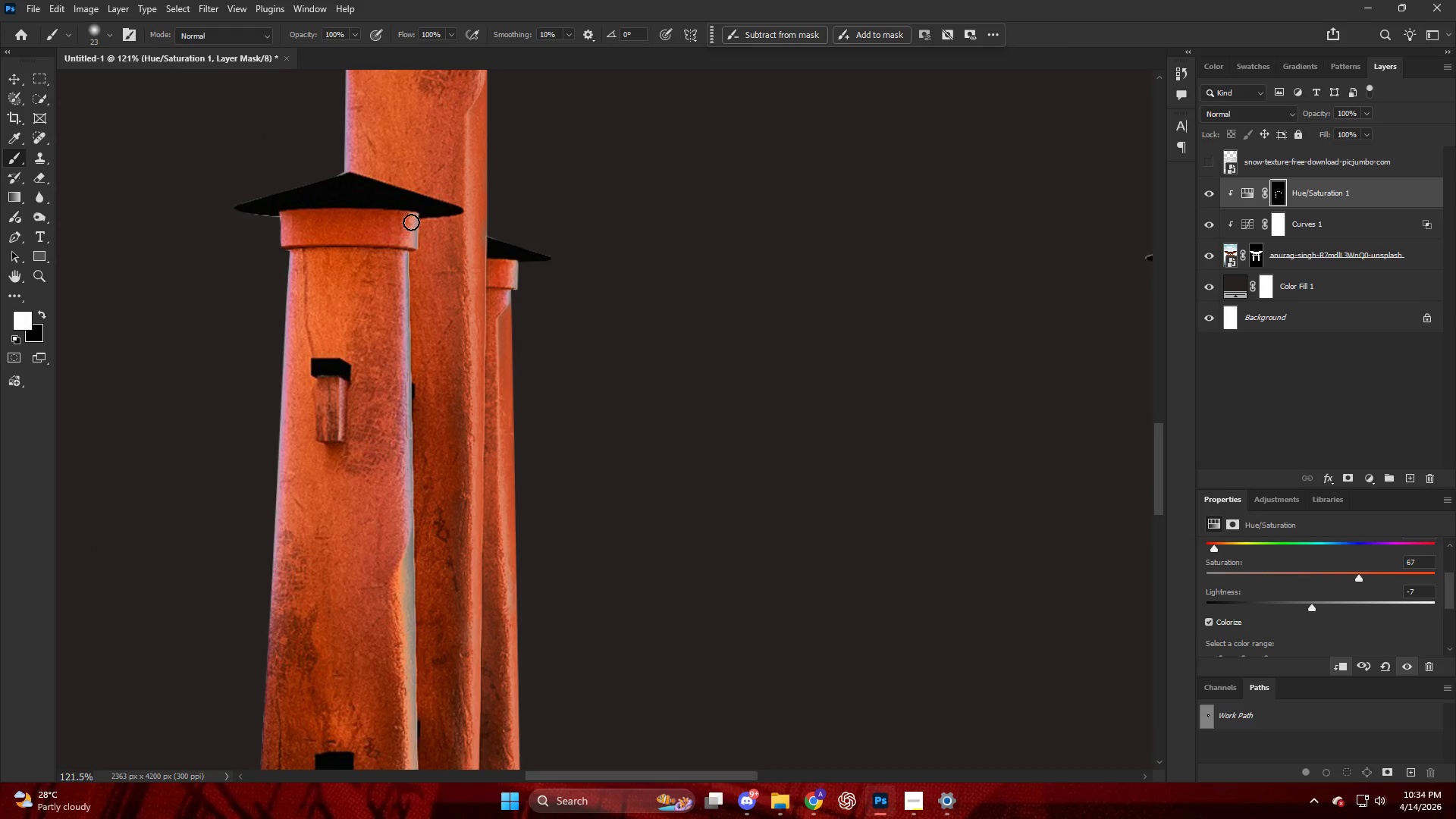 
scroll: coordinate [381, 321], scroll_direction: up, amount: 2.0
 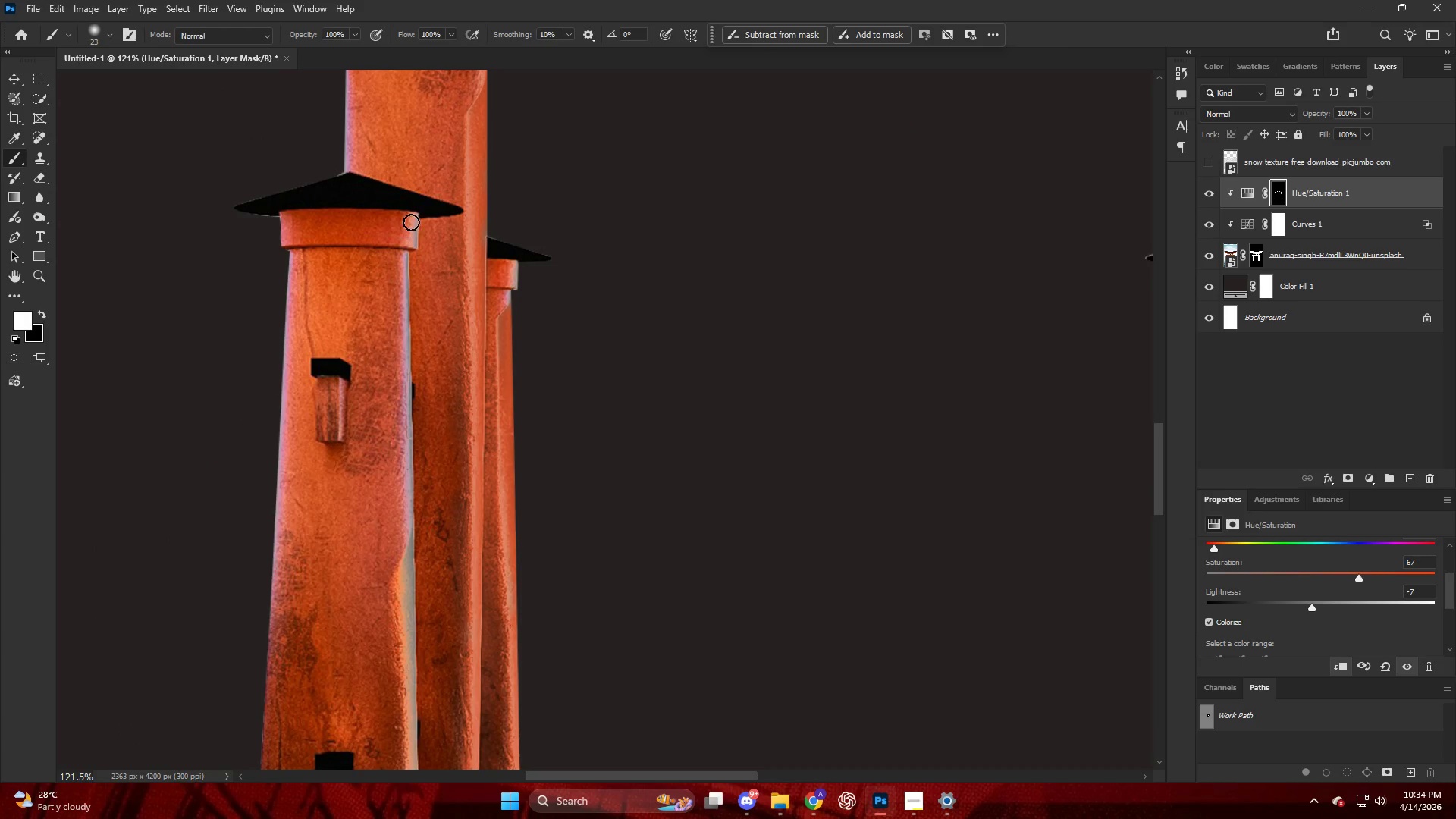 
left_click_drag(start_coordinate=[413, 221], to_coordinate=[419, 280])
 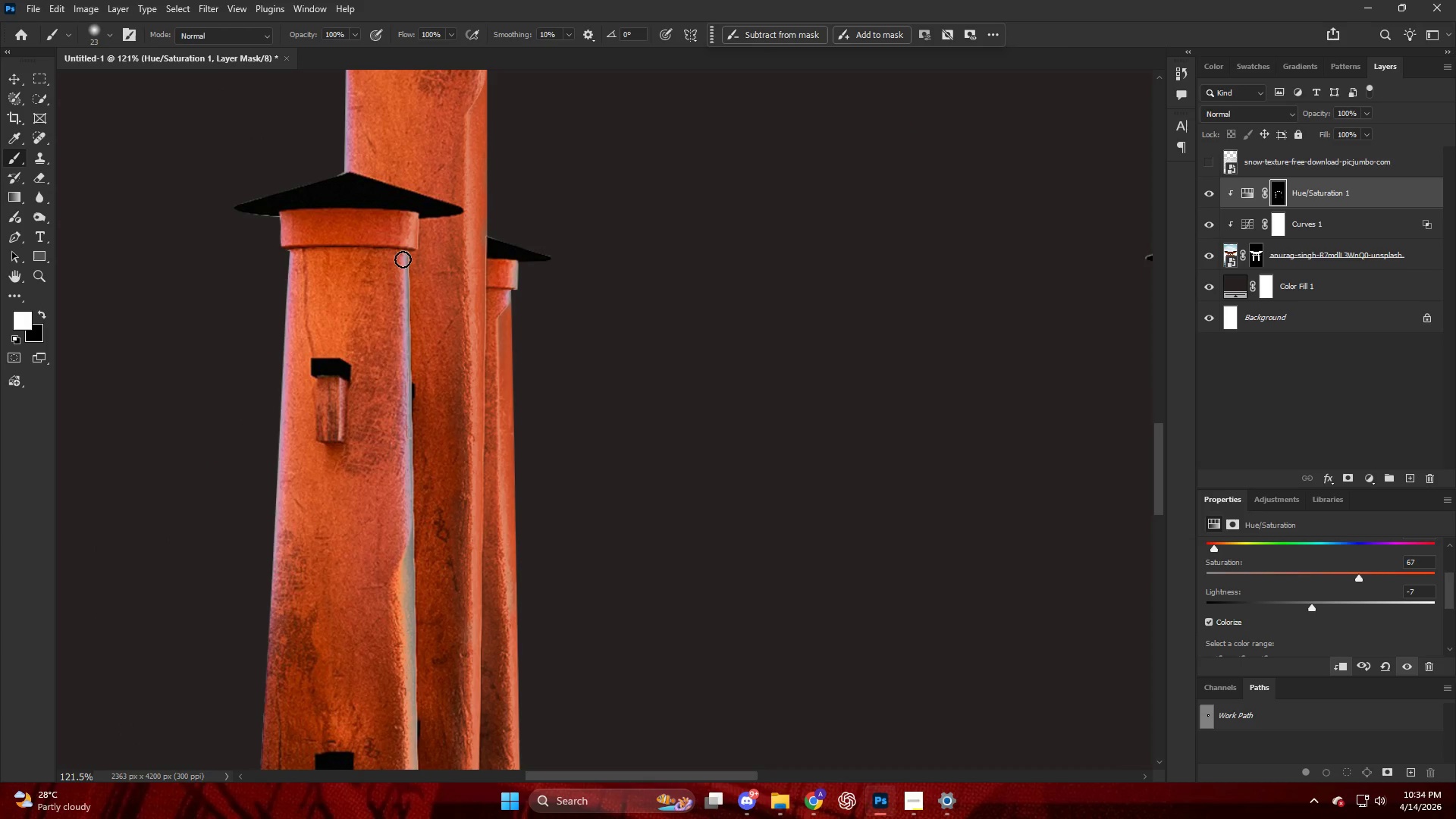 
left_click([400, 256])
 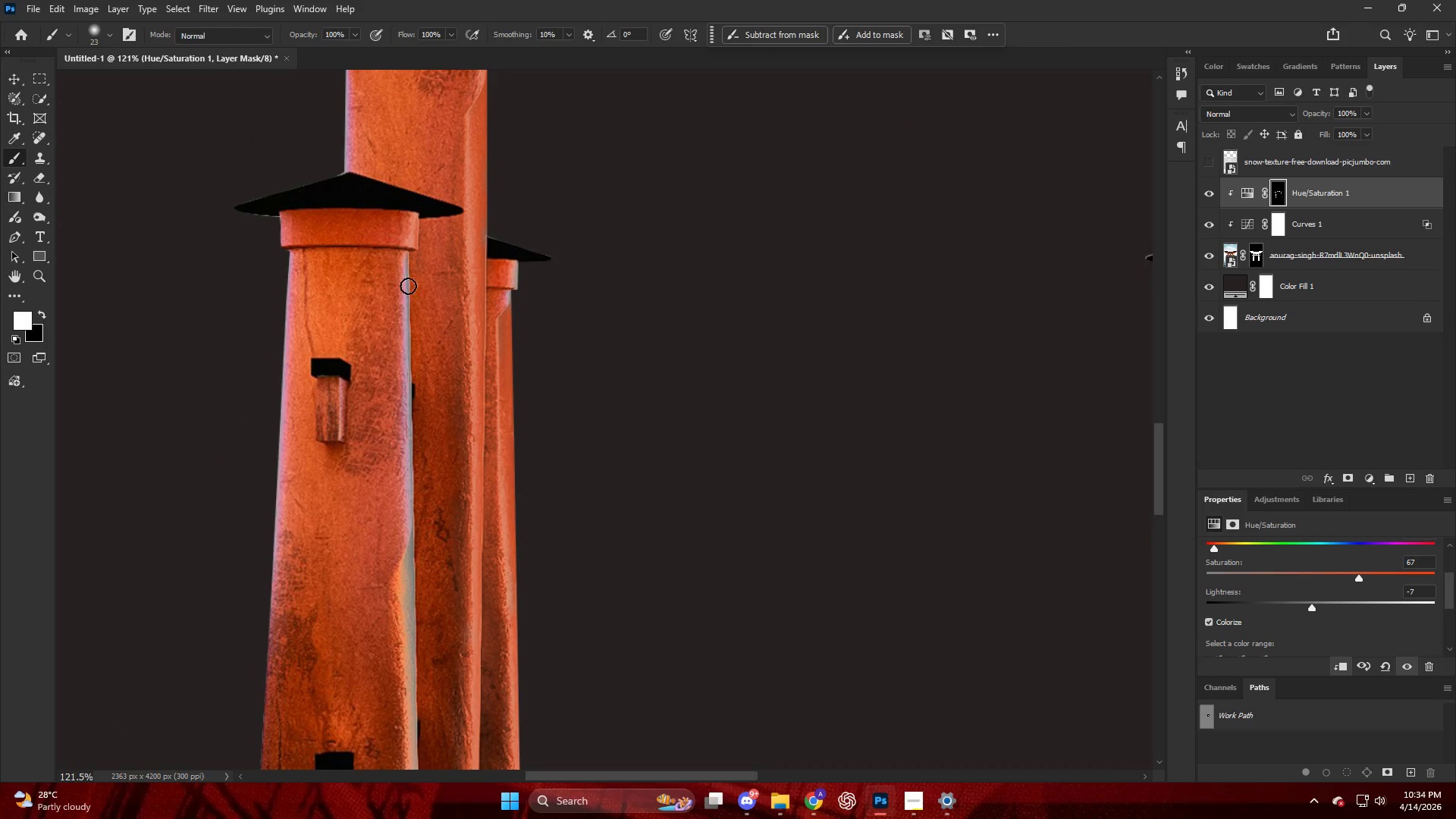 
hold_key(key=ShiftLeft, duration=0.72)
 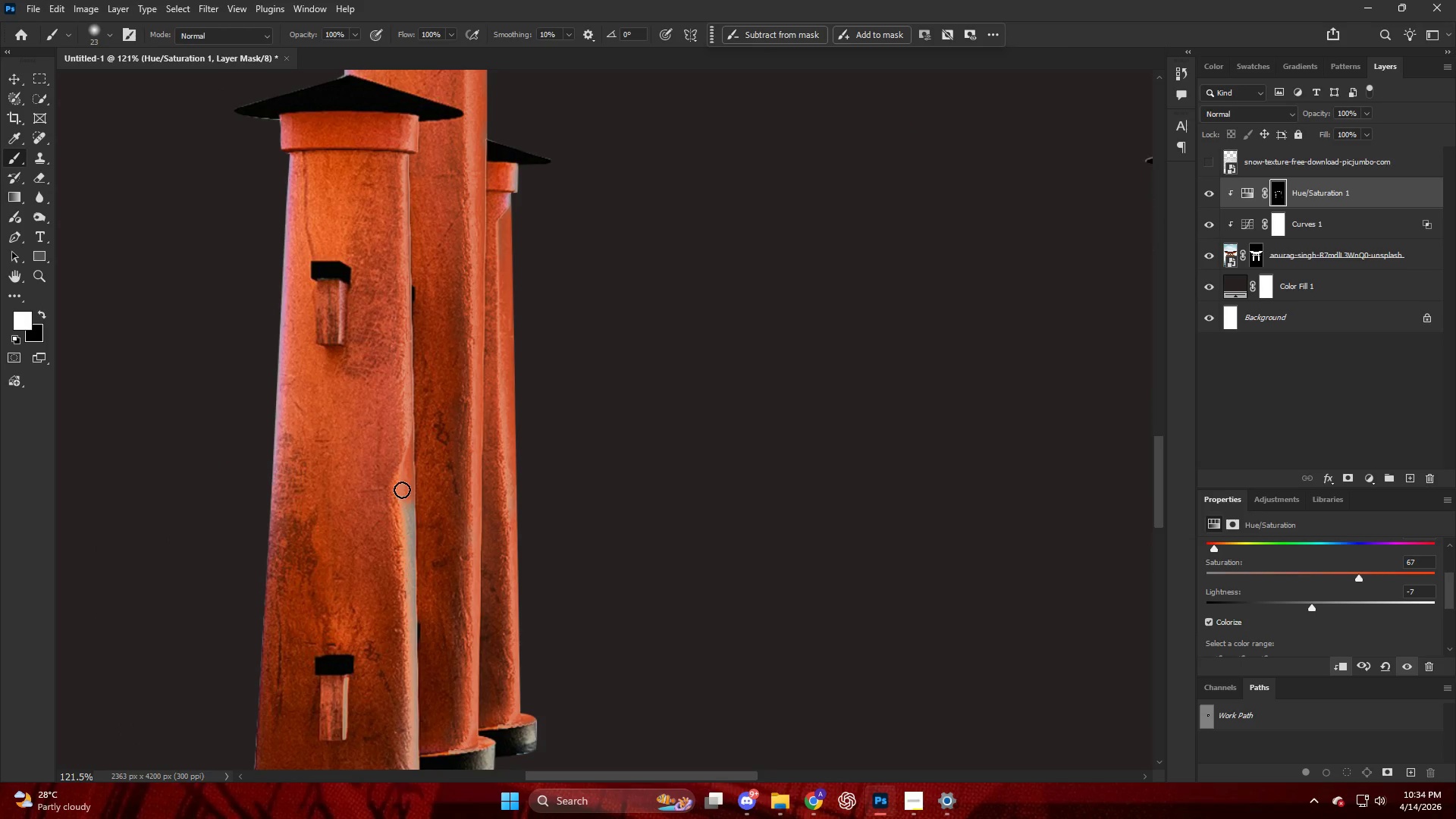 
scroll: coordinate [408, 367], scroll_direction: down, amount: 4.0
 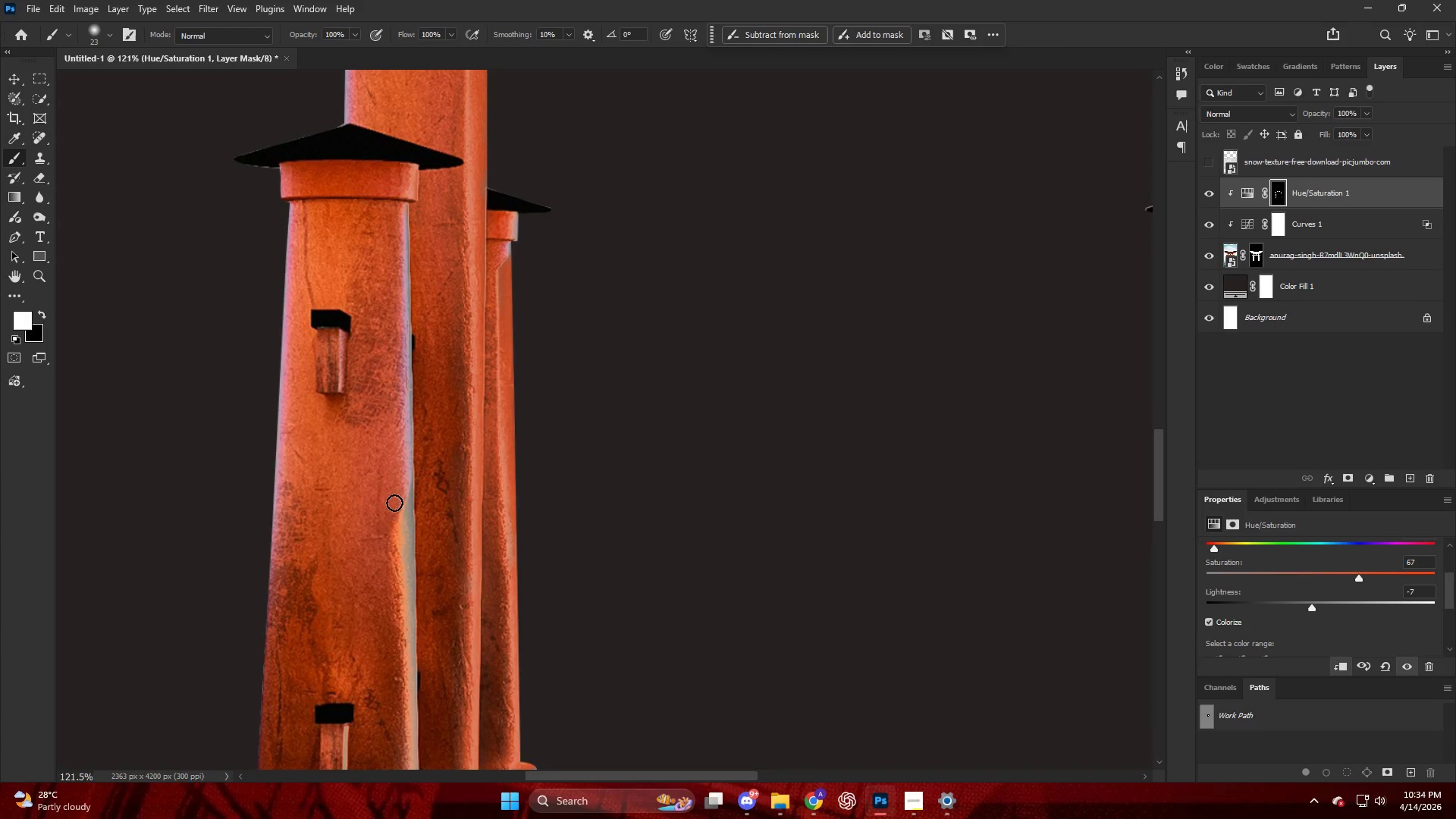 
left_click([407, 548])
 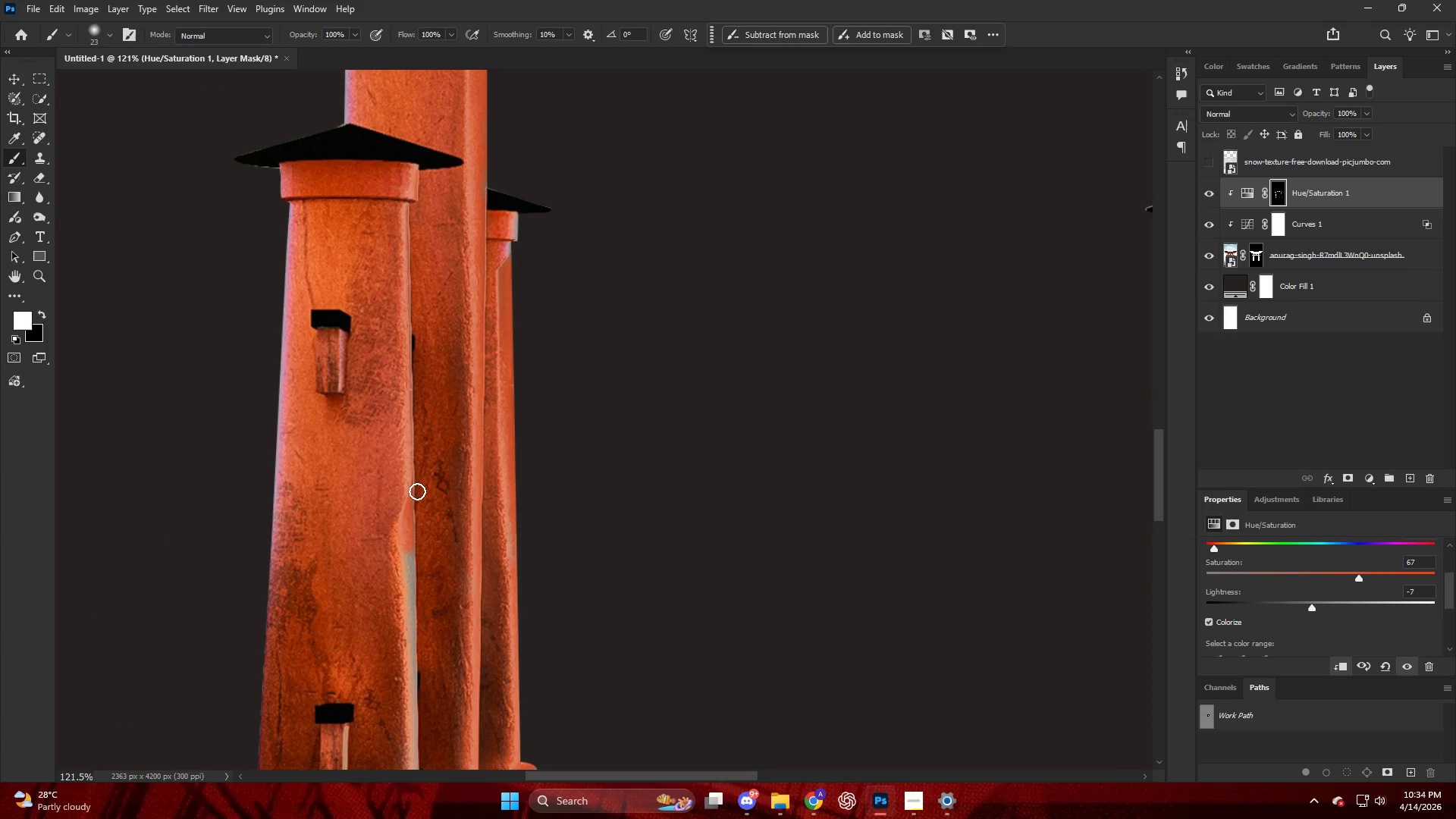 
left_click_drag(start_coordinate=[402, 494], to_coordinate=[410, 611])
 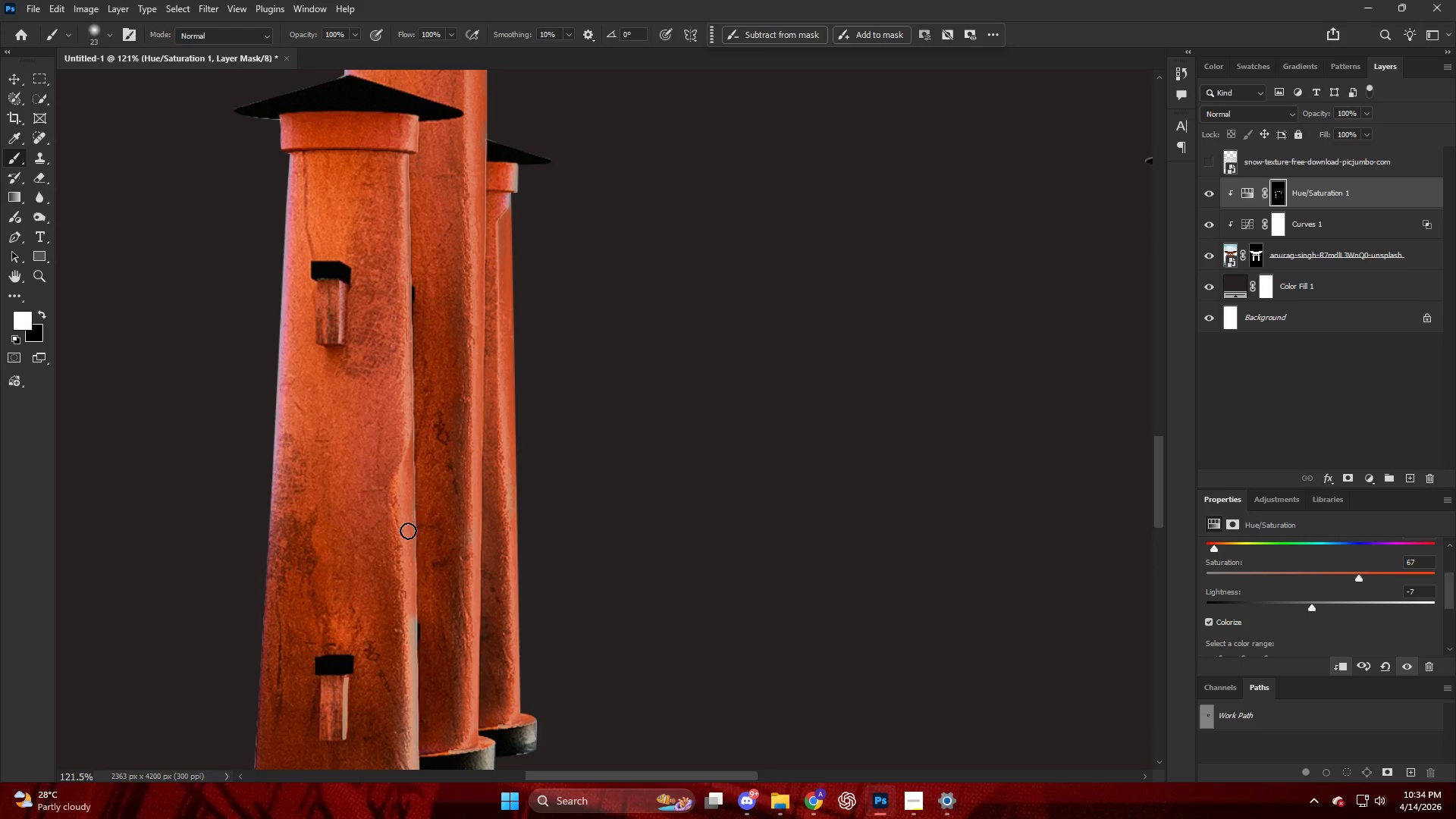 
scroll: coordinate [403, 529], scroll_direction: down, amount: 4.0
 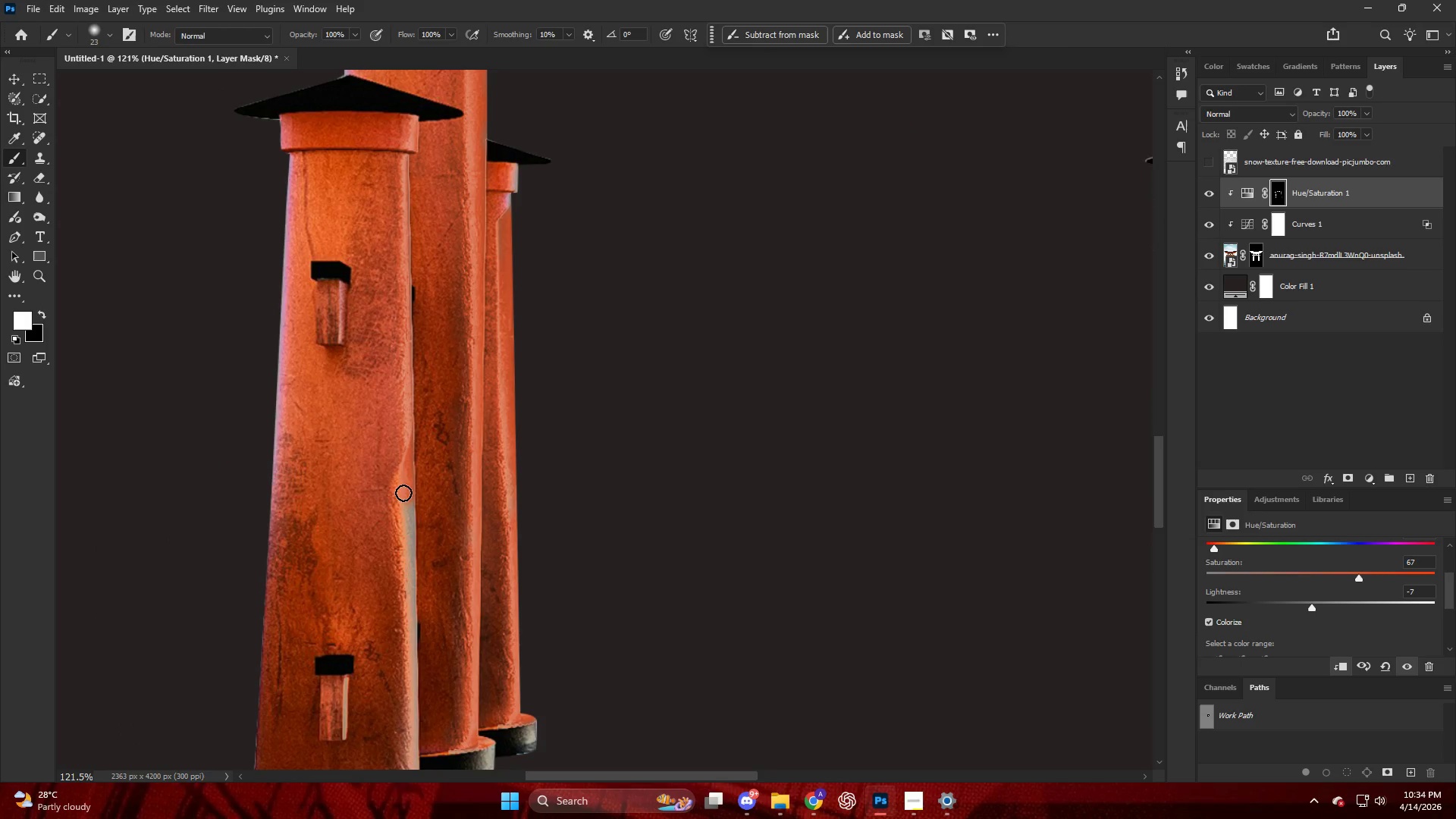 
left_click_drag(start_coordinate=[410, 548], to_coordinate=[422, 732])
 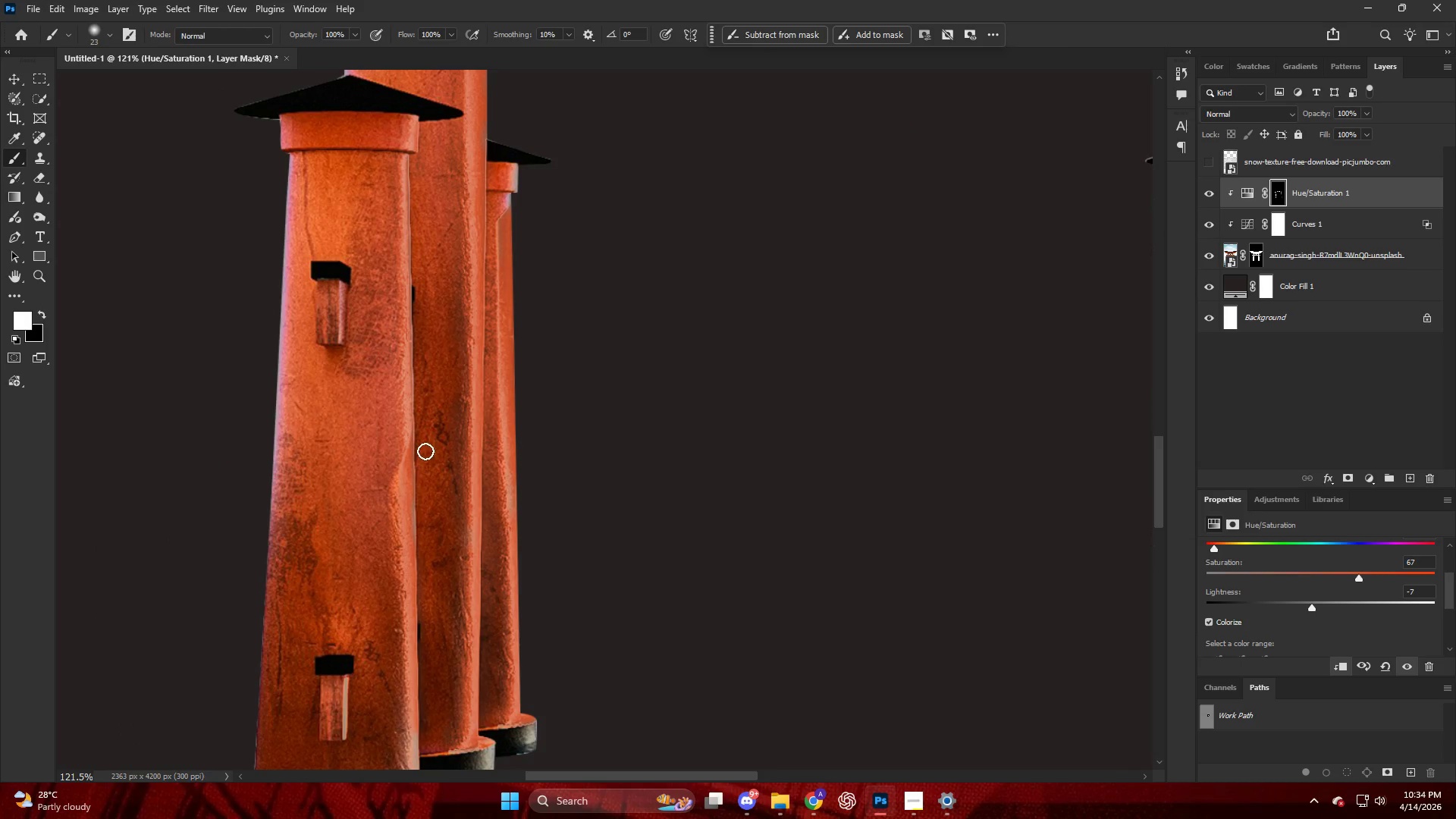 
key(Alt+AltLeft)
 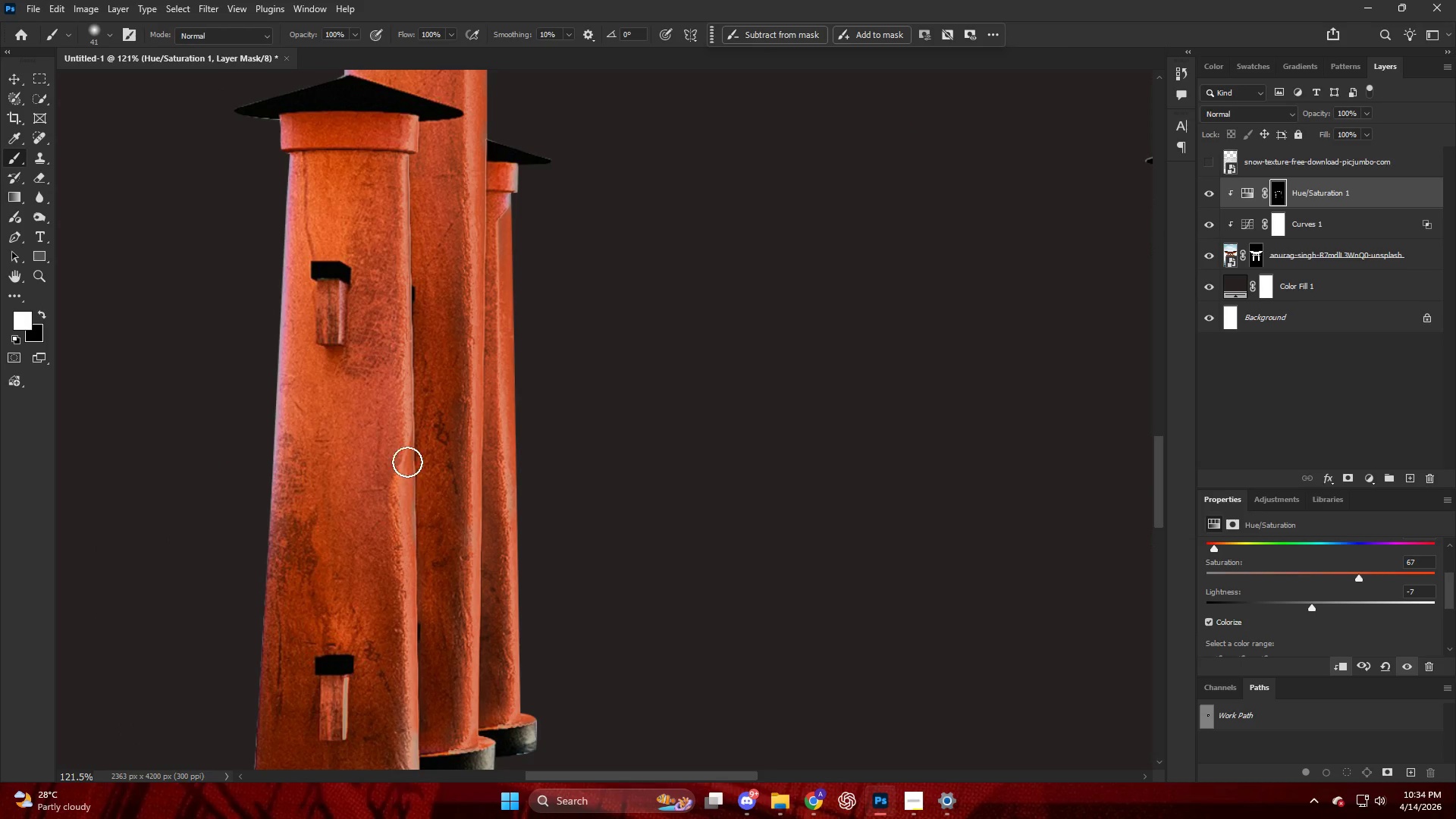 
left_click_drag(start_coordinate=[406, 458], to_coordinate=[410, 589])
 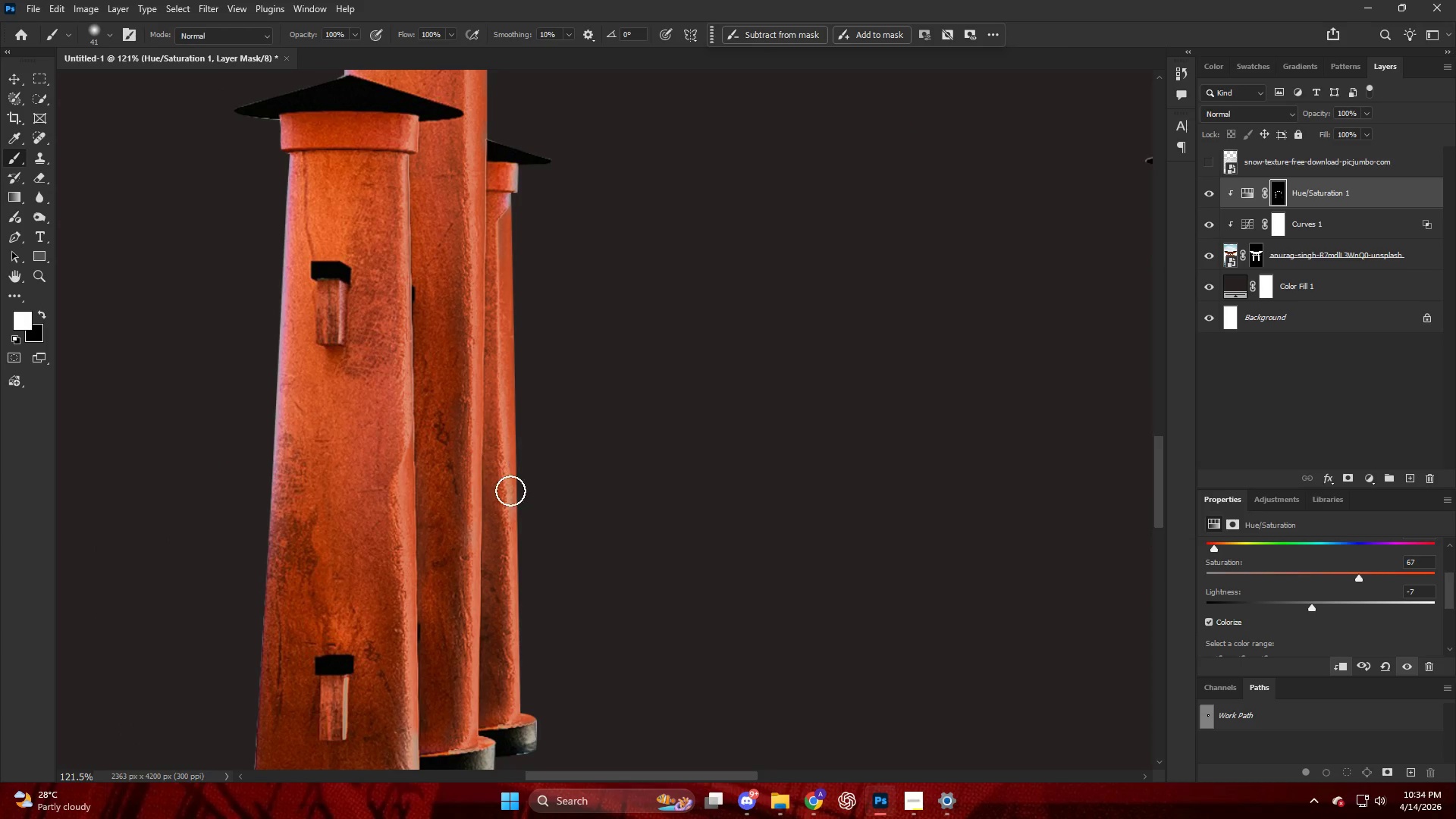 
left_click_drag(start_coordinate=[510, 491], to_coordinate=[535, 554])
 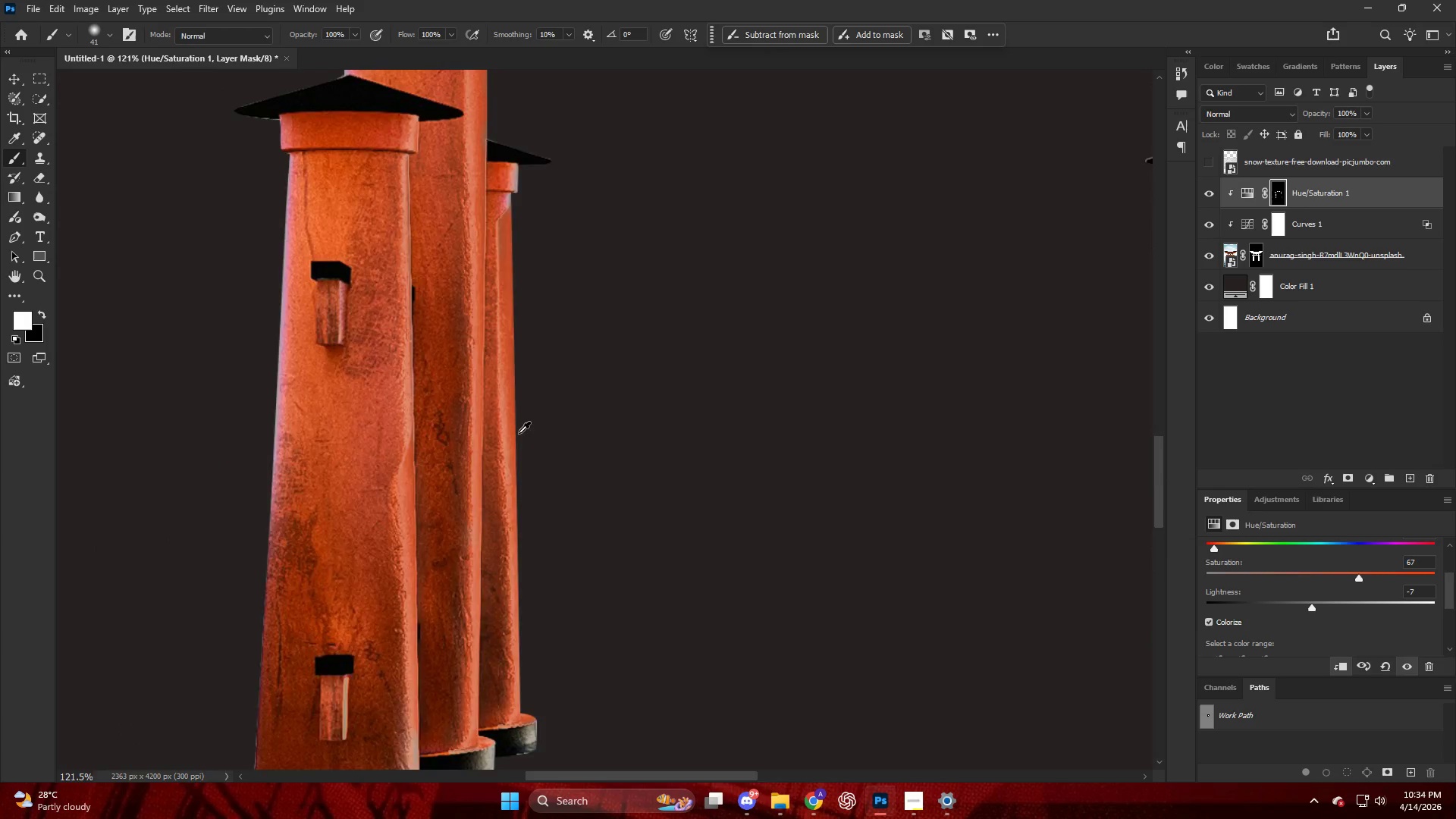 
key(Alt+AltLeft)
 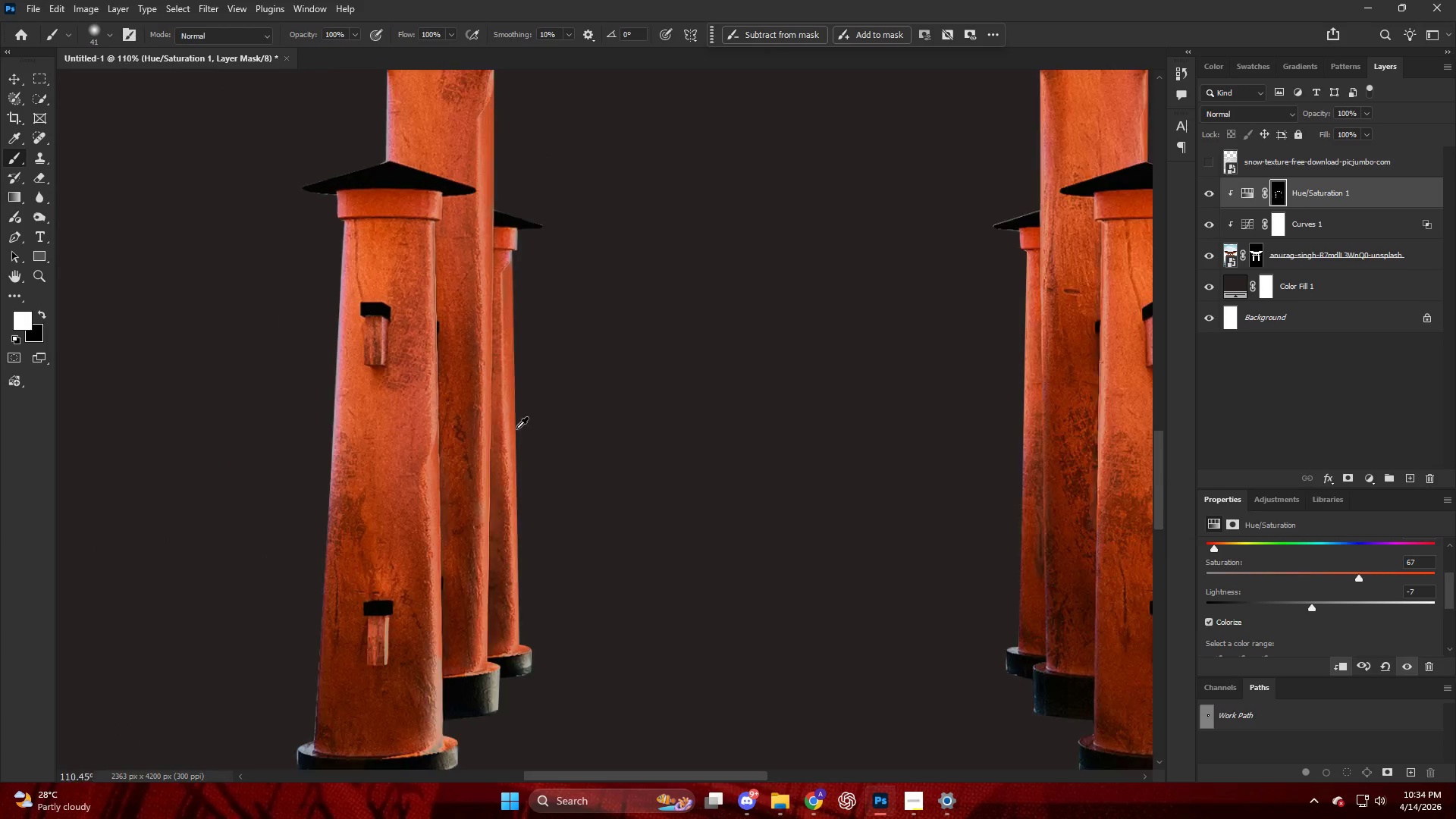 
scroll: coordinate [516, 428], scroll_direction: down, amount: 6.0
 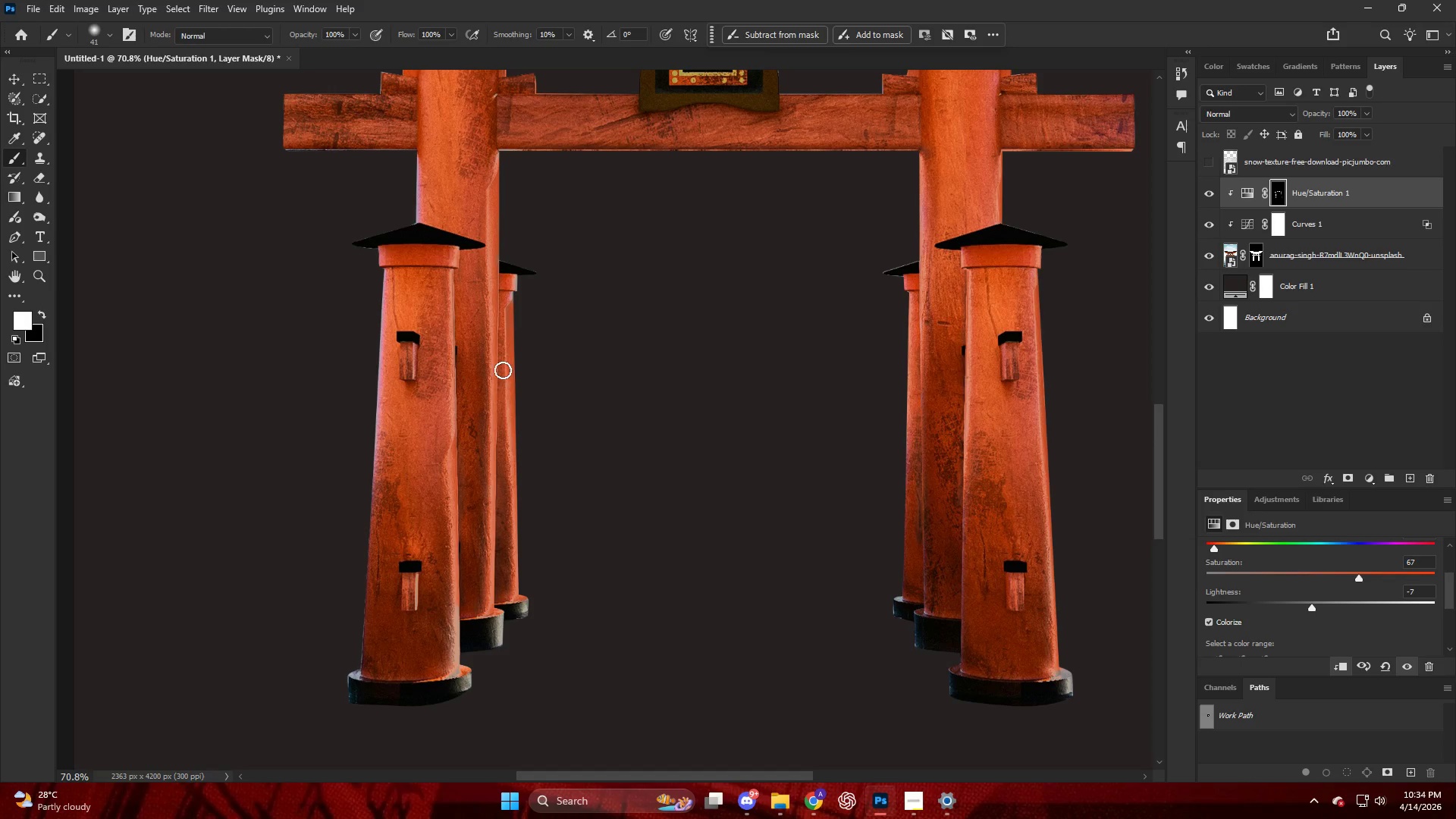 
hold_key(key=AltLeft, duration=0.38)
 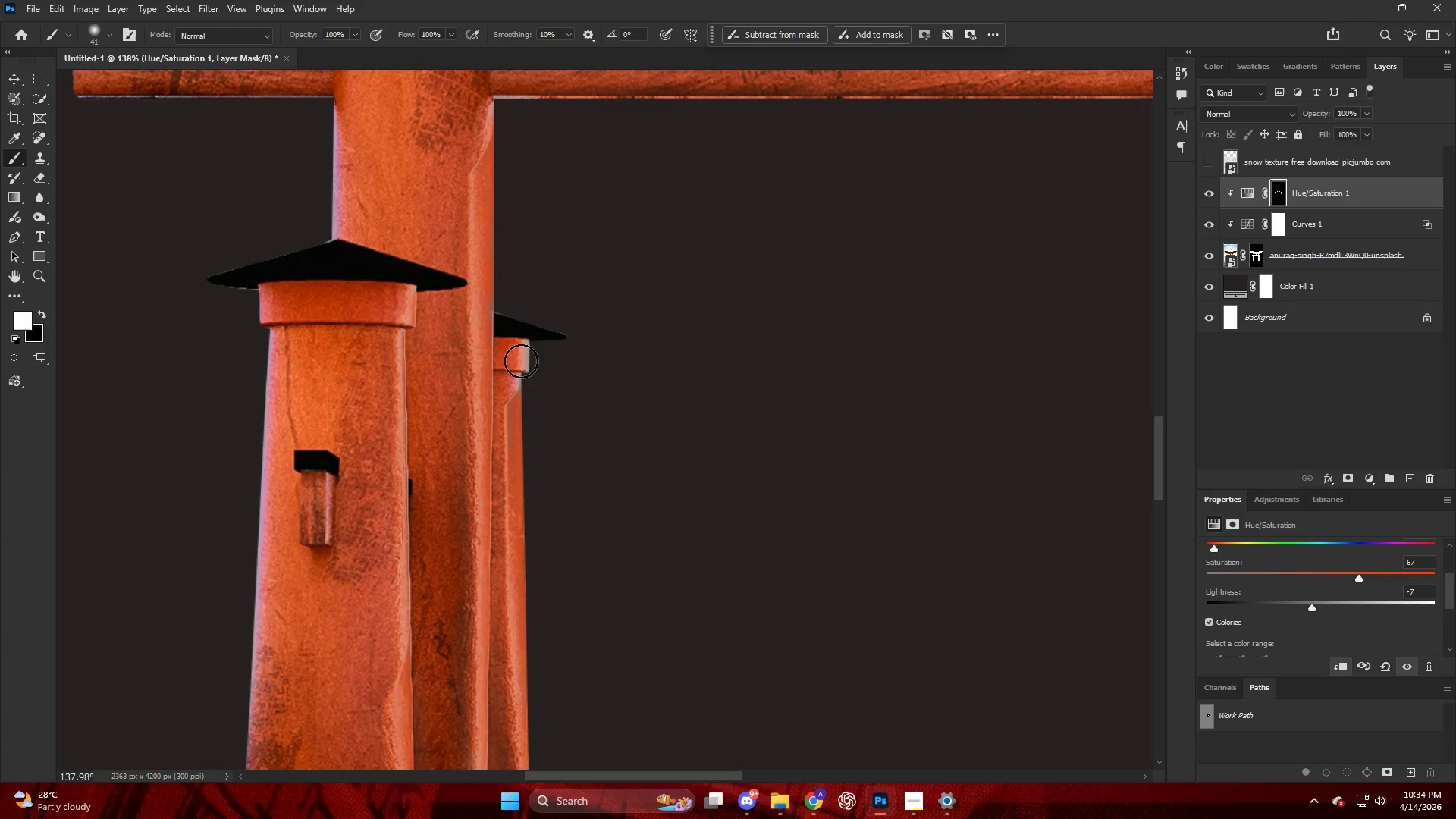 
left_click_drag(start_coordinate=[521, 361], to_coordinate=[557, 381])
 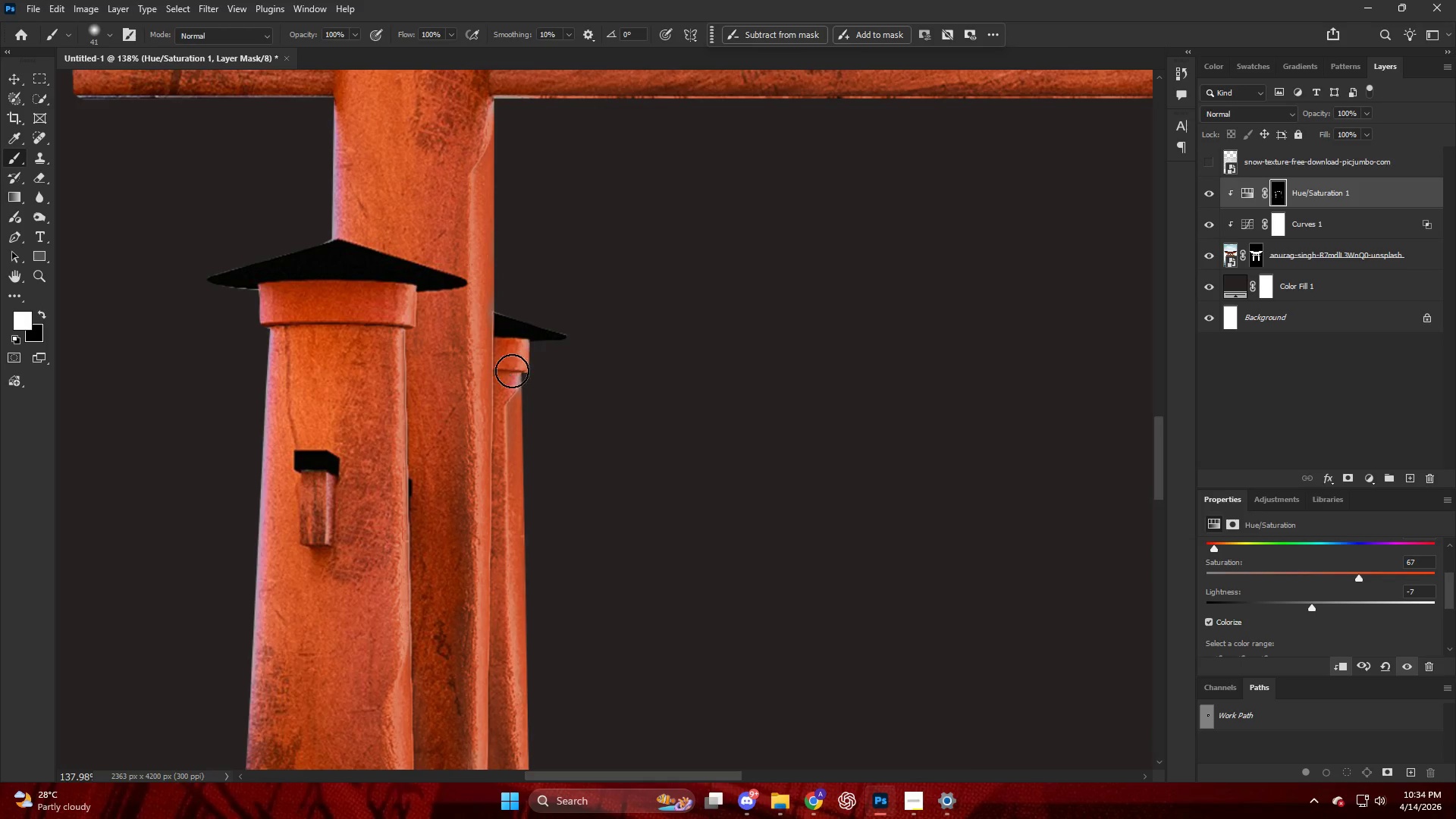 
scroll: coordinate [510, 349], scroll_direction: up, amount: 14.0
 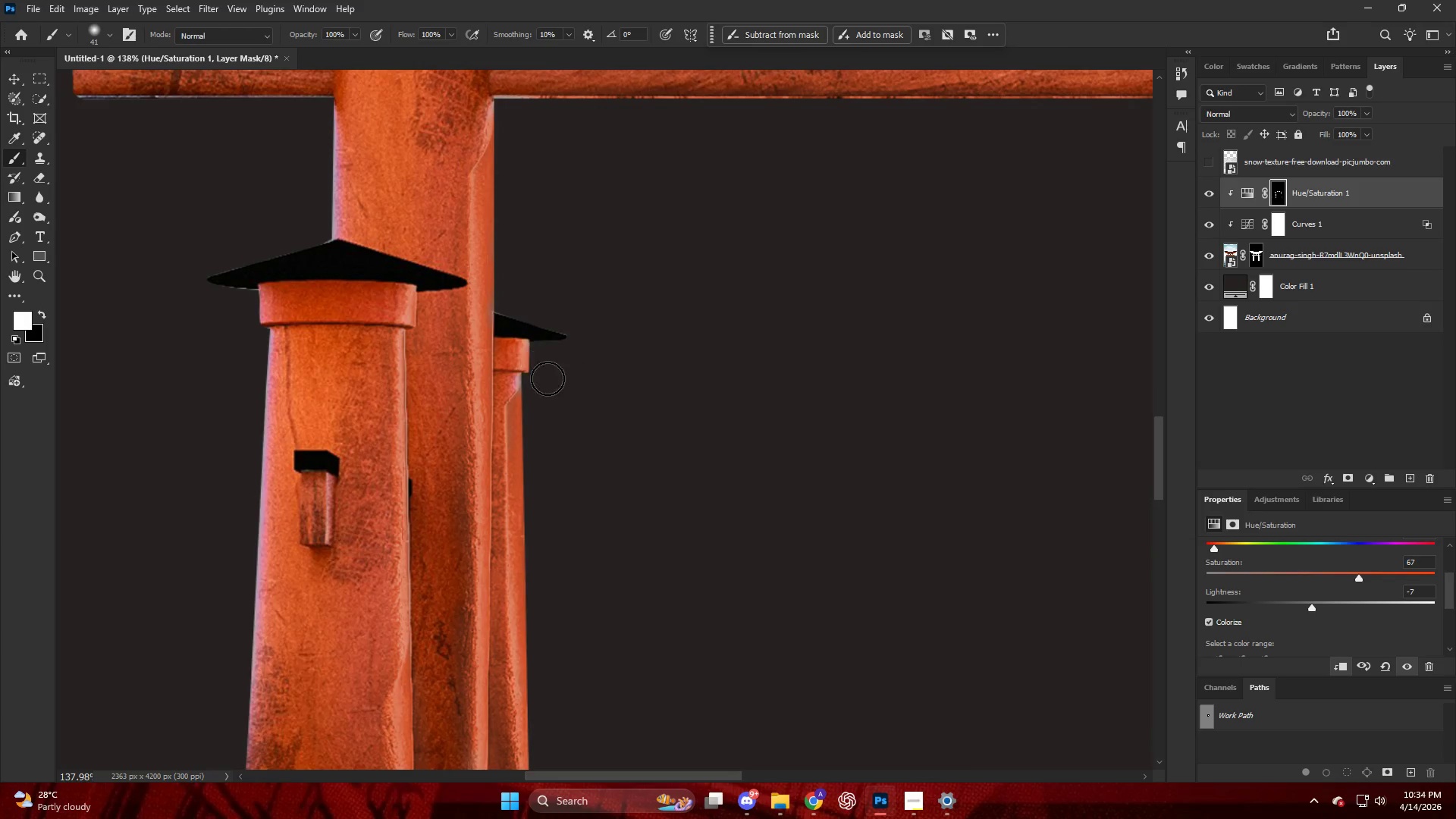 
left_click_drag(start_coordinate=[511, 383], to_coordinate=[556, 431])
 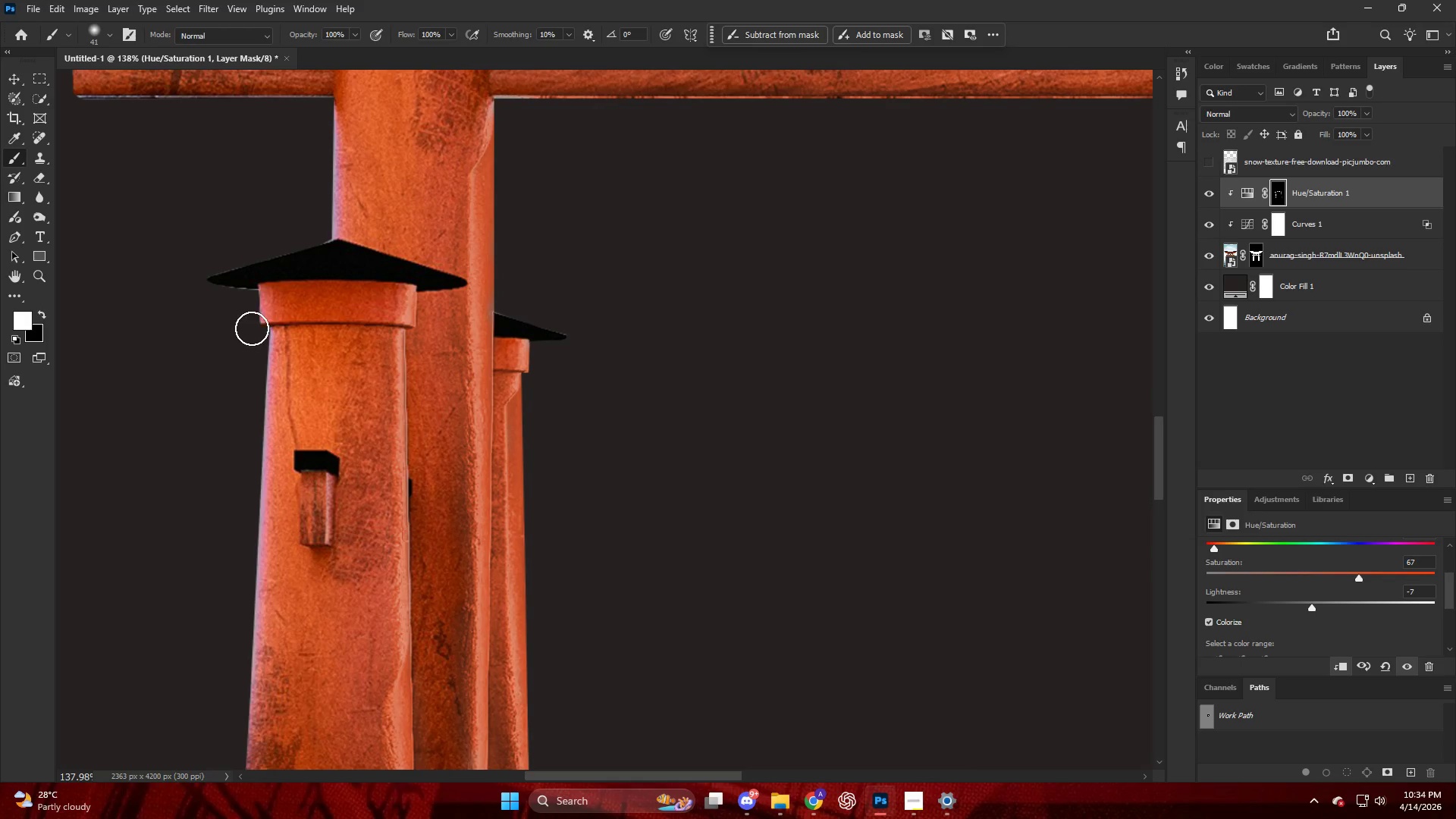 
left_click_drag(start_coordinate=[271, 328], to_coordinate=[241, 554])
 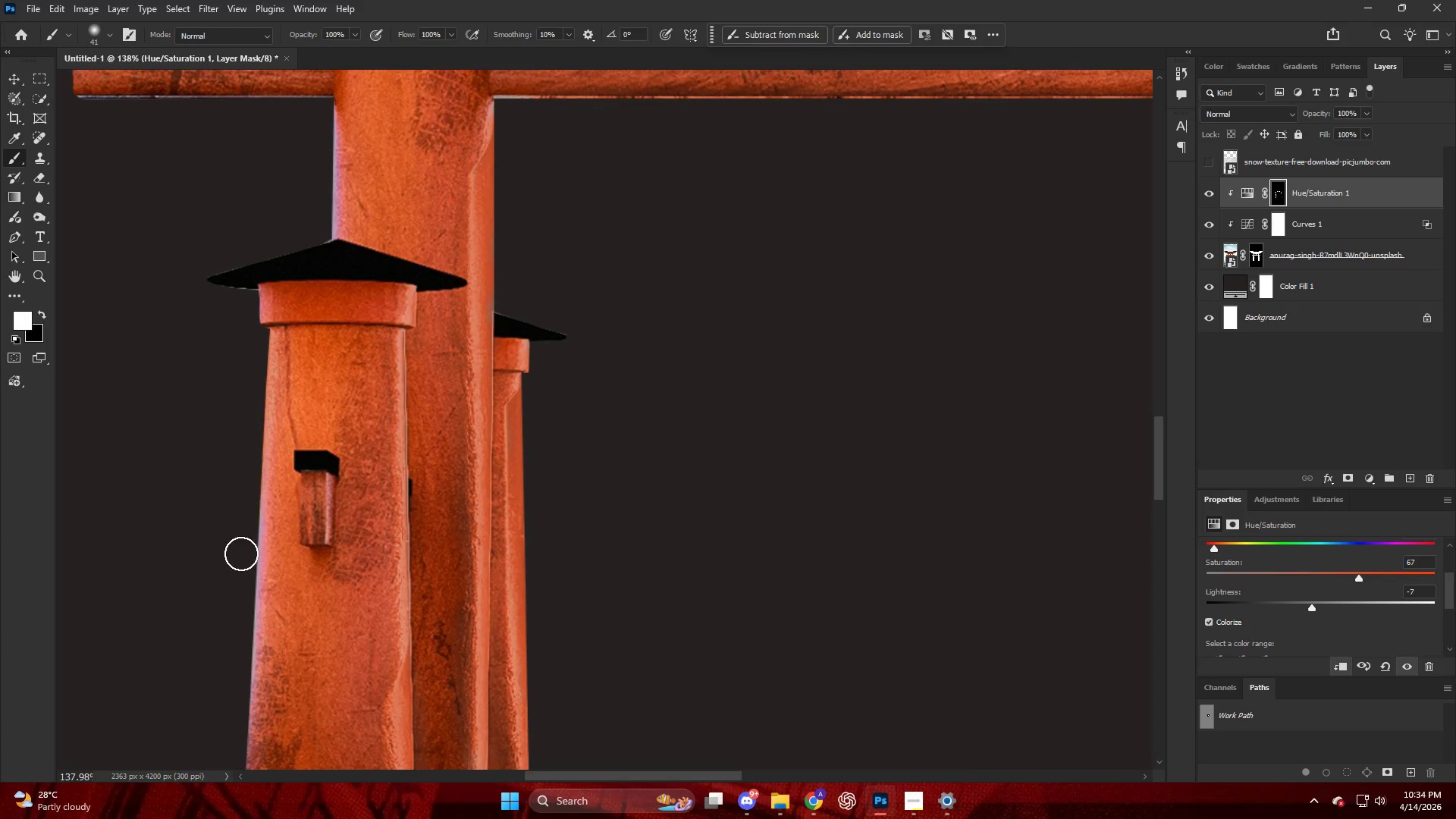 
hold_key(key=ShiftLeft, duration=1.14)
left_click([245, 601])
 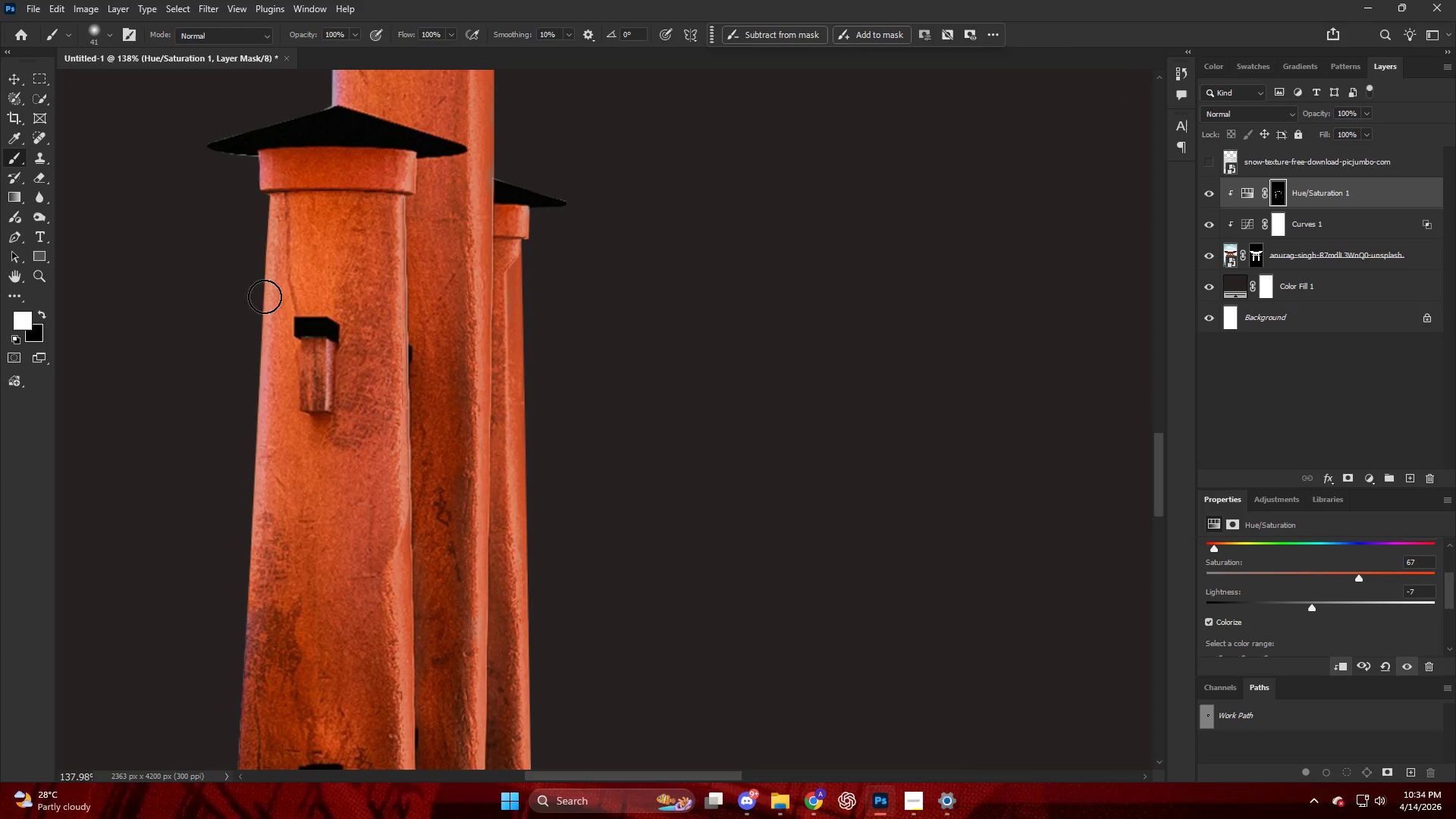 
scroll: coordinate [242, 548], scroll_direction: down, amount: 11.0
 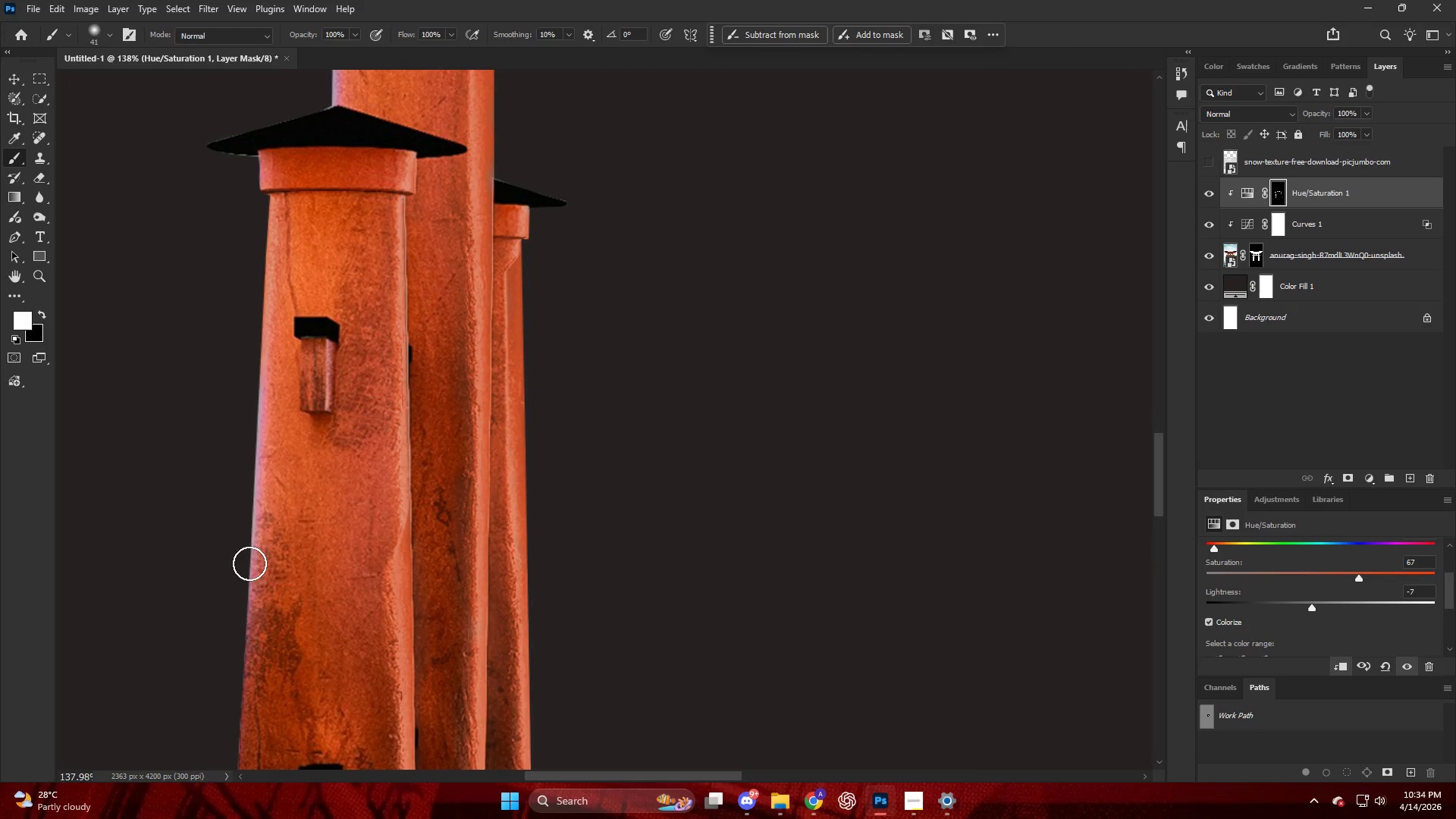 
left_click([262, 249])
 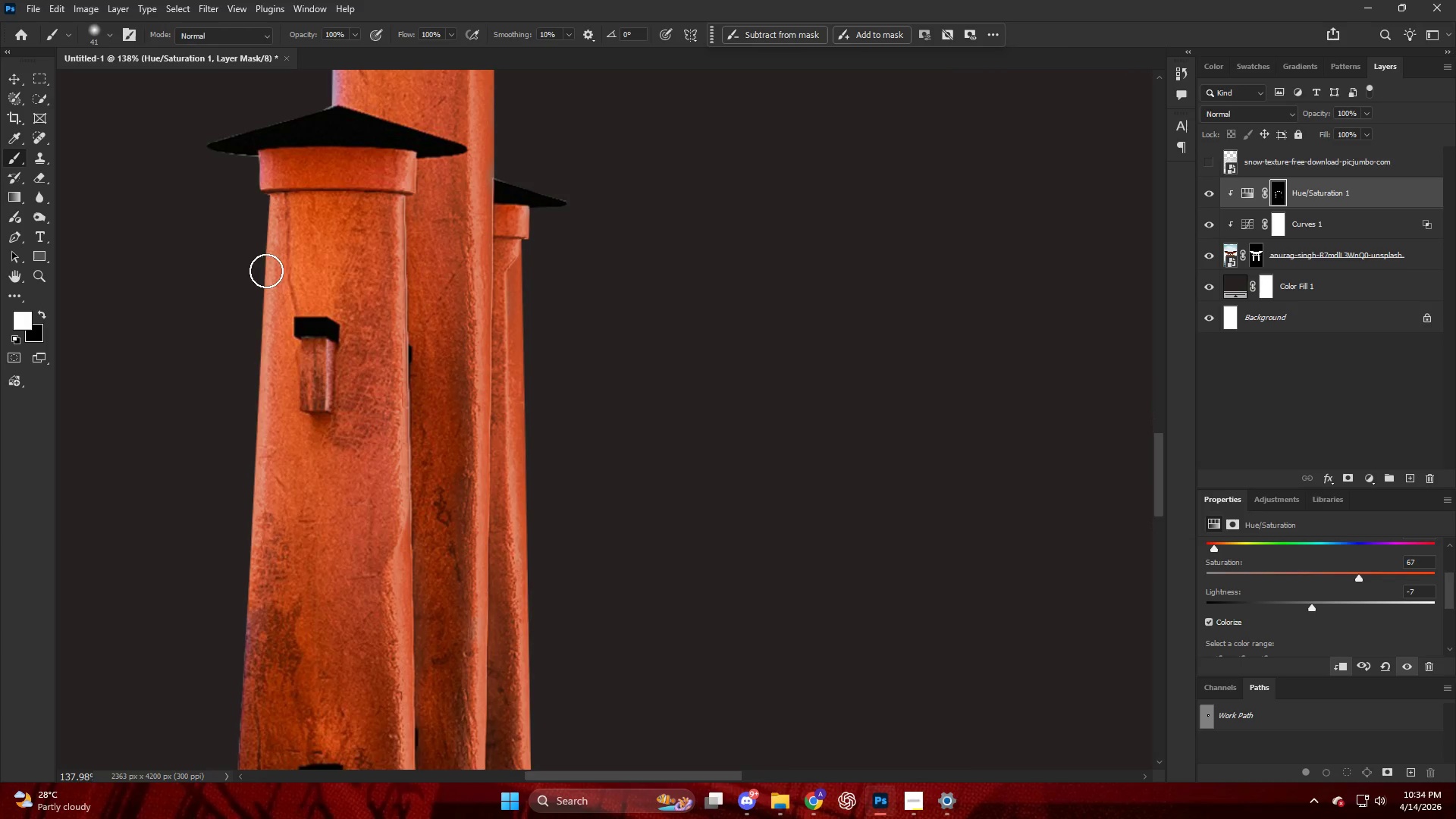 
hold_key(key=AltLeft, duration=0.31)
 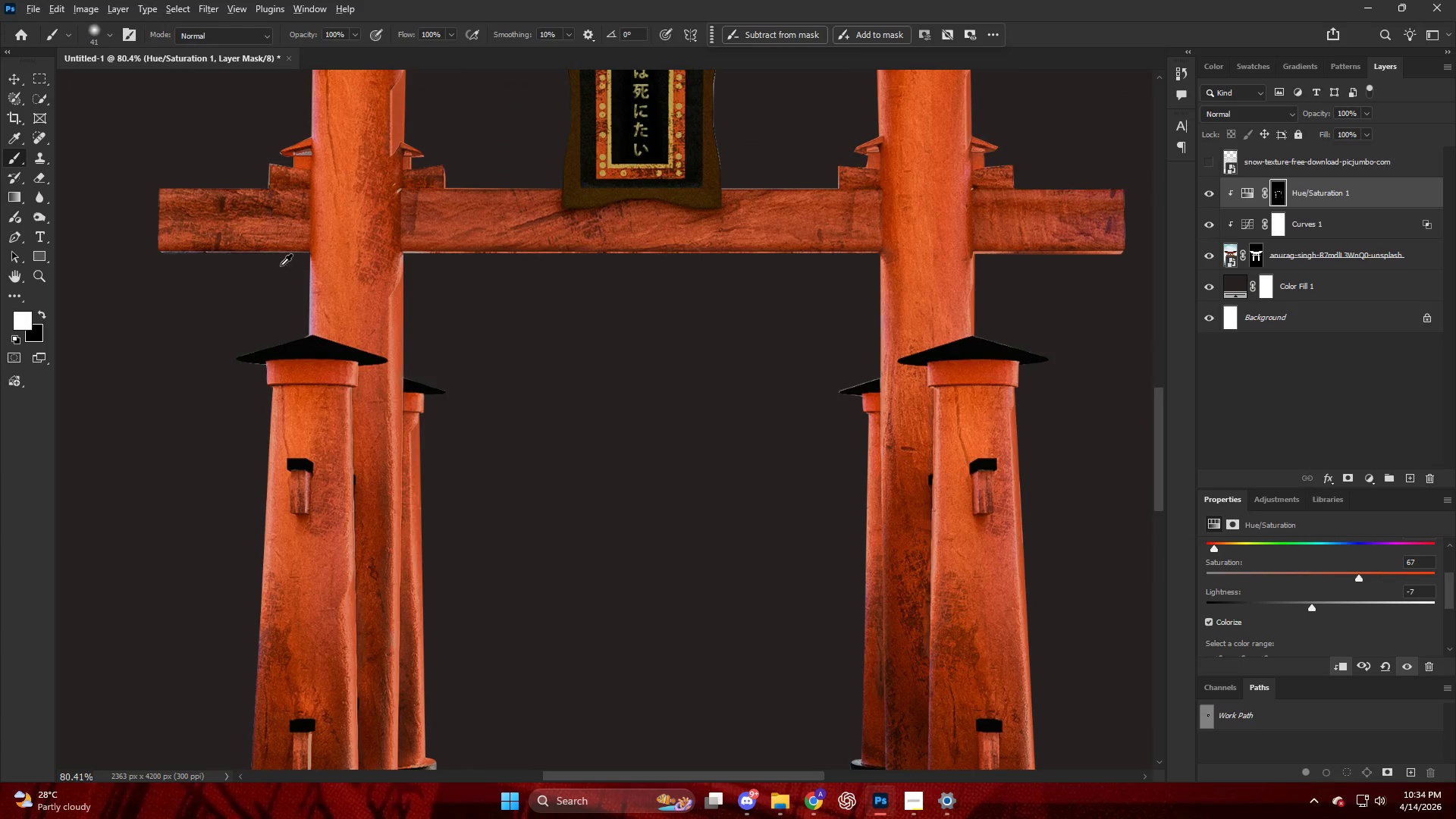 
hold_key(key=AltLeft, duration=0.5)
 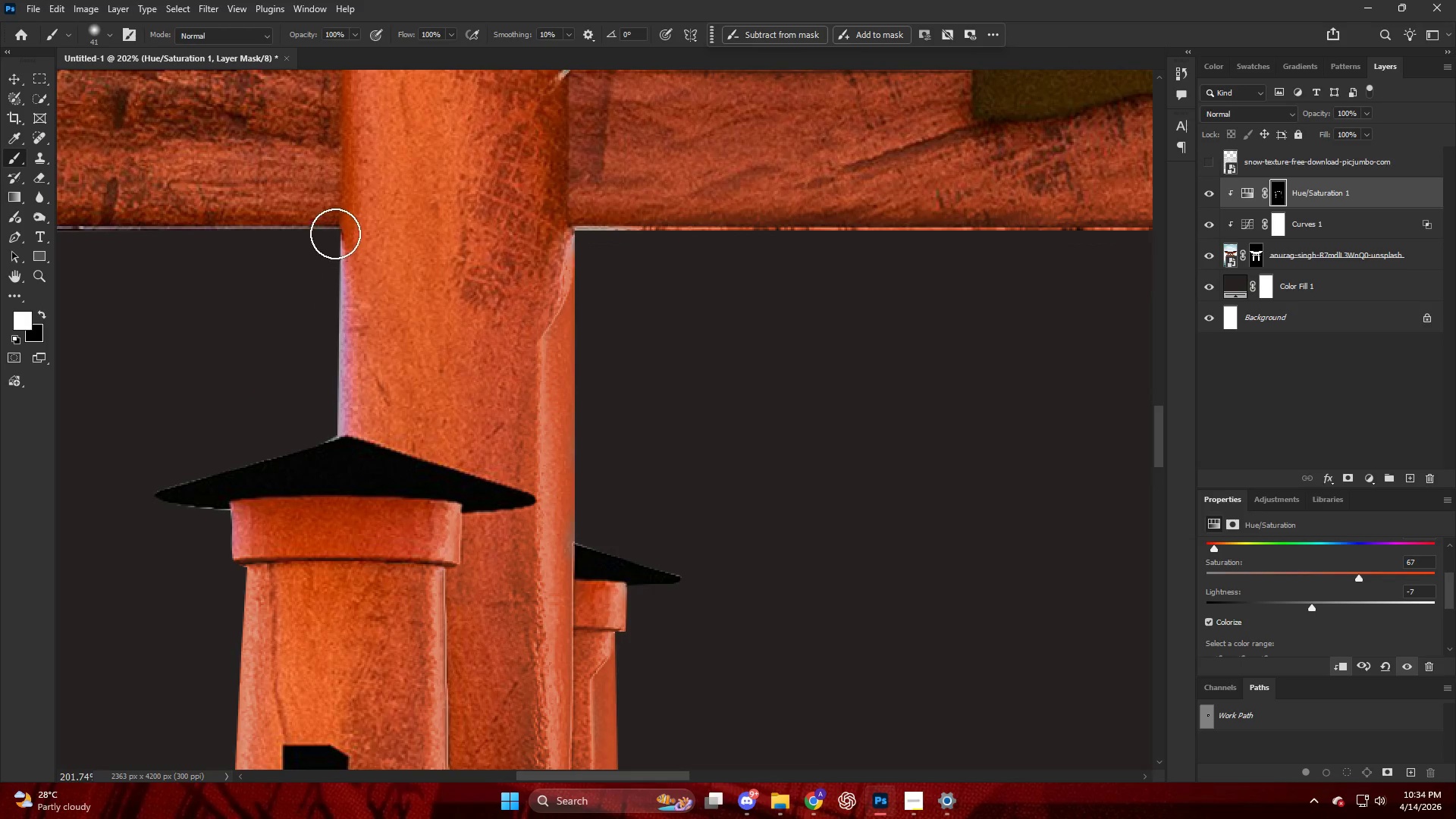 
left_click_drag(start_coordinate=[335, 234], to_coordinate=[1, 259])
 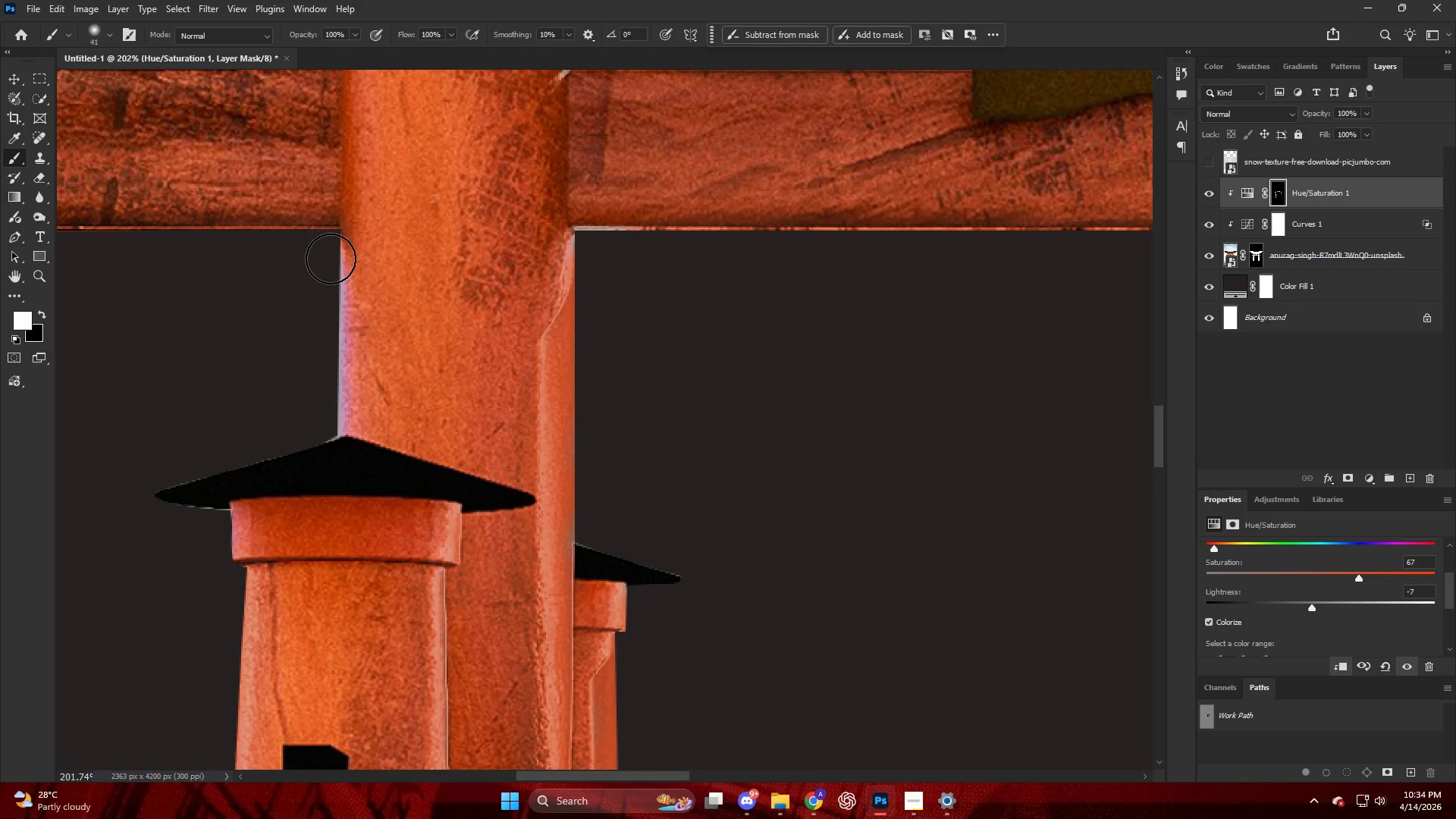 
scroll: coordinate [297, 280], scroll_direction: up, amount: 15.0
 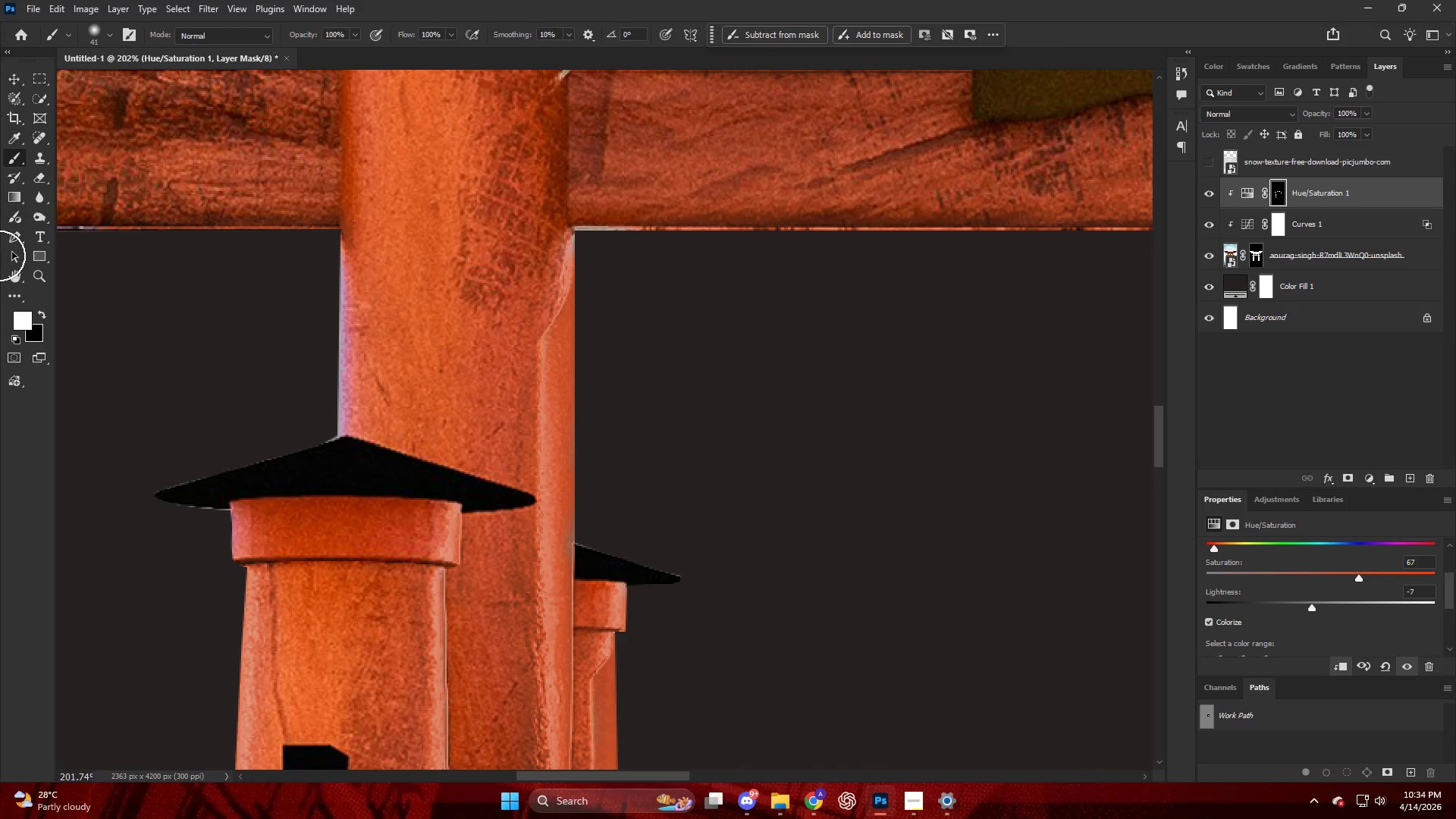 
left_click_drag(start_coordinate=[332, 258], to_coordinate=[281, 412])
 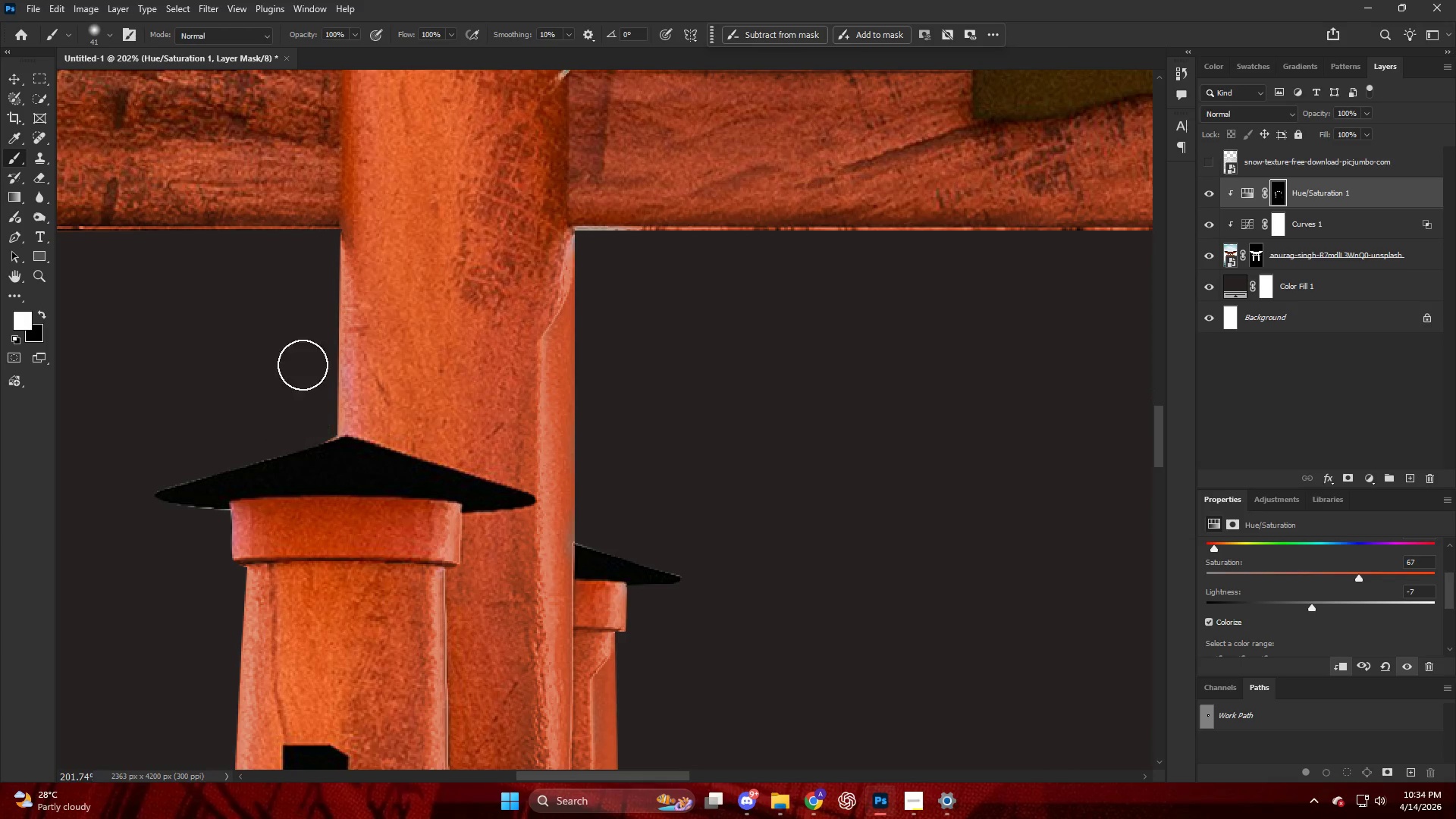 
hold_key(key=AltLeft, duration=0.73)
scroll: coordinate [422, 314], scroll_direction: down, amount: 19.0
 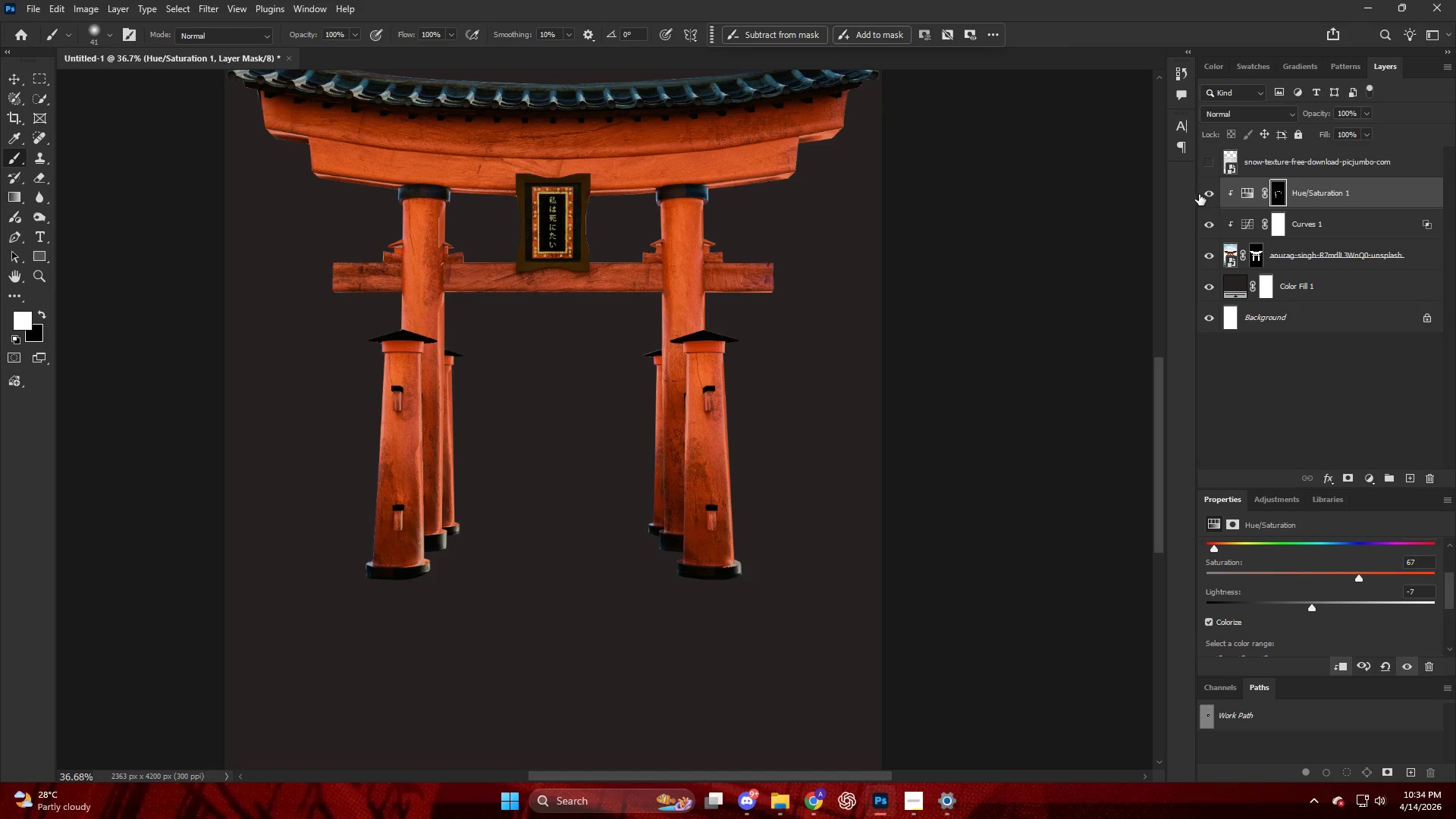 
double_click([1200, 194])
 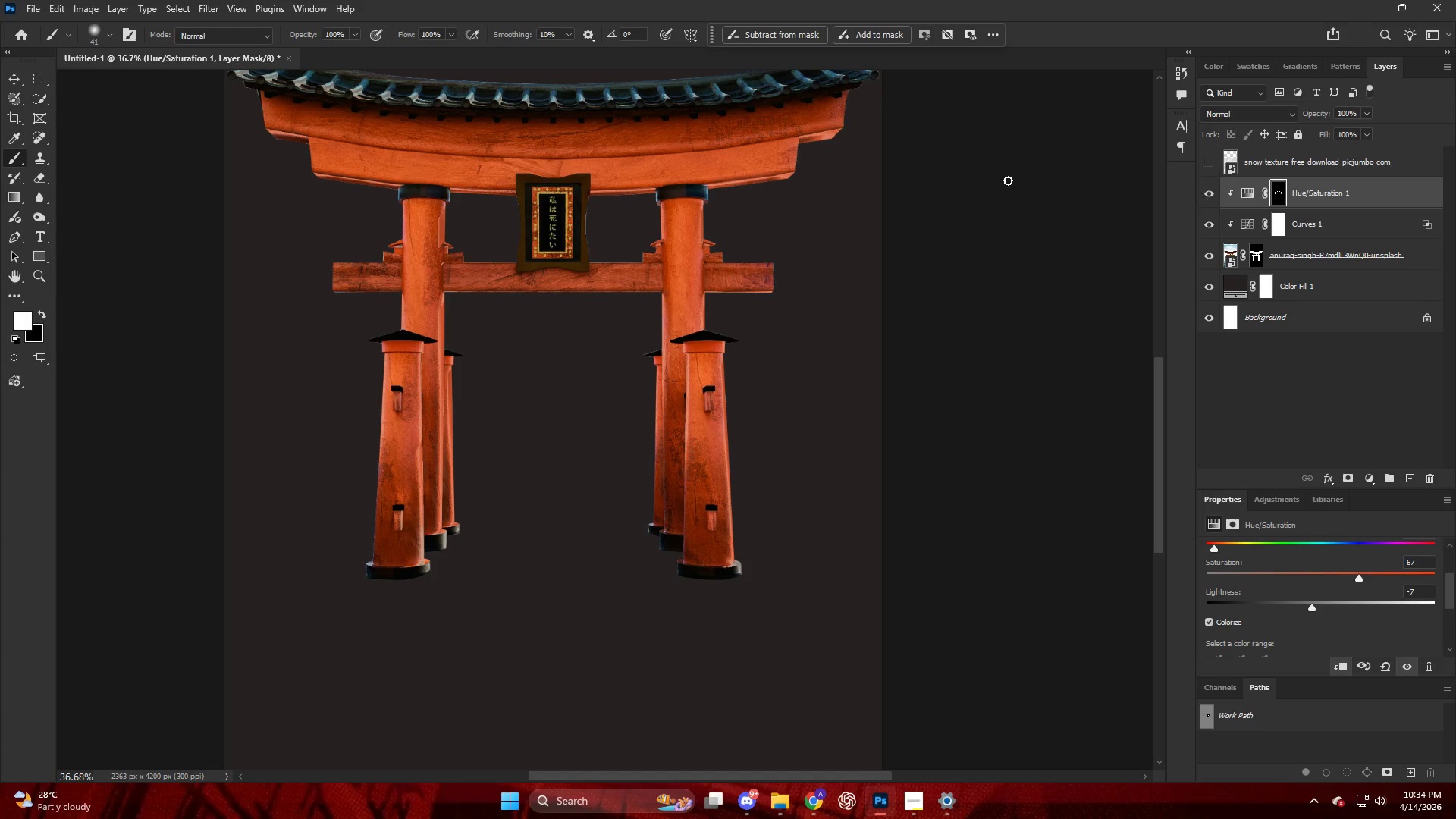 
hold_key(key=AltLeft, duration=0.45)
 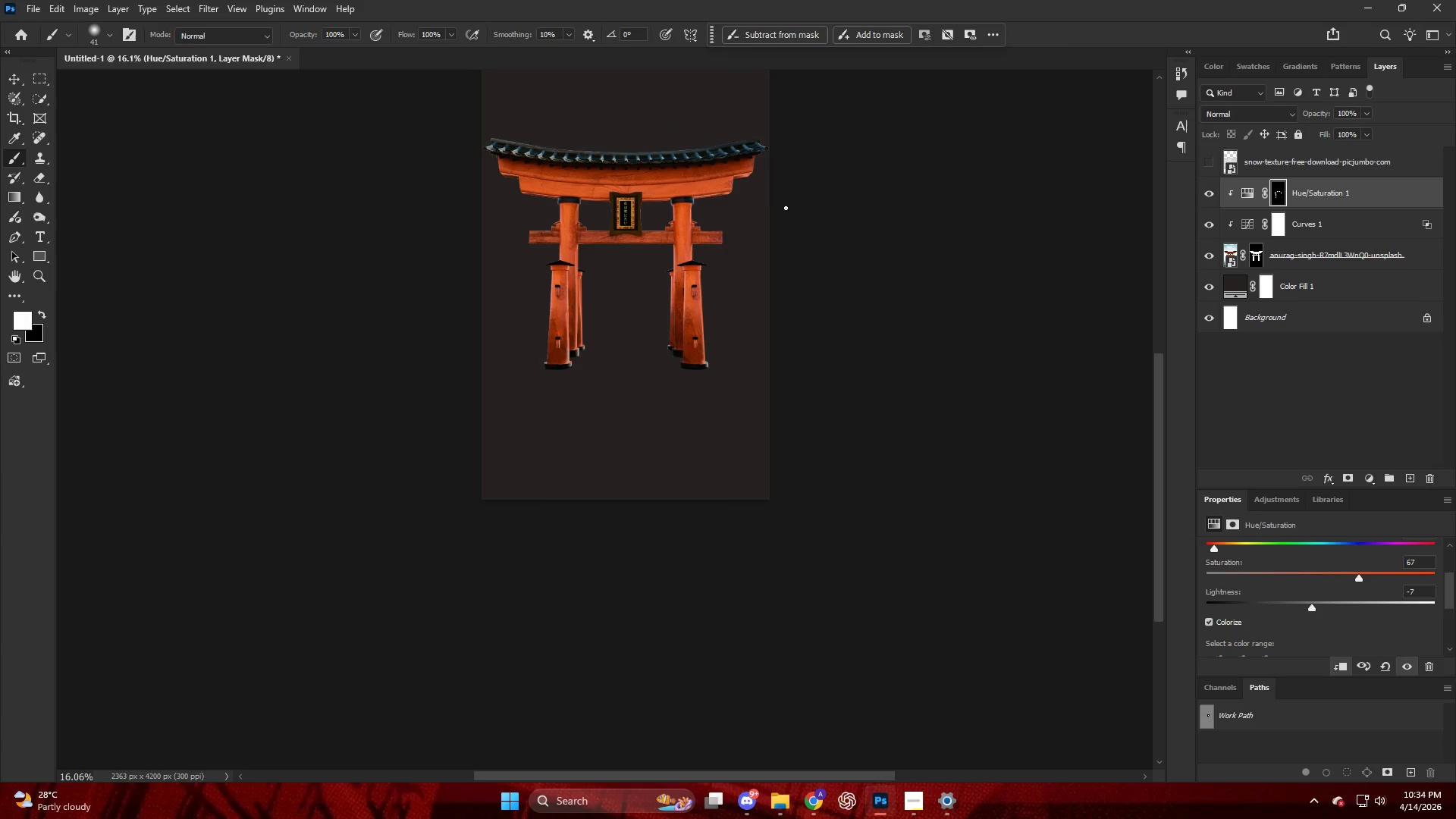 
key(Control+ControlLeft)
 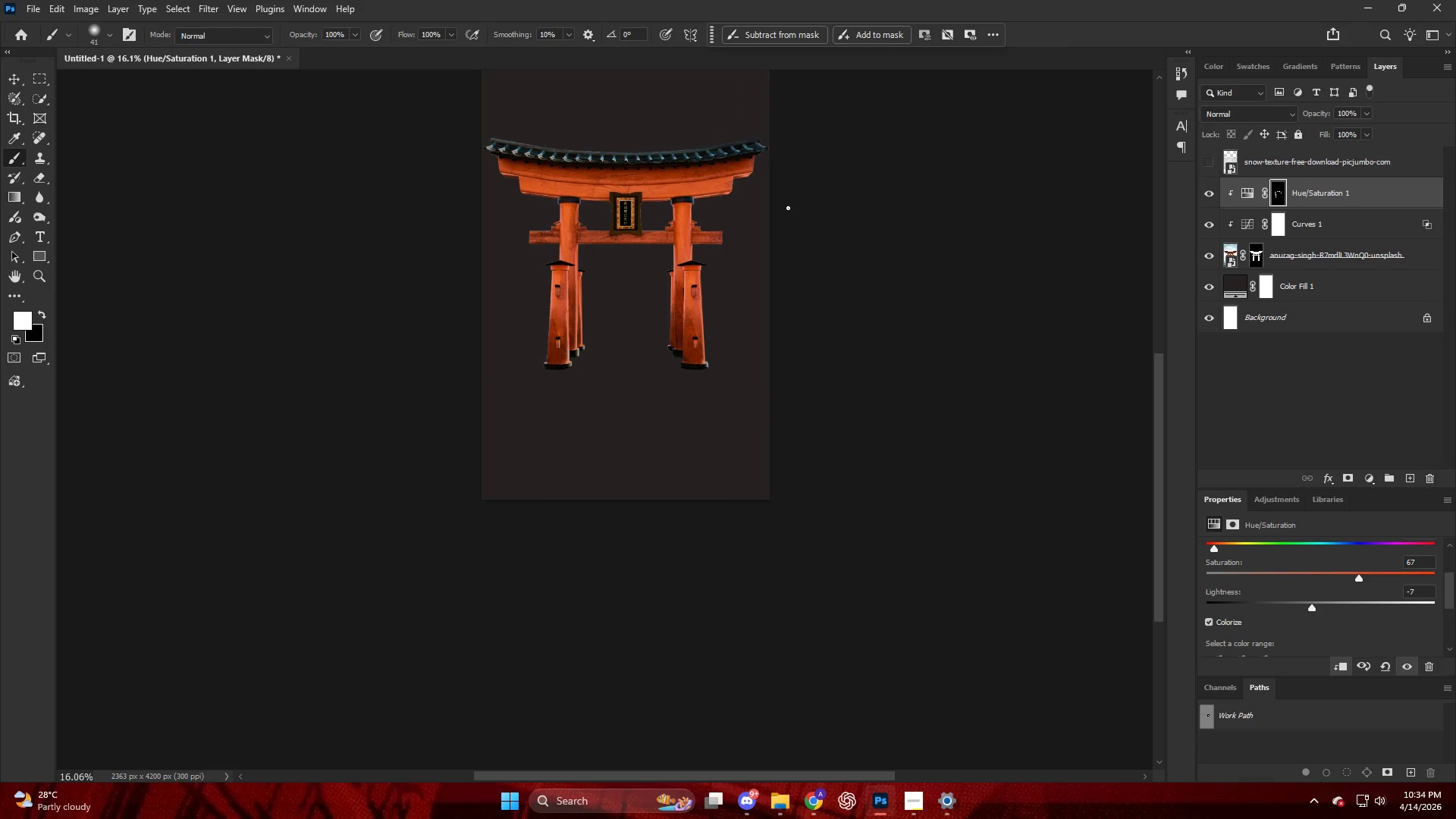 
scroll: coordinate [774, 217], scroll_direction: down, amount: 14.0
 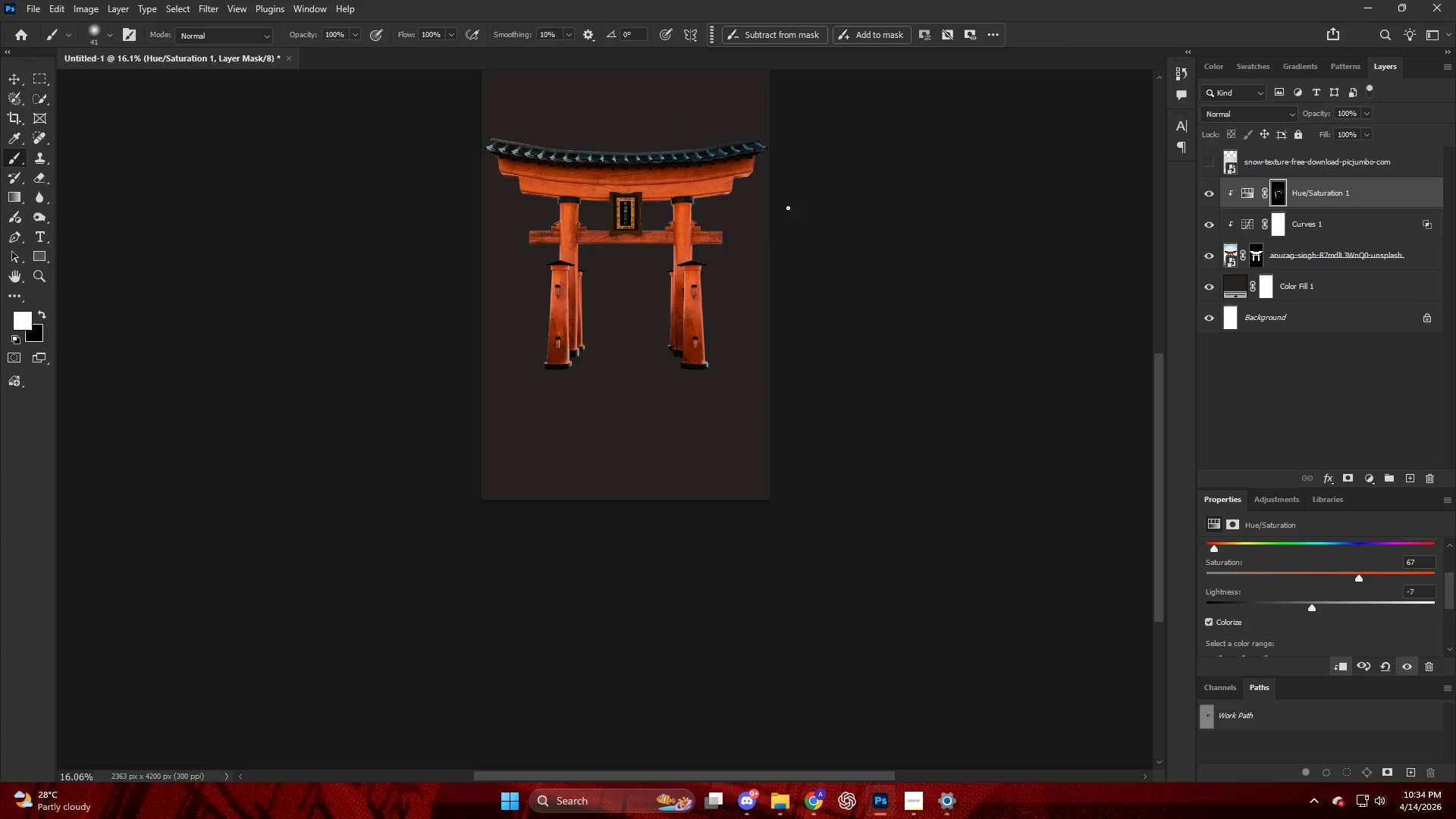 
hold_key(key=AltLeft, duration=0.84)
scroll: coordinate [571, 285], scroll_direction: up, amount: 30.0
 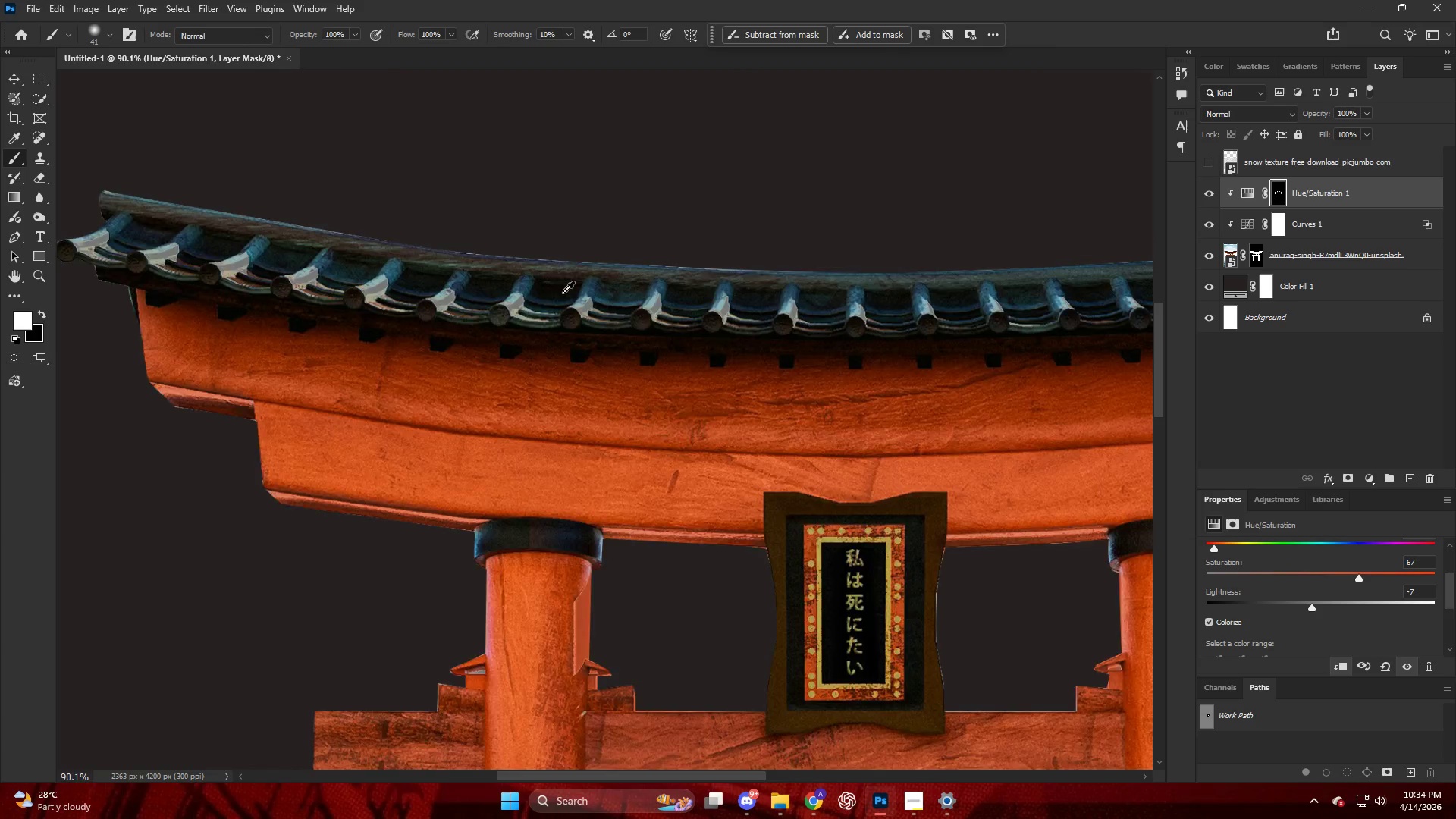 
hold_key(key=AltLeft, duration=0.31)
scroll: coordinate [858, 285], scroll_direction: down, amount: 18.0
 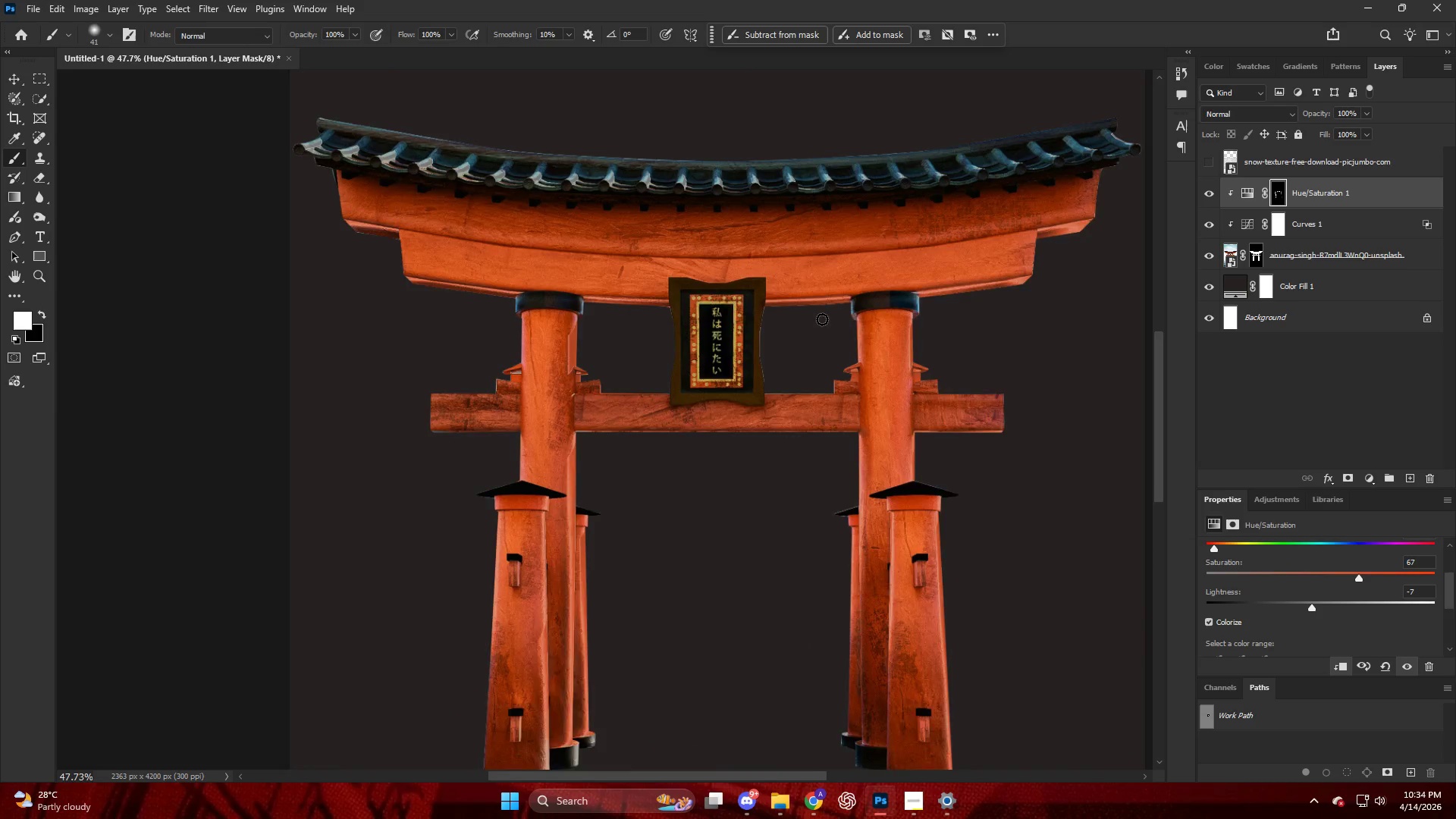 
hold_key(key=AltLeft, duration=0.52)
scroll: coordinate [739, 424], scroll_direction: up, amount: 10.0
 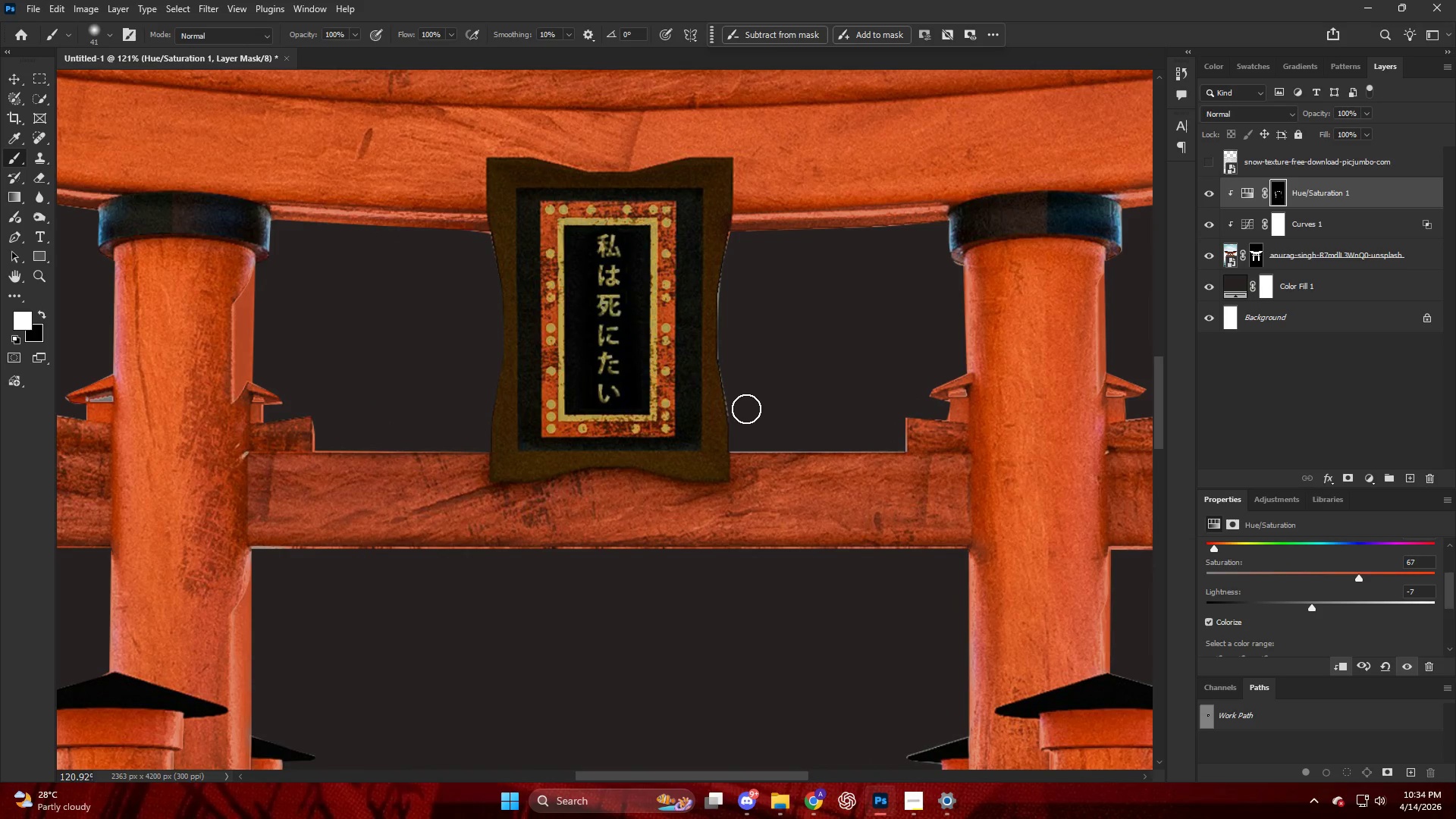 
hold_key(key=AltLeft, duration=0.5)
 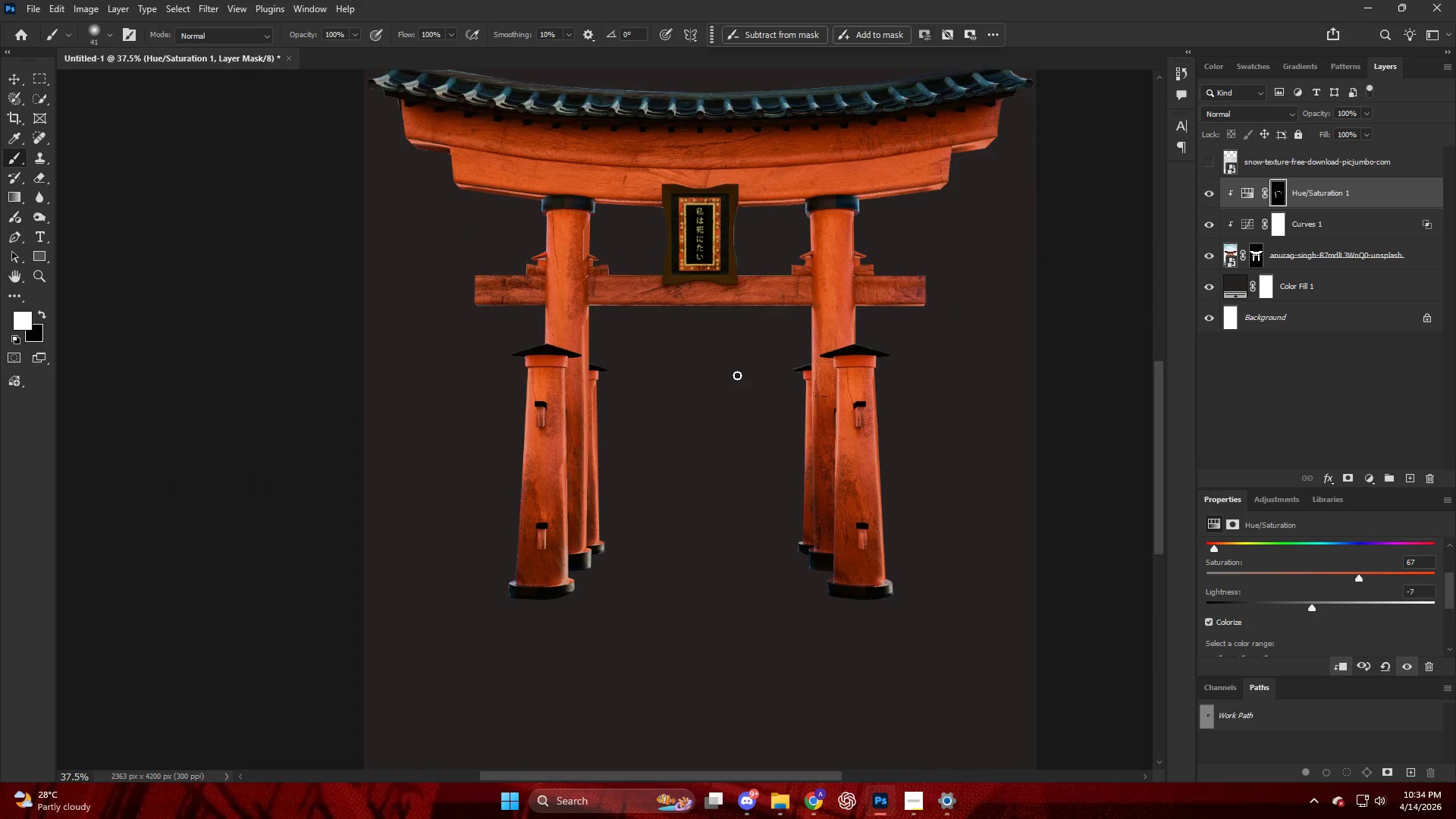 
key(Control+ControlLeft)
 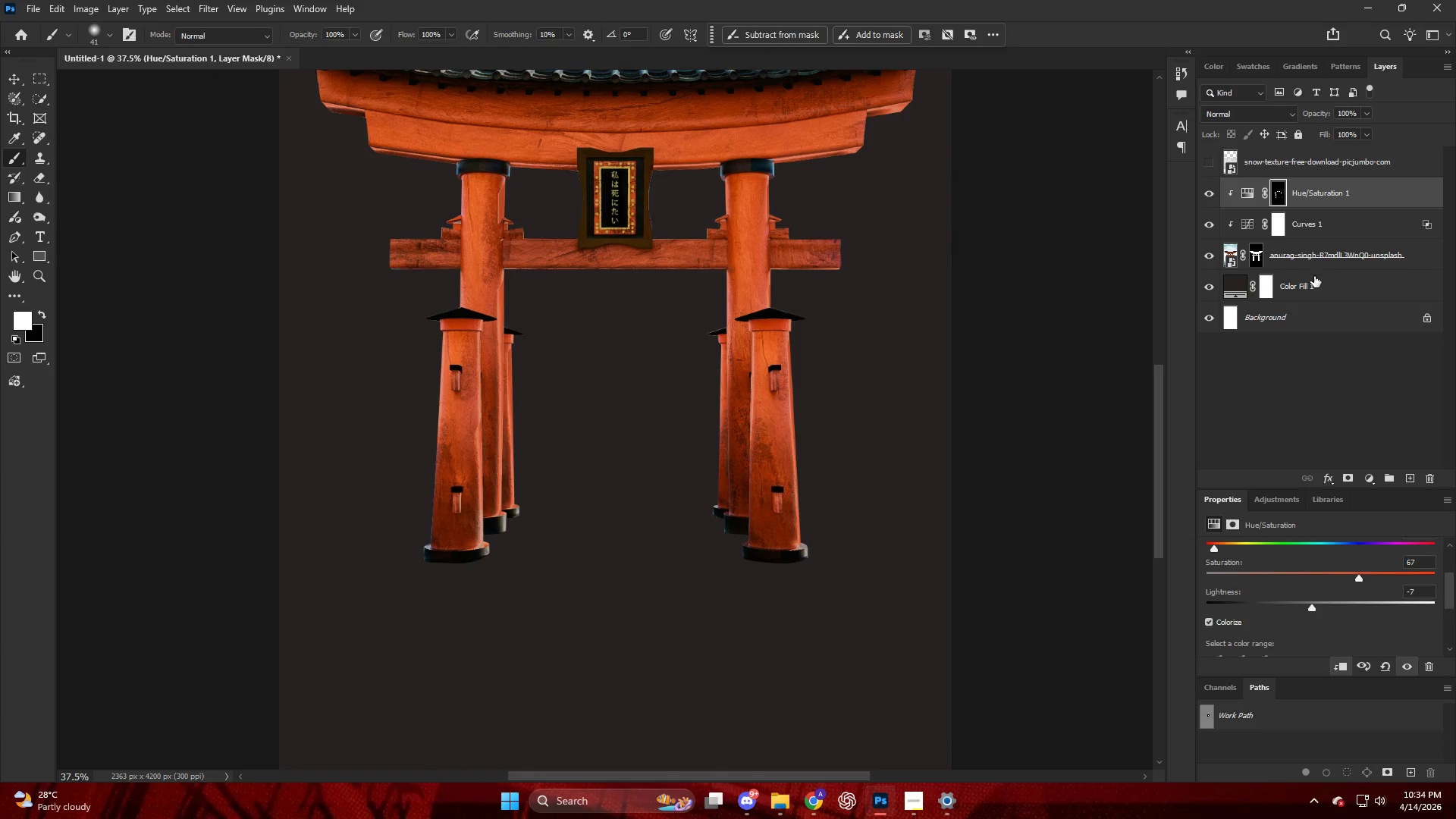 
scroll: coordinate [739, 379], scroll_direction: down, amount: 34.0
 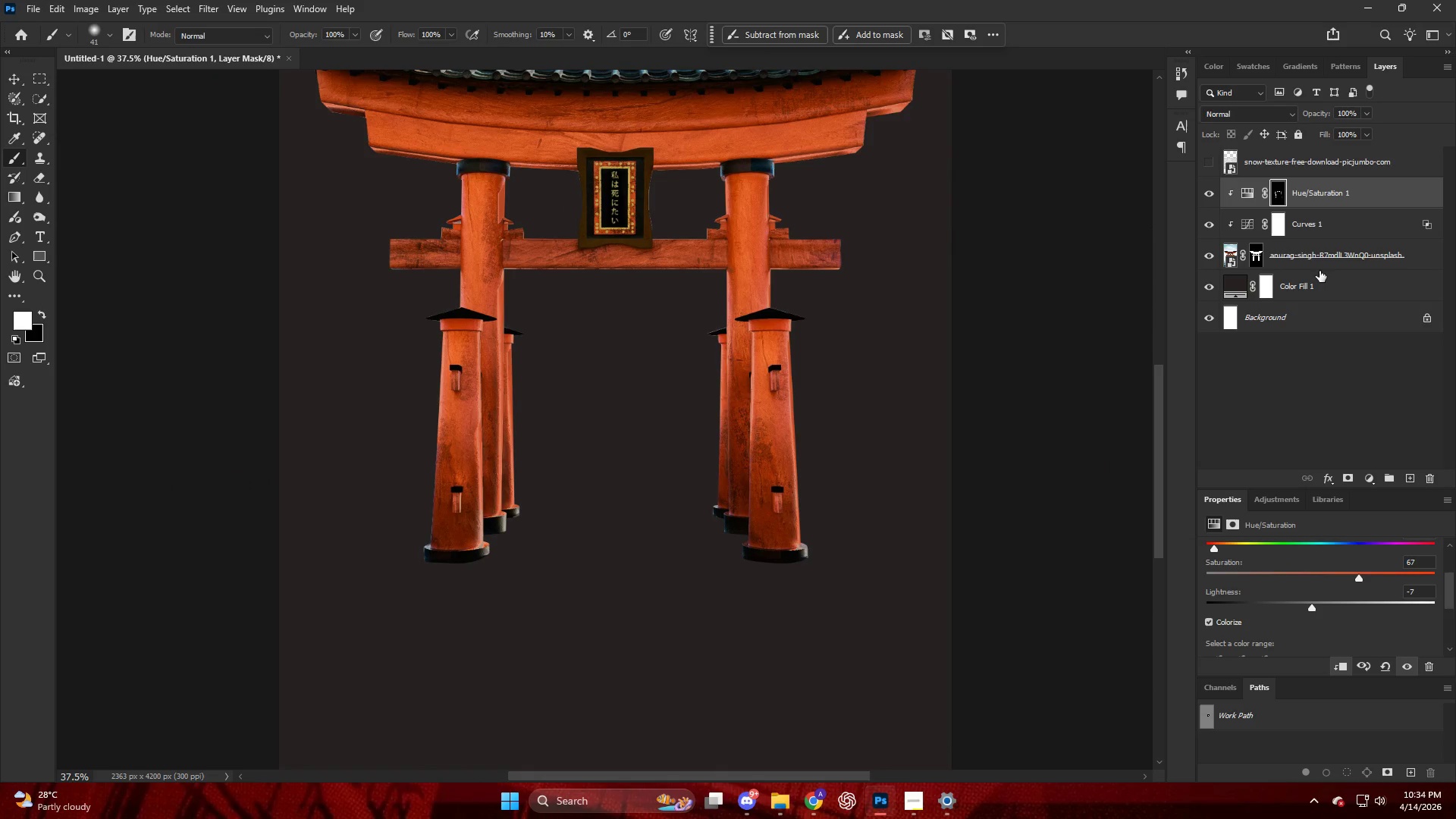 
left_click([1303, 261])
 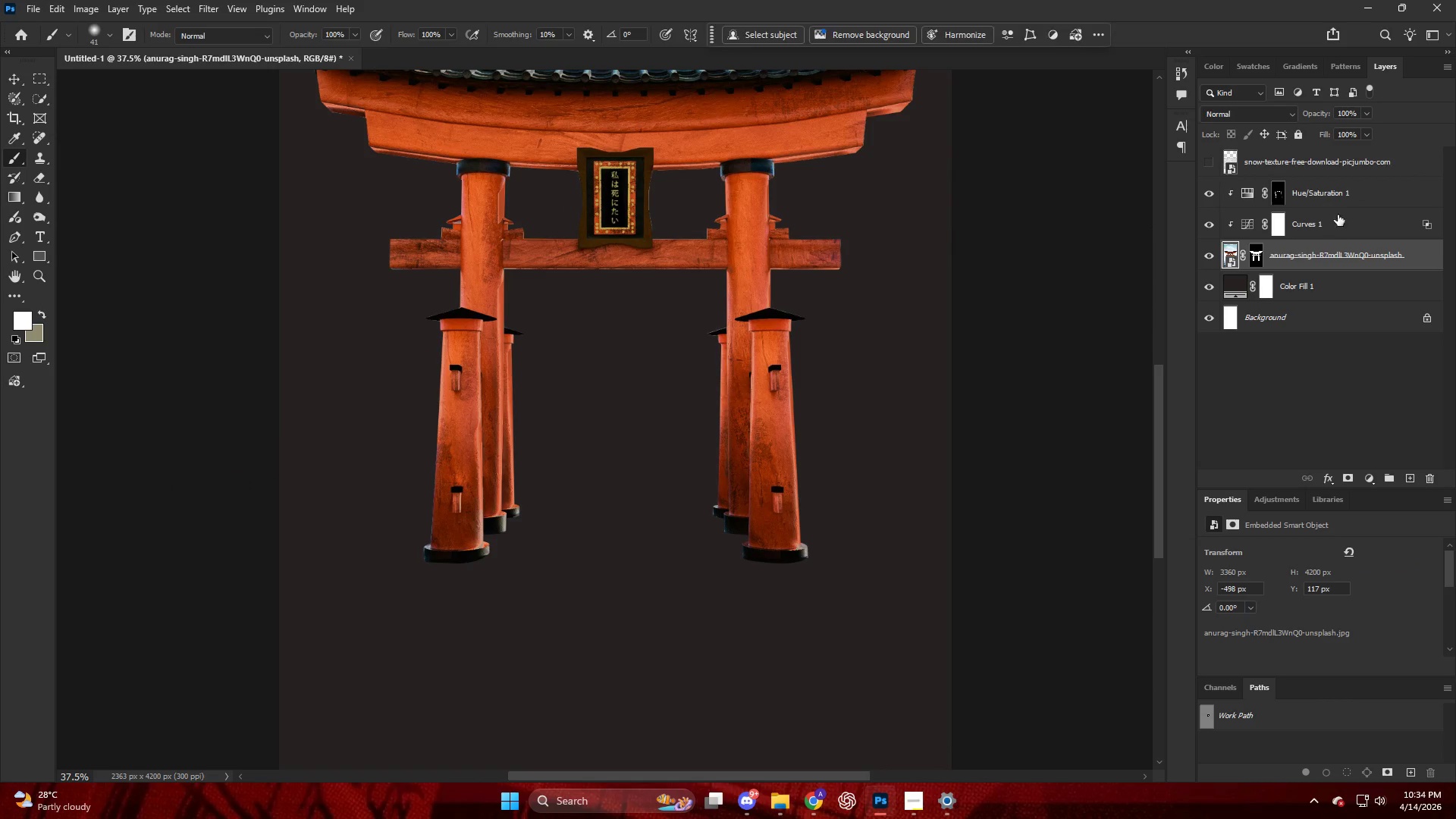 
hold_key(key=ShiftLeft, duration=0.39)
double_click([1334, 197])
 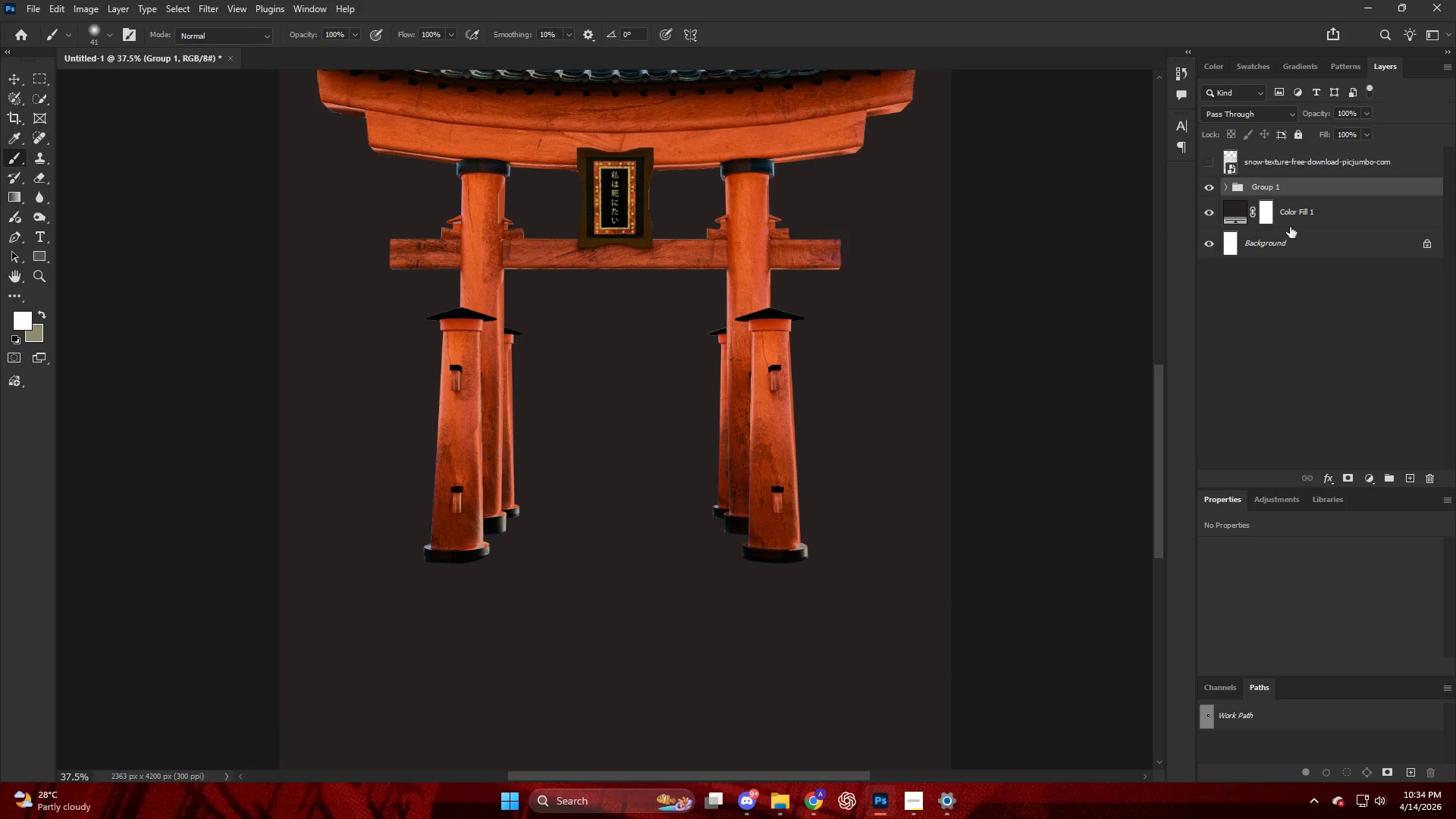 
double_click([1268, 196])
 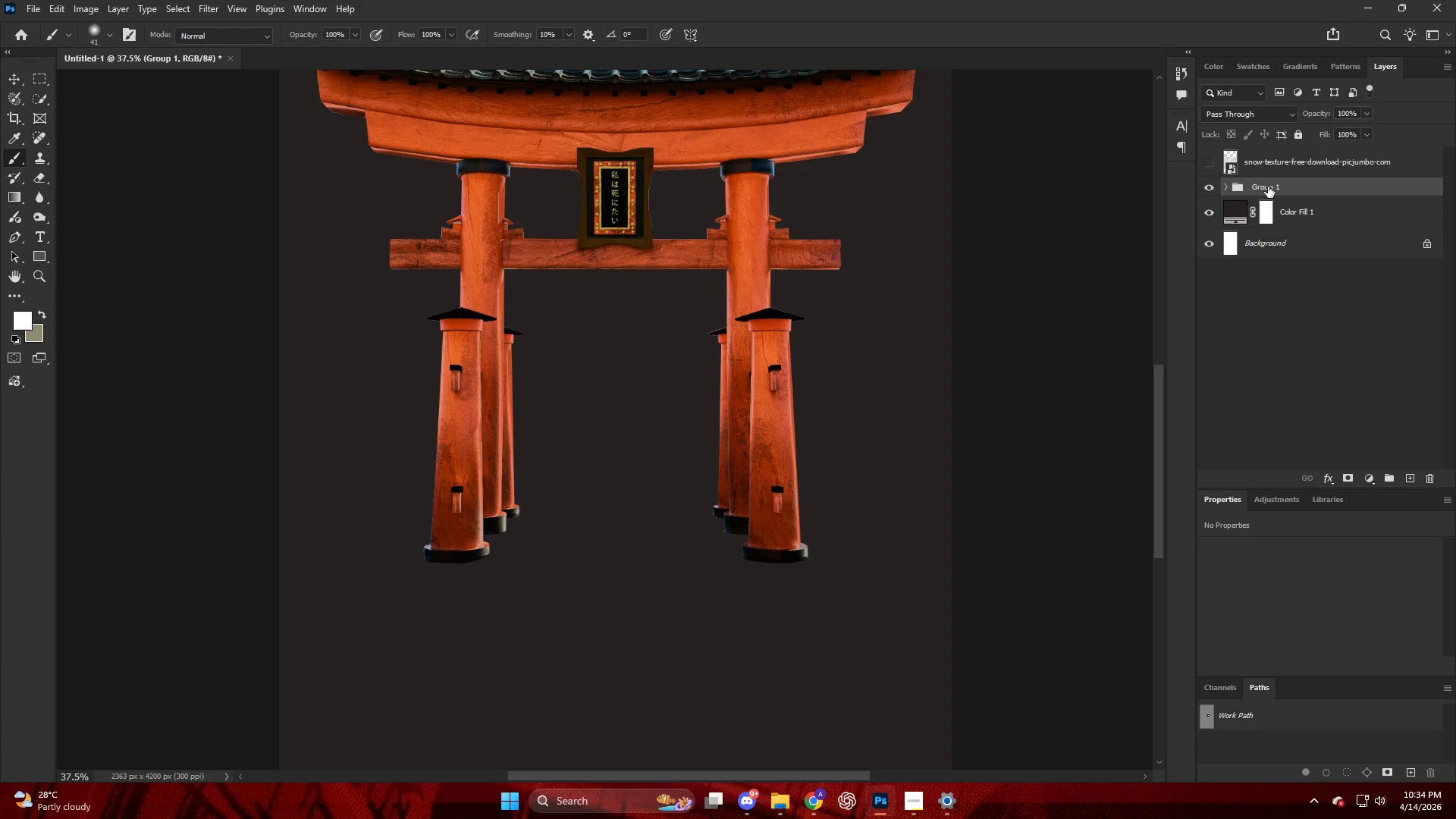 
left_click([1268, 185])
 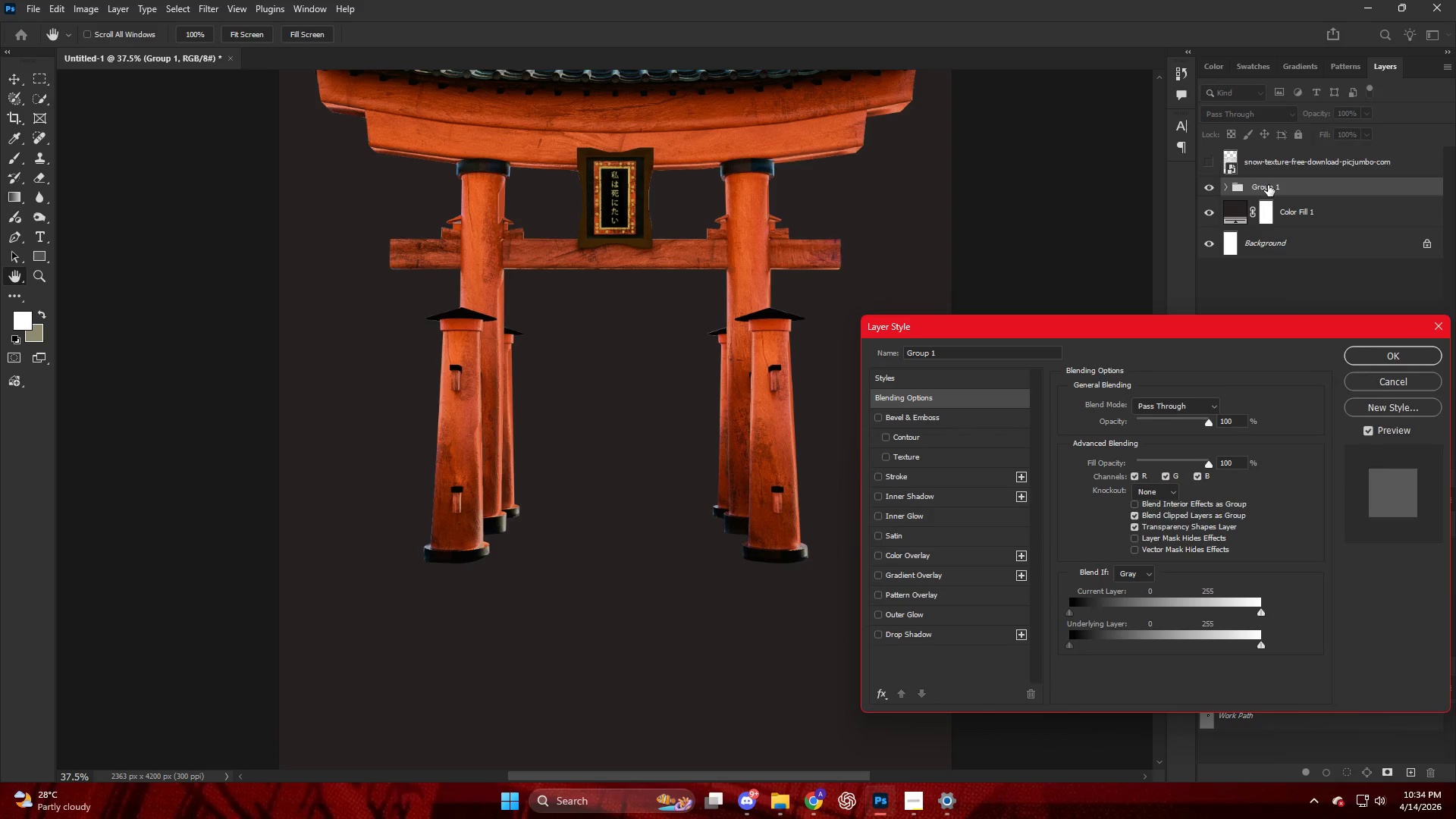 
left_click([1268, 185])
 